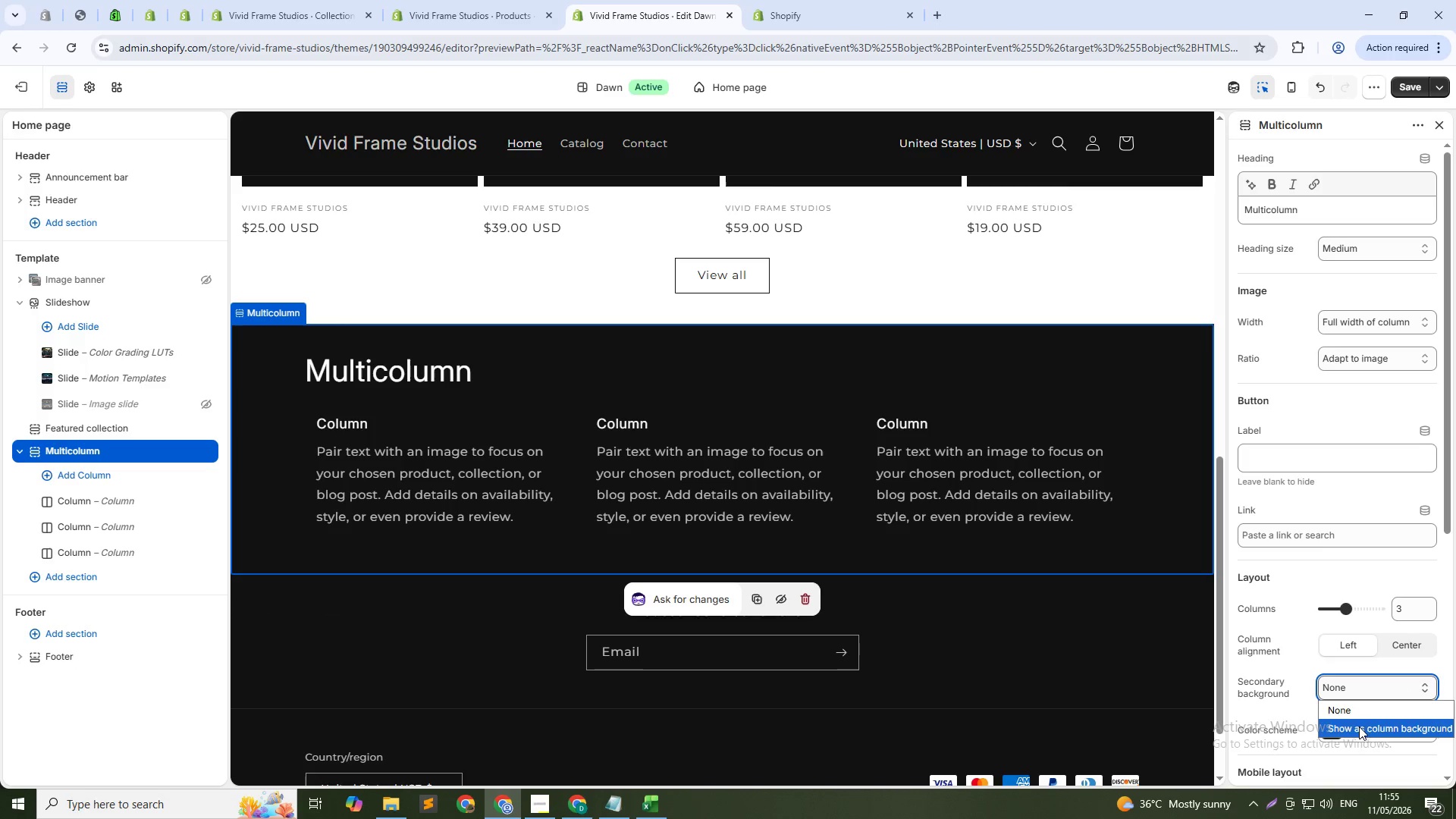 
left_click([1359, 730])
 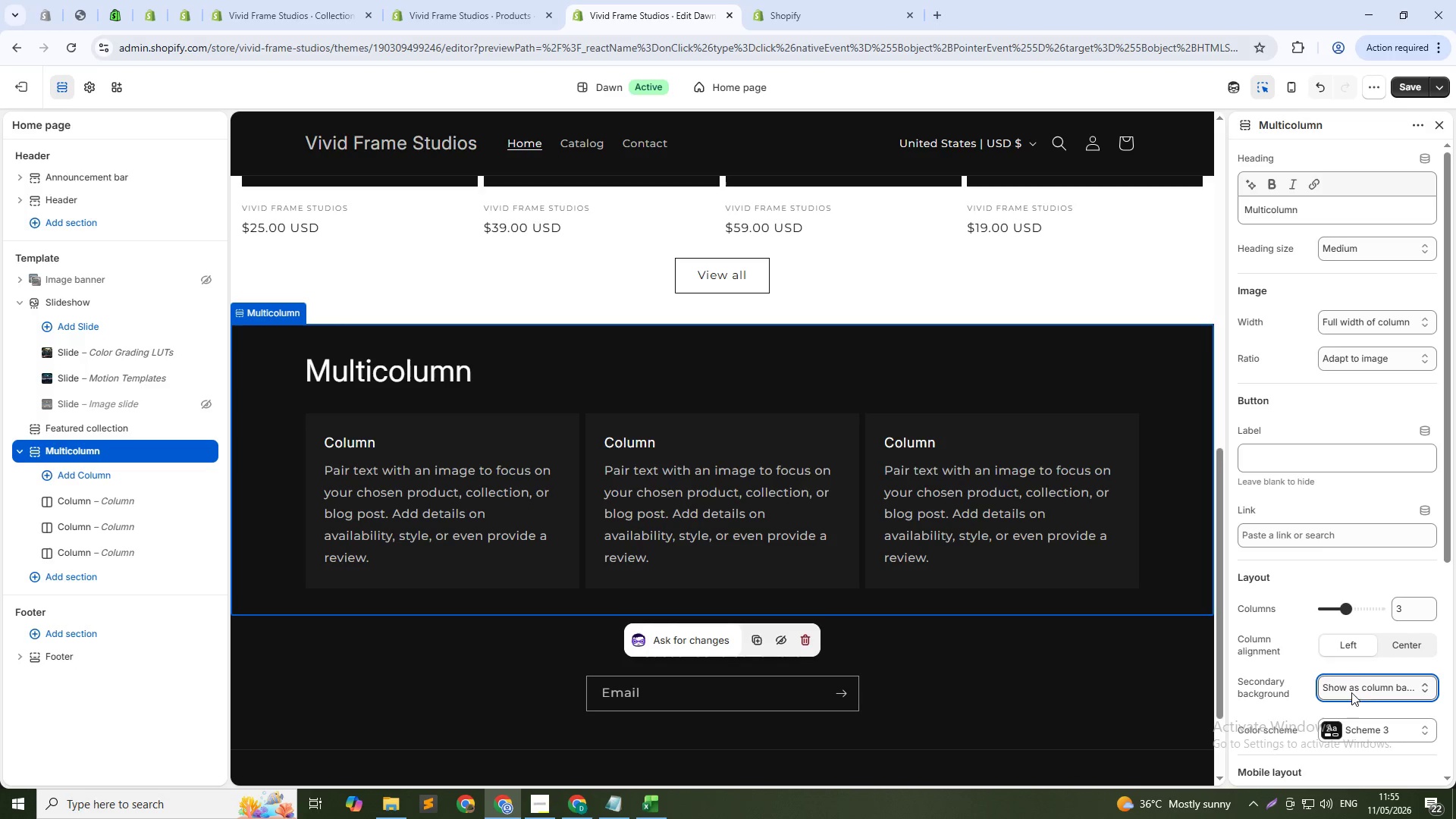 
scroll: coordinate [1393, 633], scroll_direction: down, amount: 3.0
 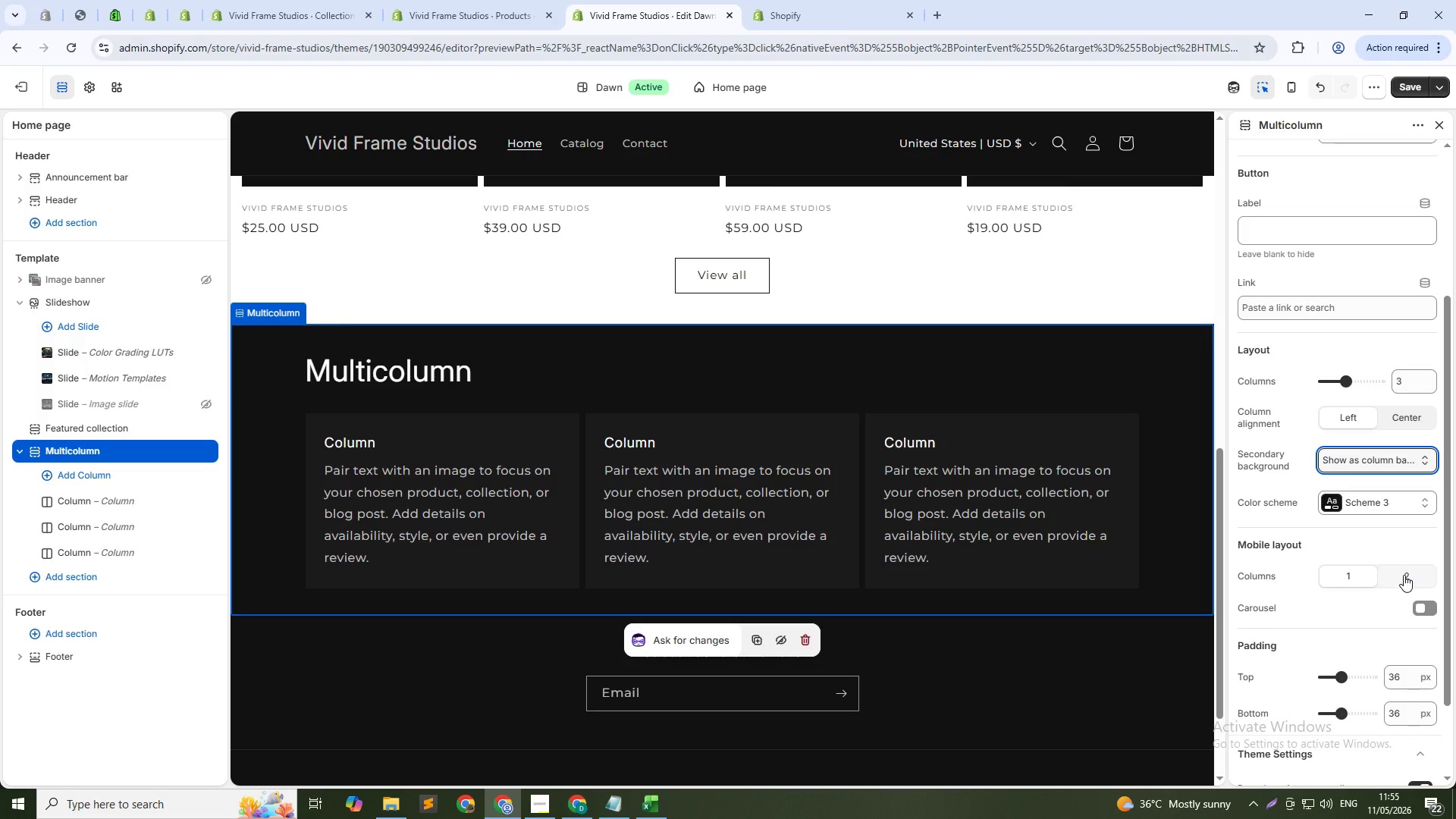 
left_click([1404, 575])
 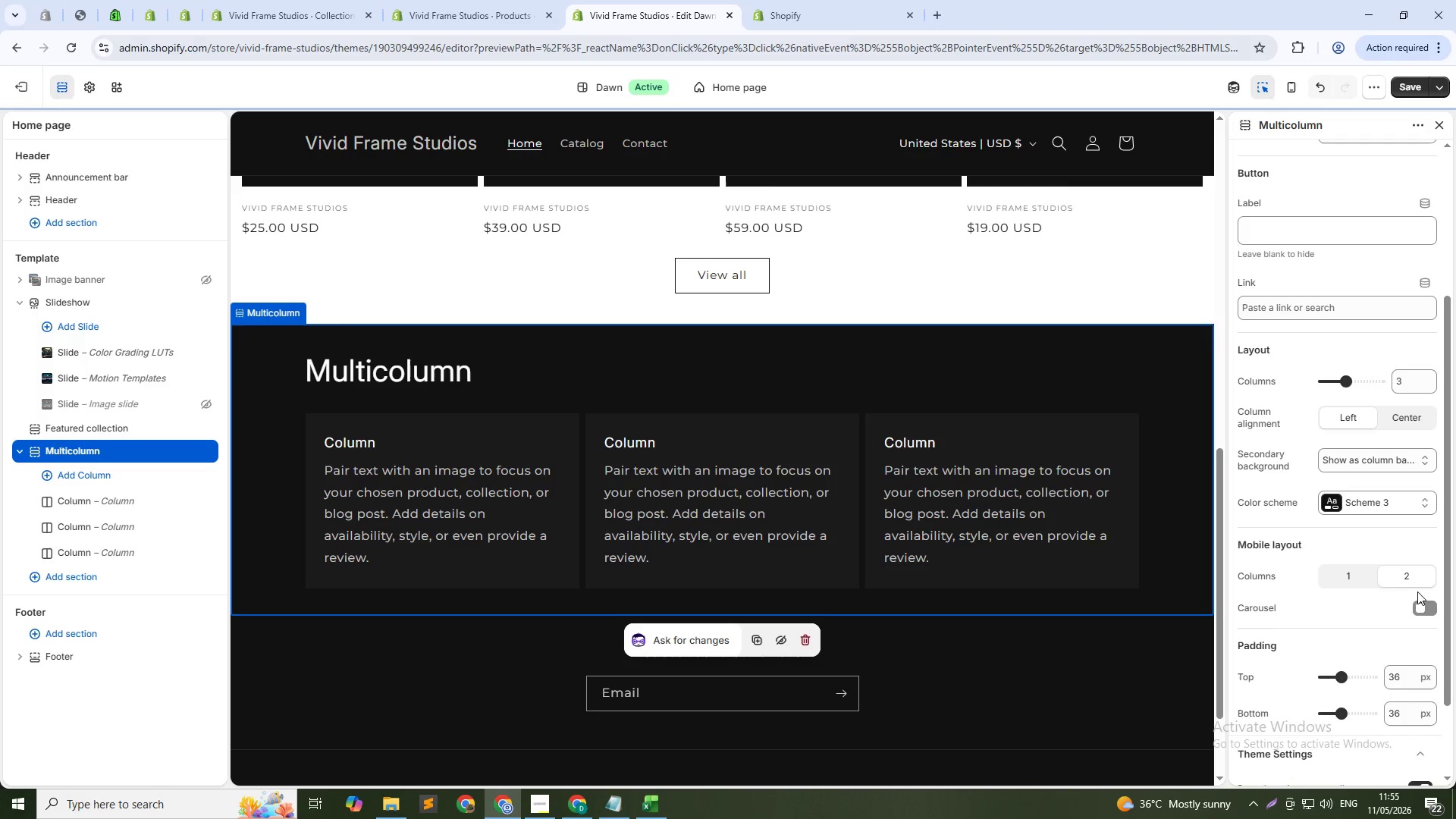 
left_click([1346, 578])
 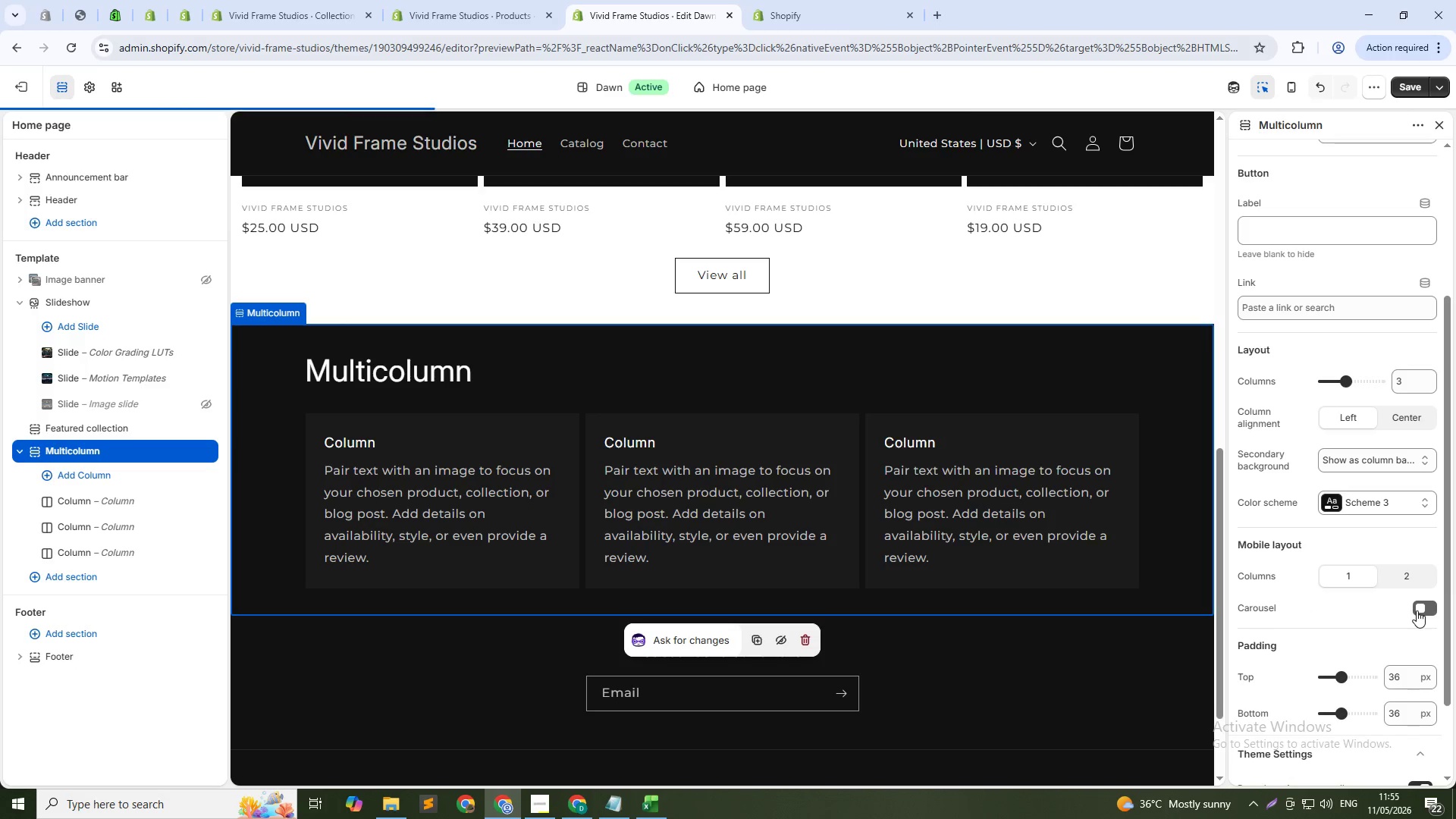 
left_click([1417, 610])
 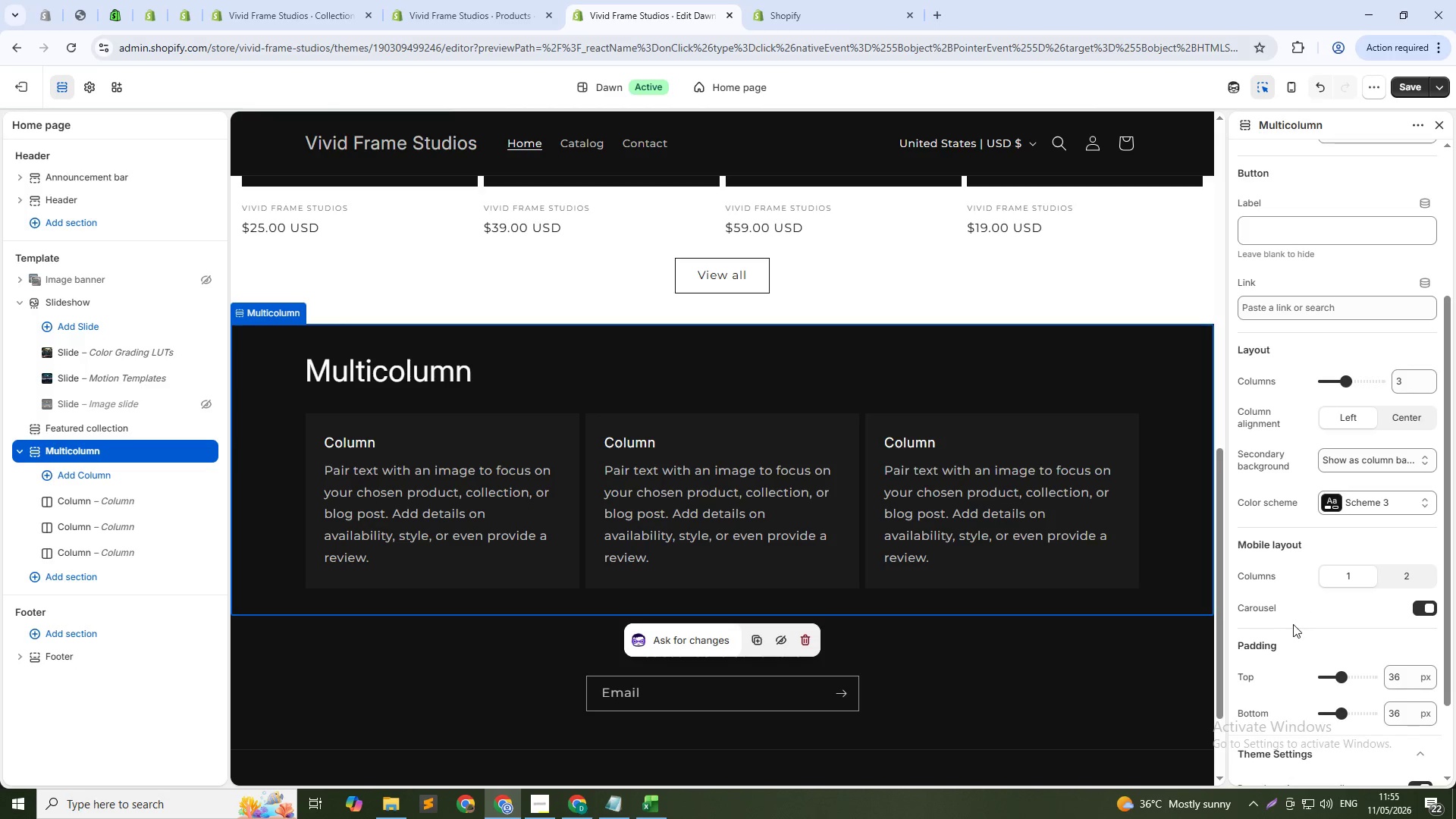 
scroll: coordinate [1288, 624], scroll_direction: down, amount: 2.0
 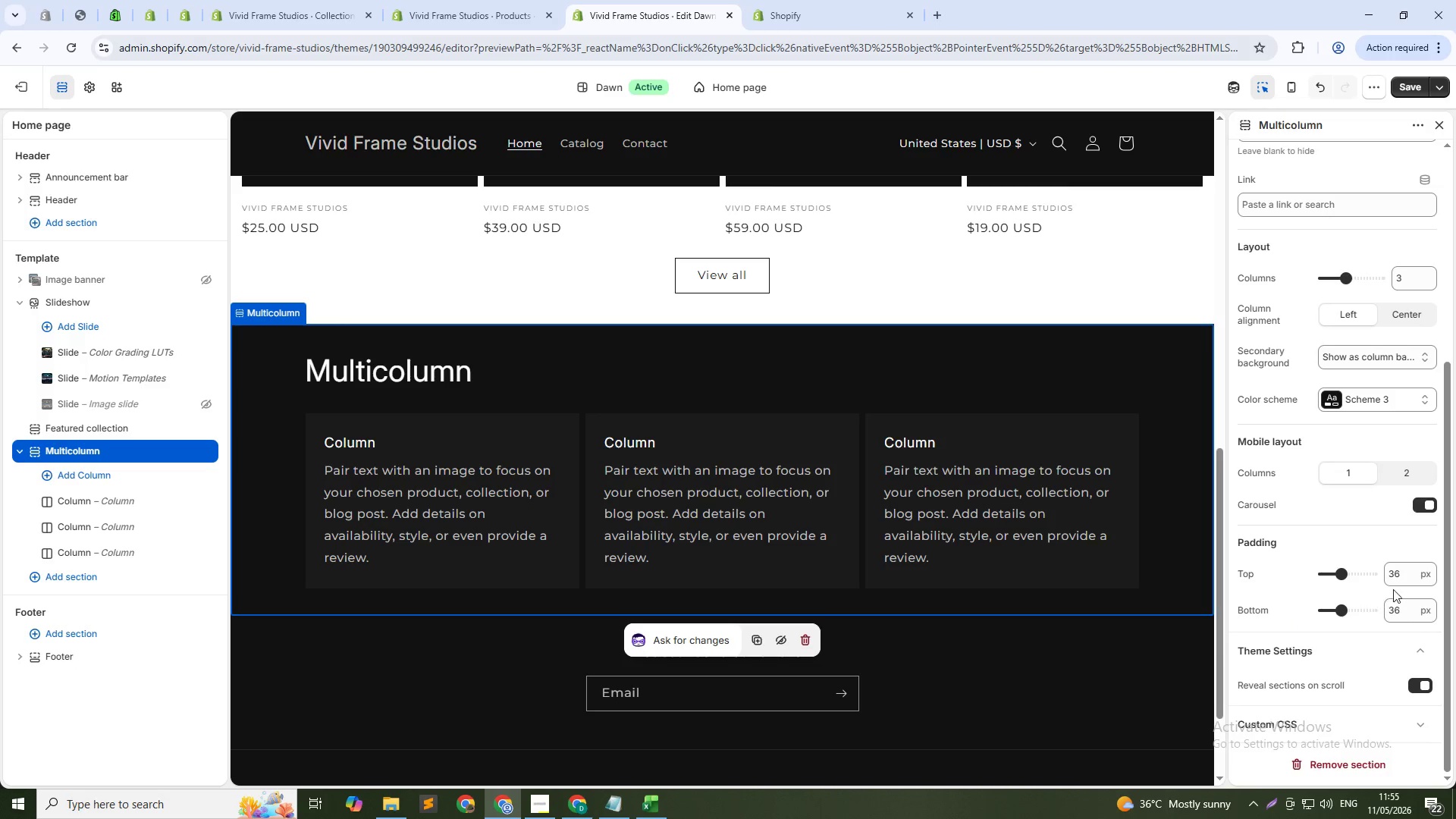 
left_click([1405, 577])
 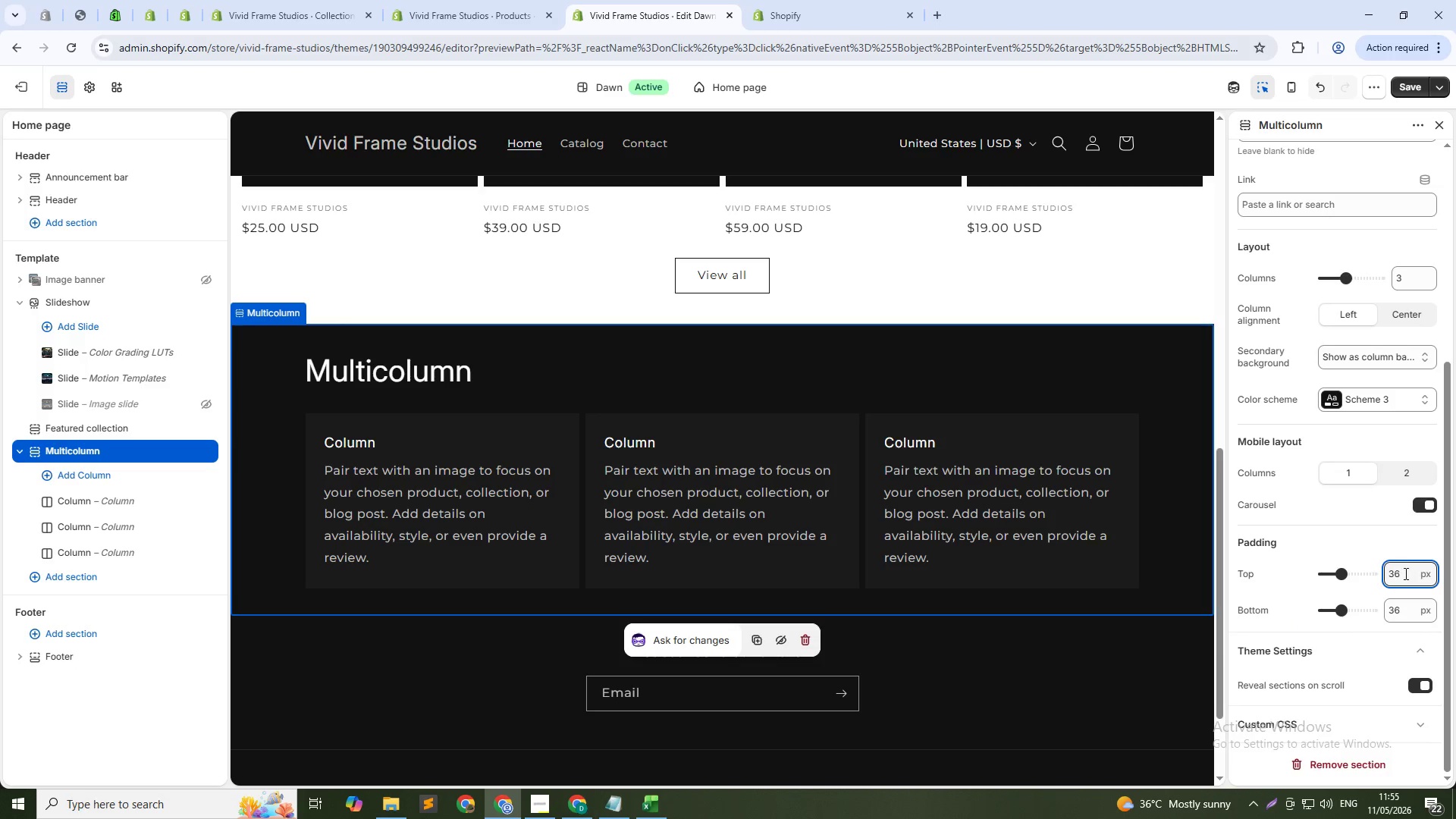 
key(ArrowUp)
 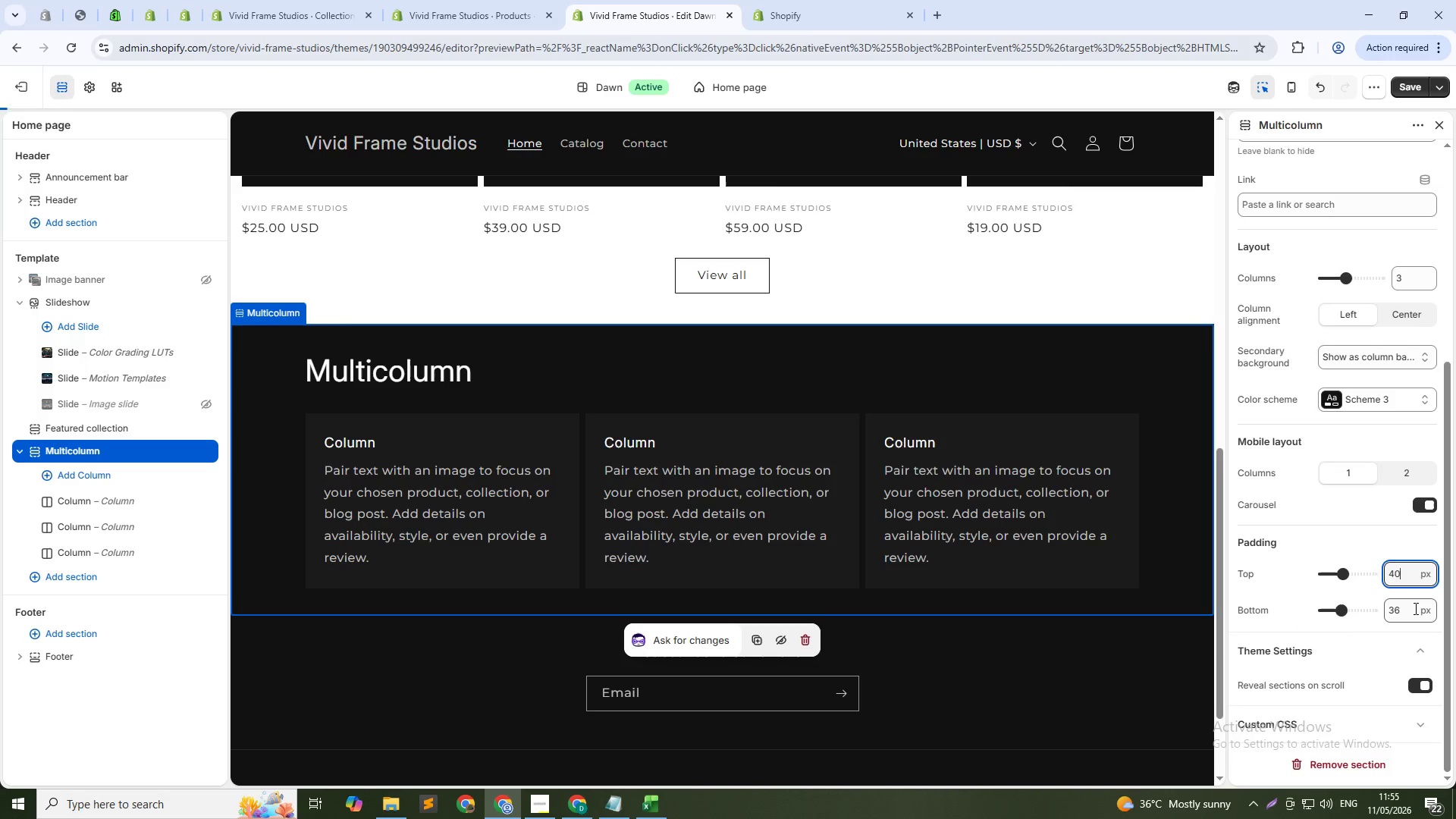 
left_click([1414, 608])
 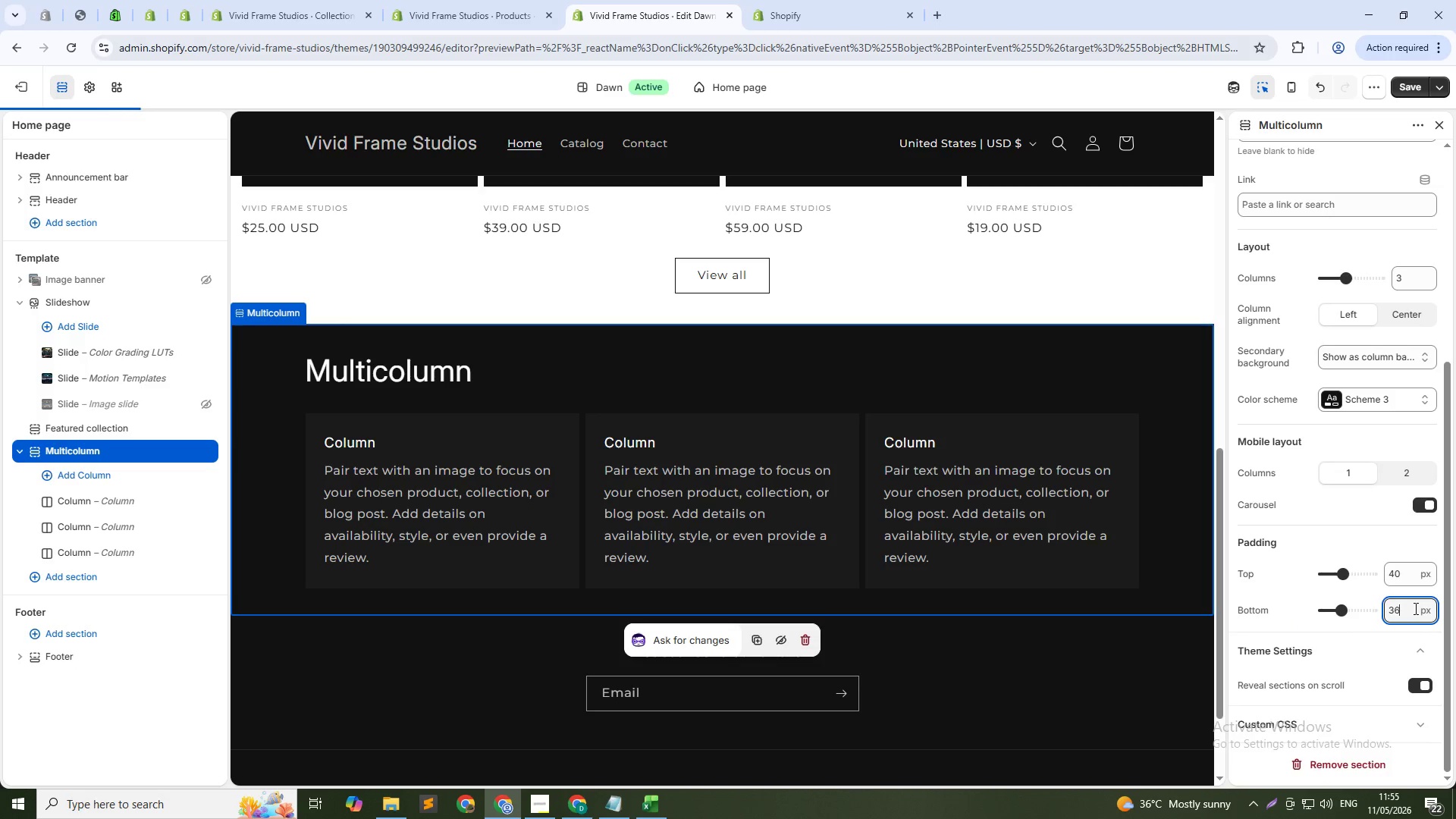 
key(ArrowUp)
 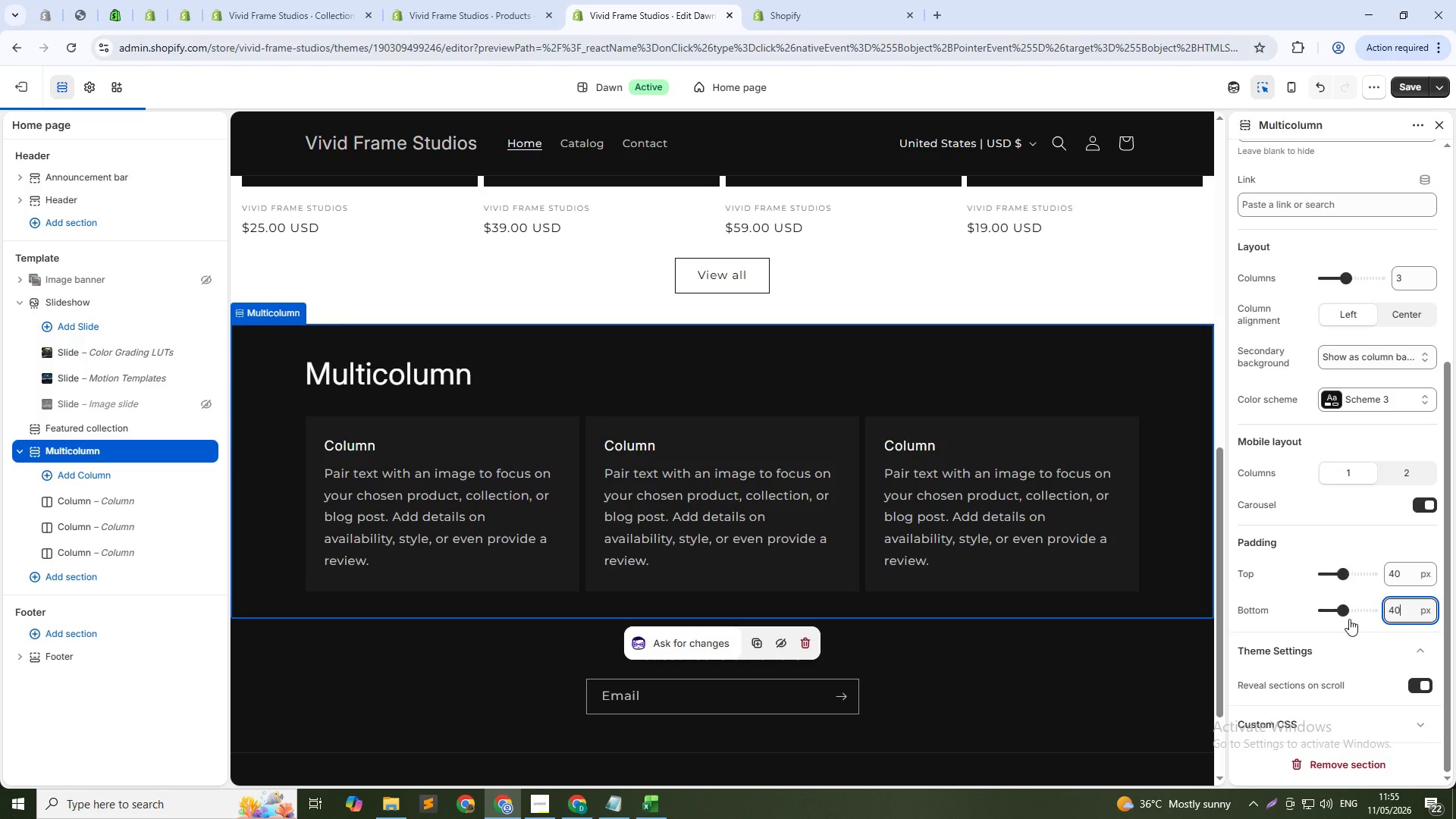 
scroll: coordinate [1351, 649], scroll_direction: down, amount: 4.0
 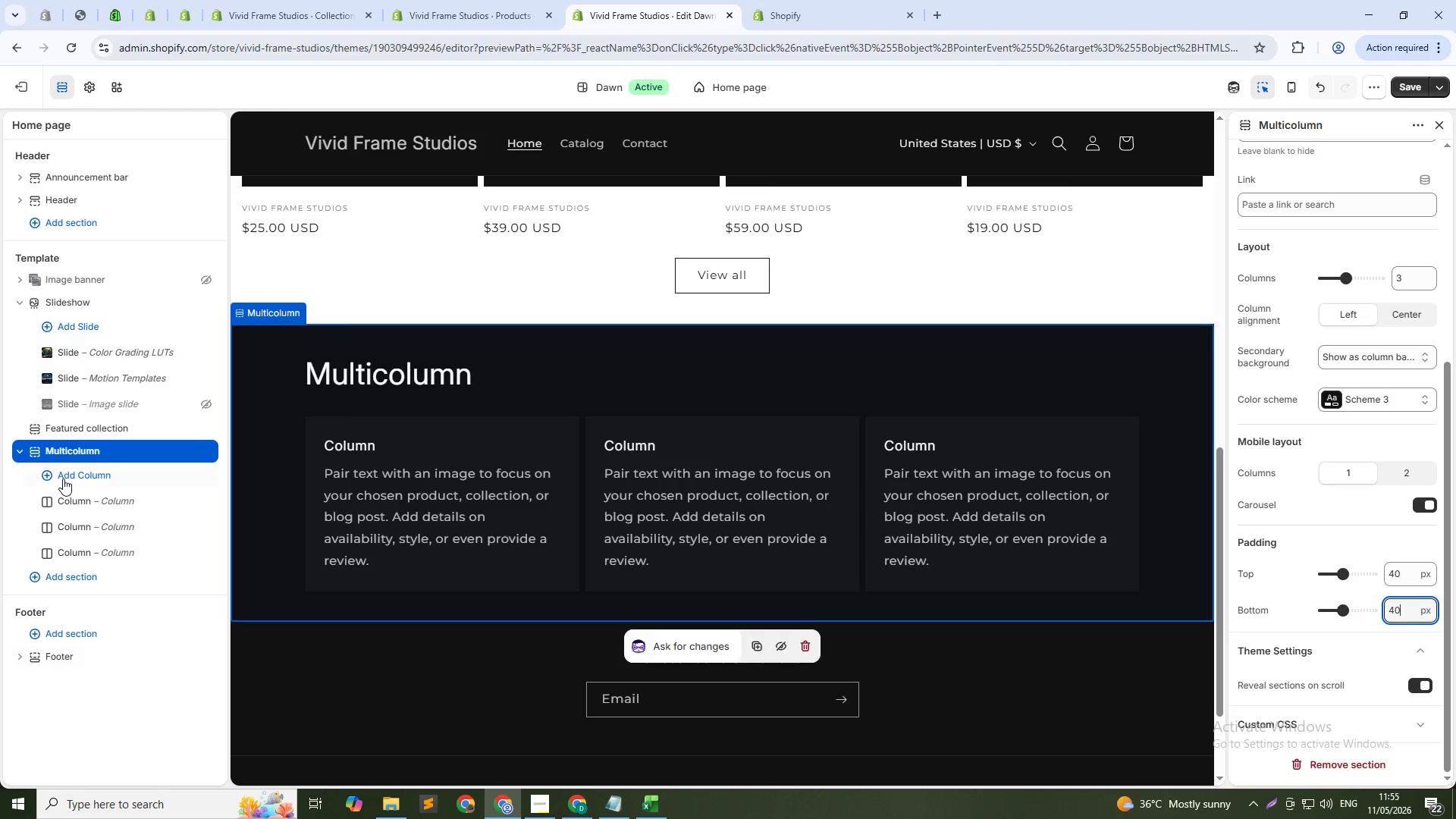 
left_click([93, 508])
 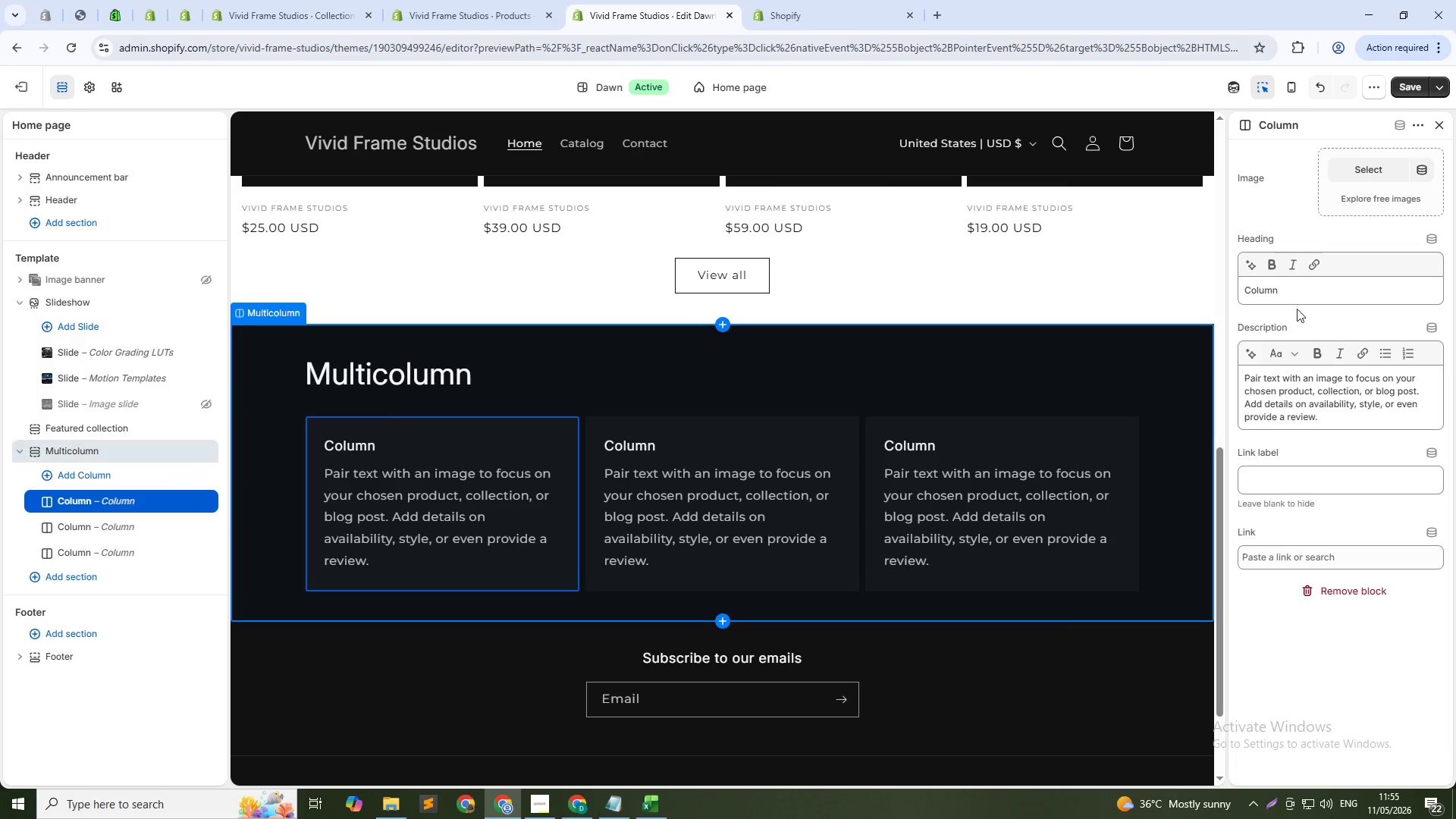 
scroll: coordinate [1282, 312], scroll_direction: up, amount: 4.0
 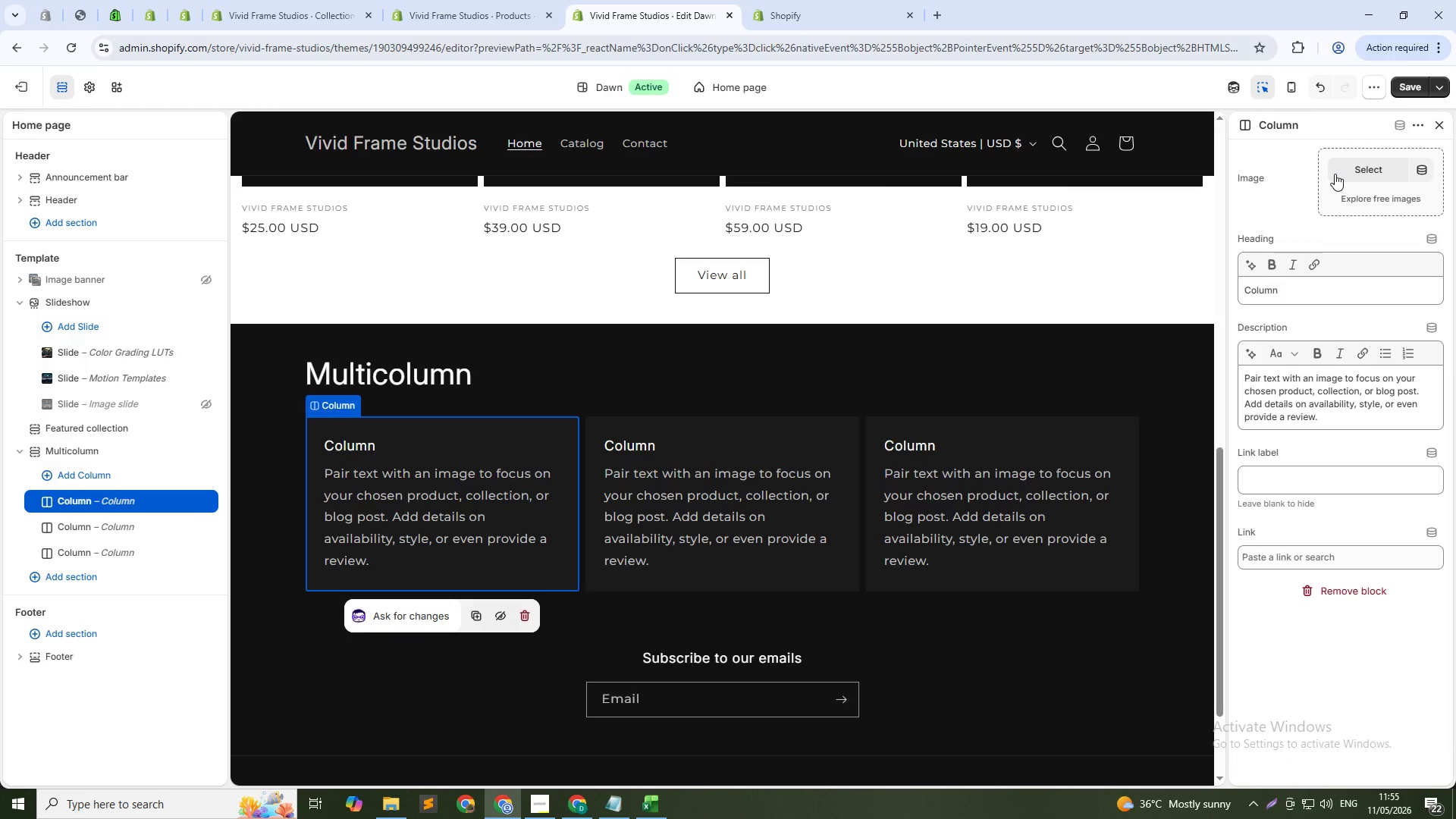 
wait(12.62)
 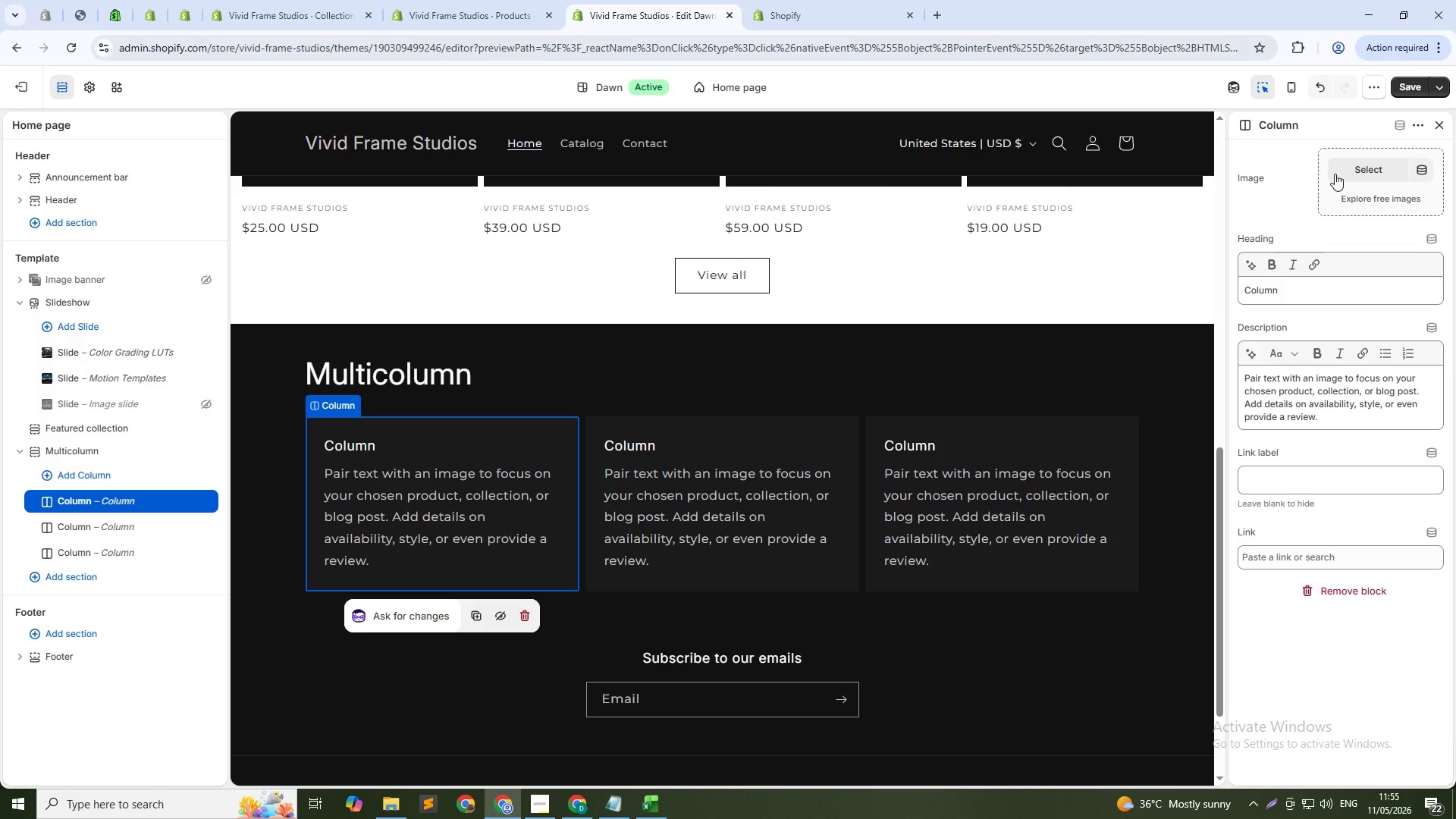 
left_click([1320, 180])
 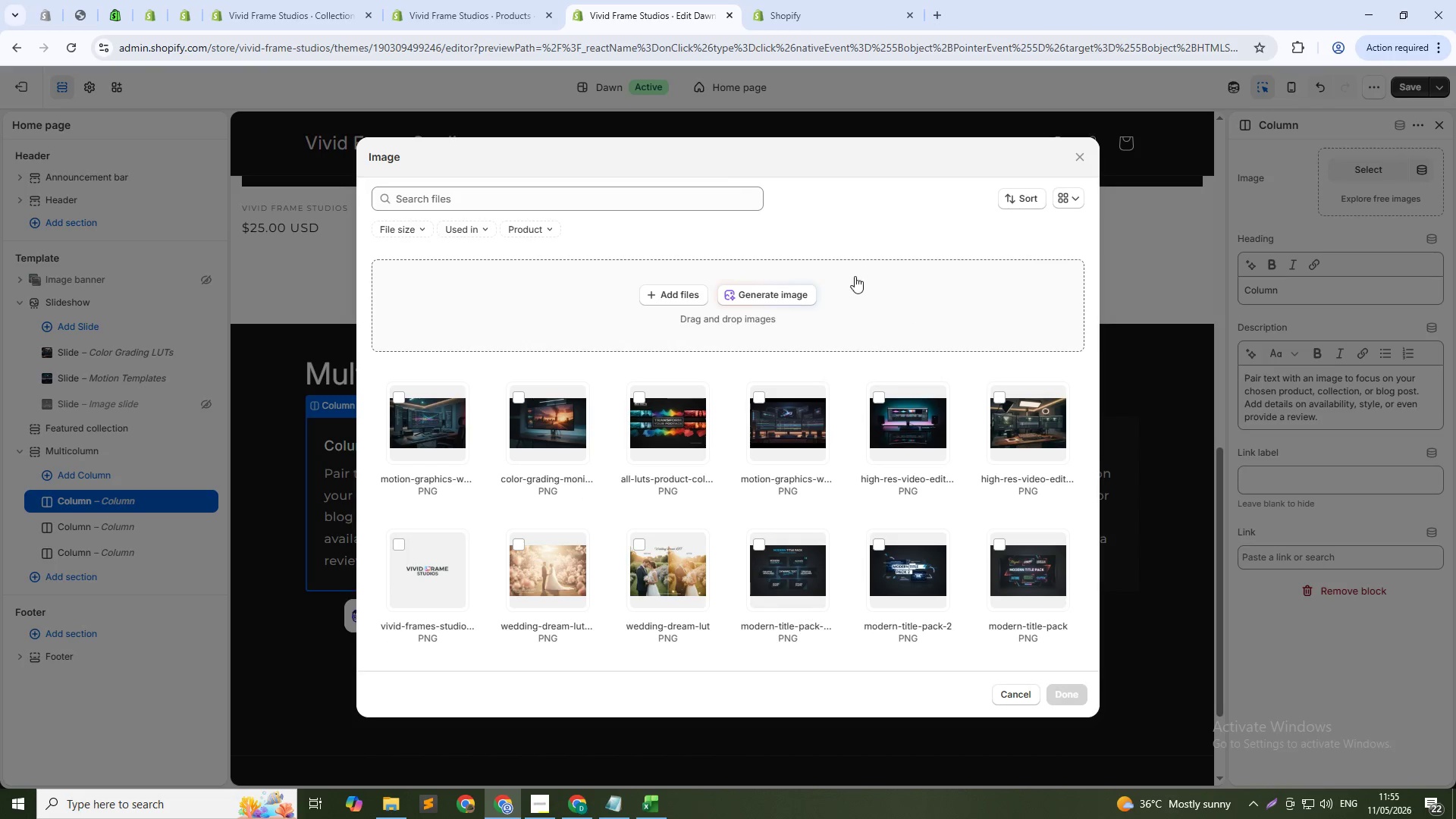 
left_click([743, 289])
 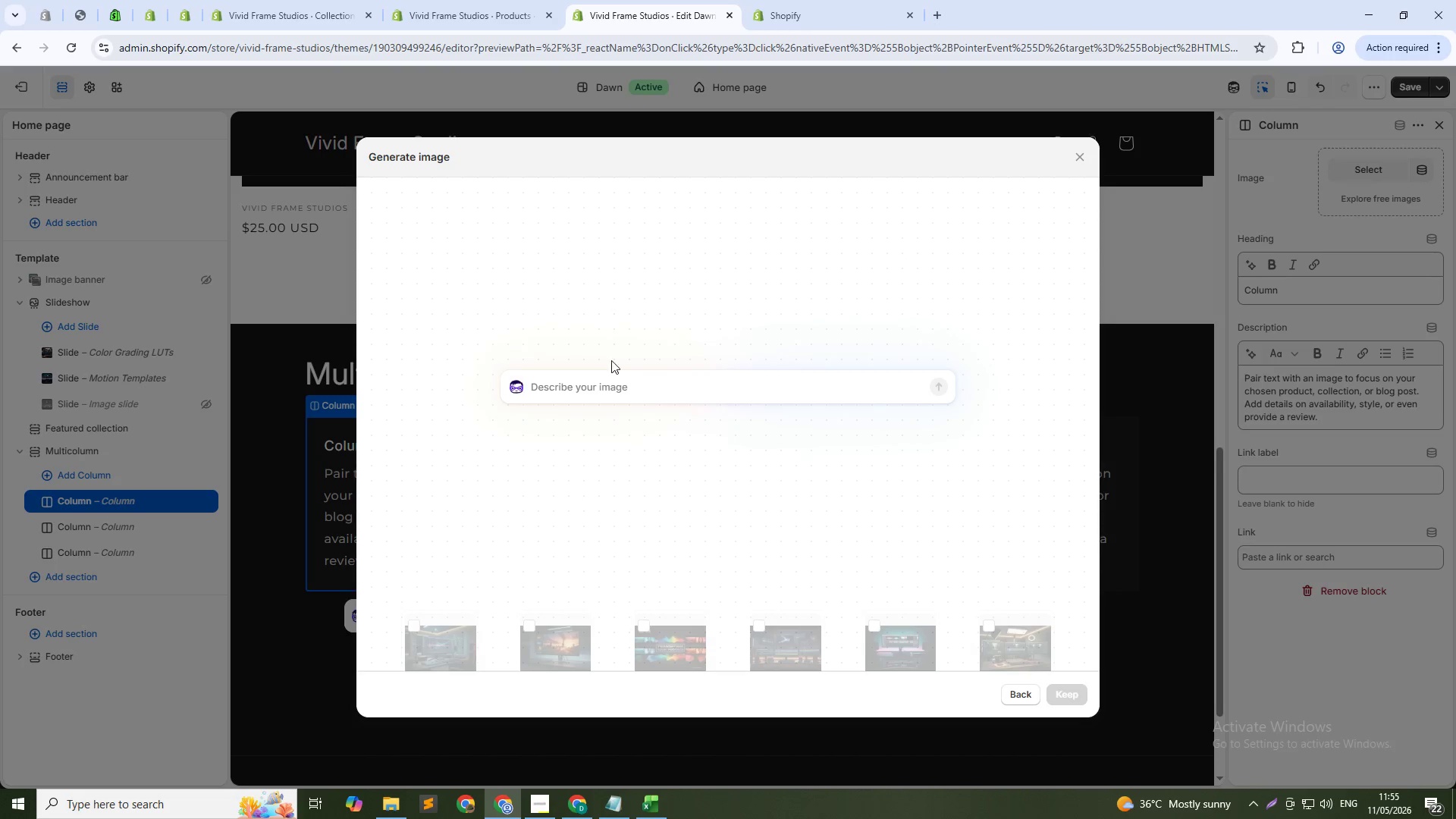 
left_click([621, 388])
 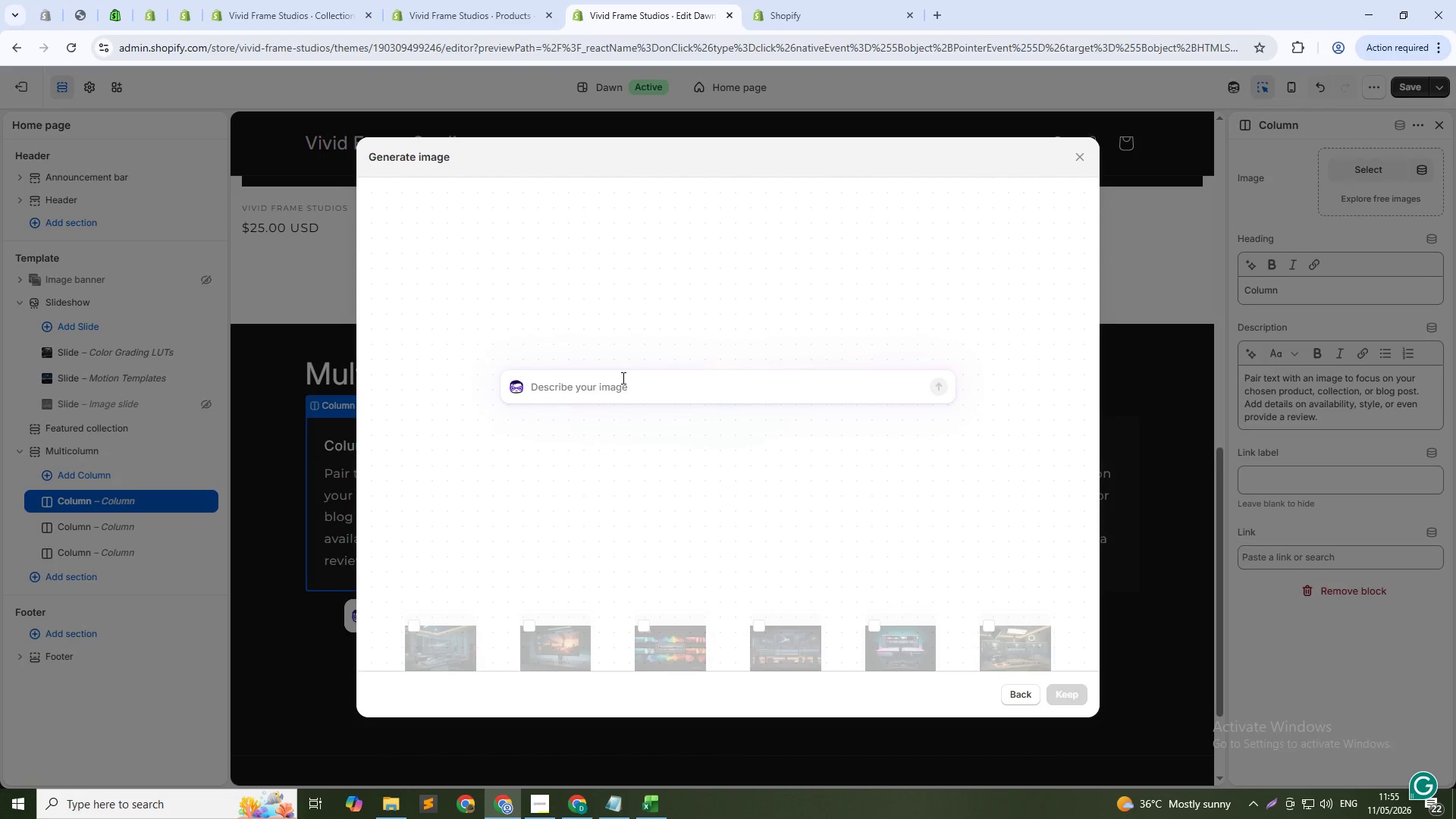 
type(color grading icvon)
 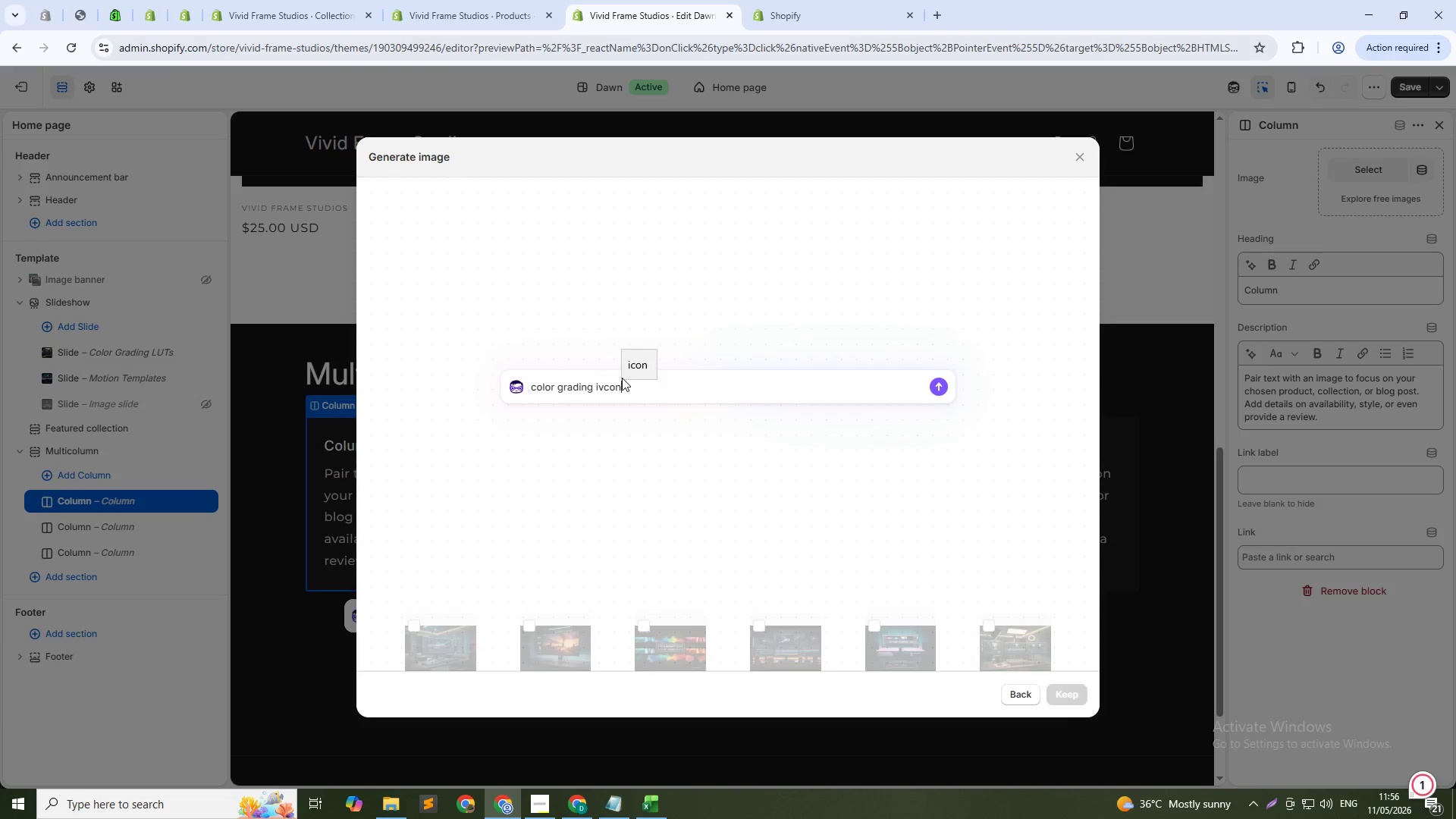 
hold_key(key=ArrowLeft, duration=0.62)
 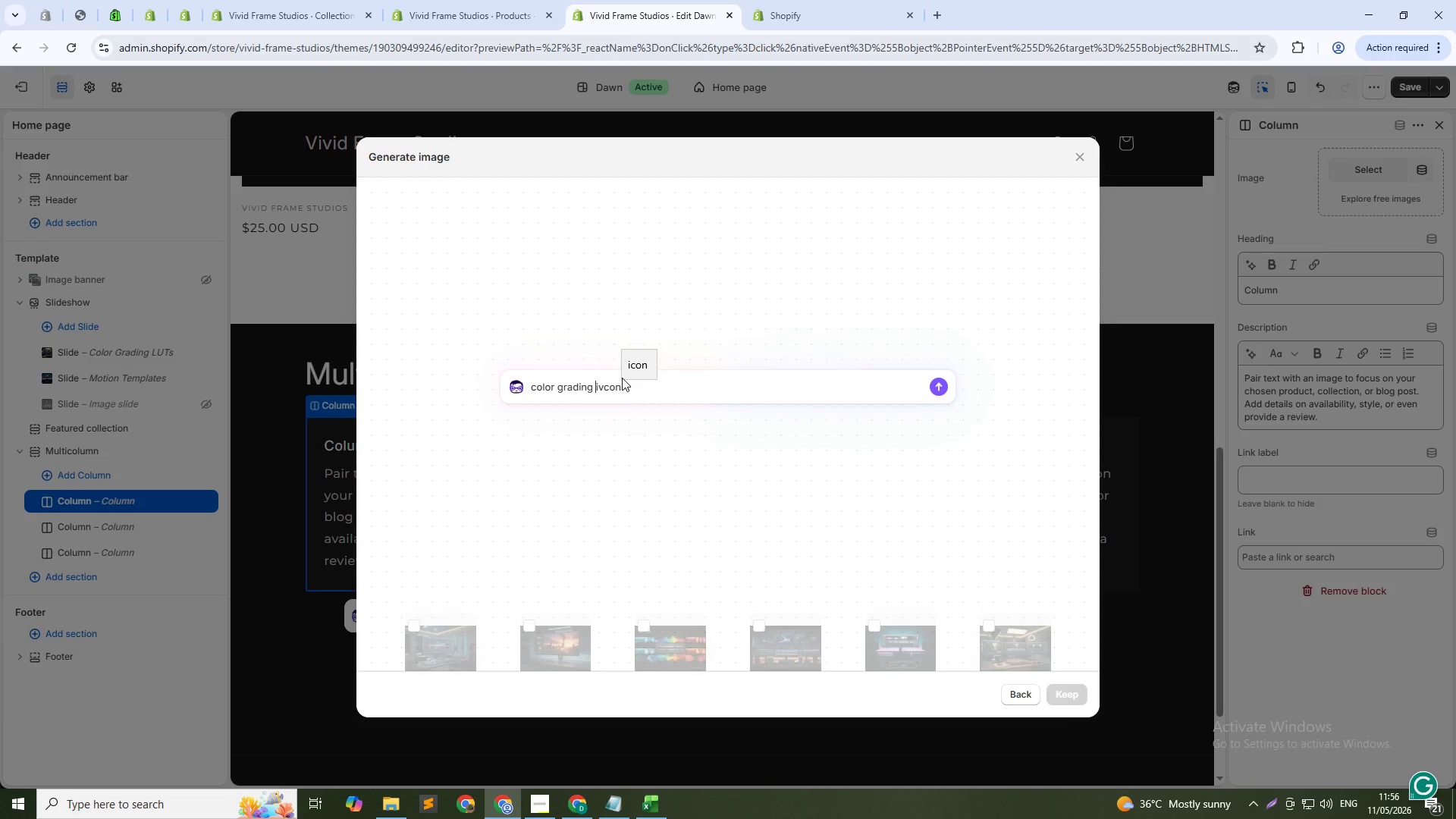 
key(ArrowRight)
 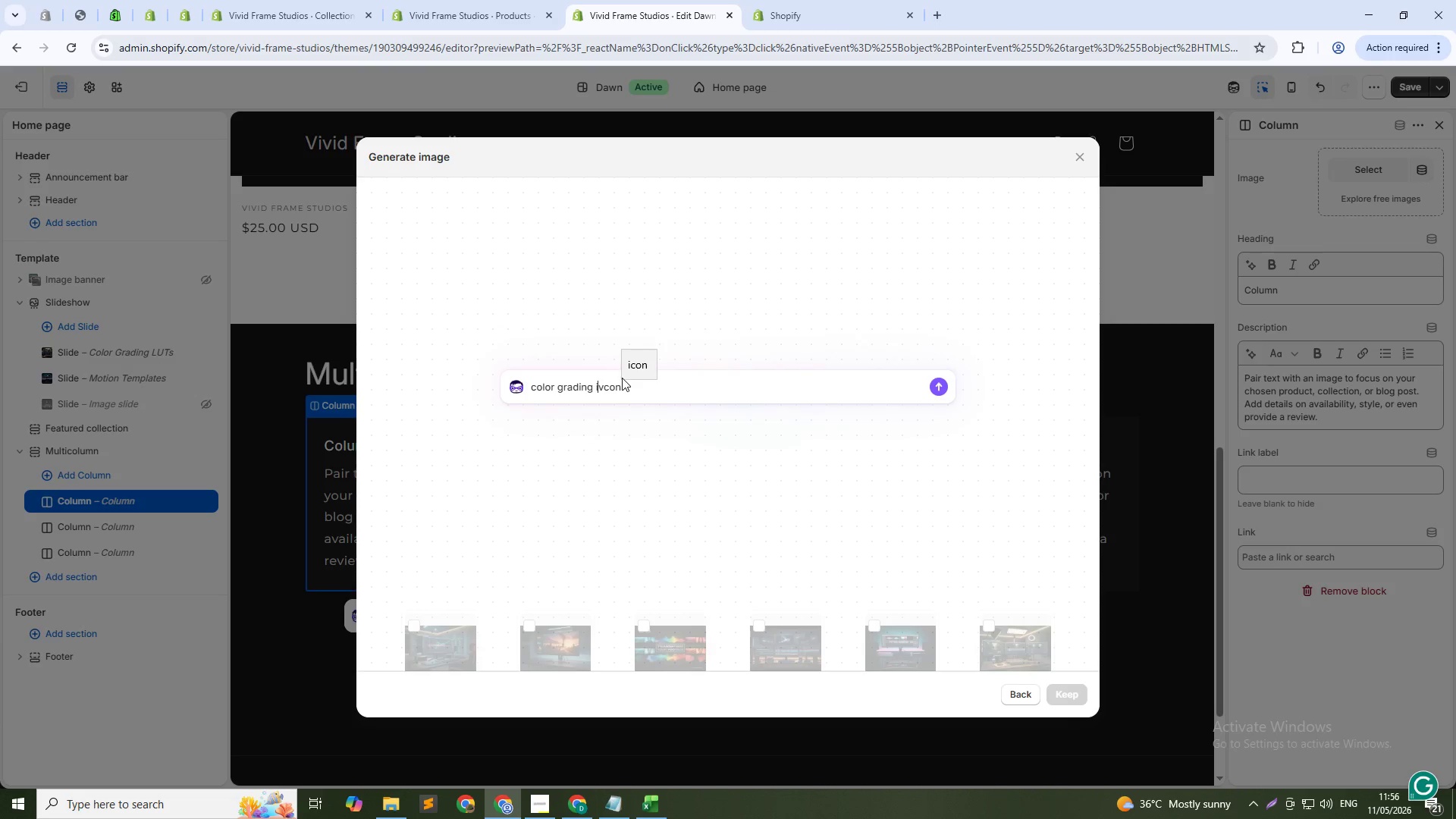 
key(ArrowRight)
 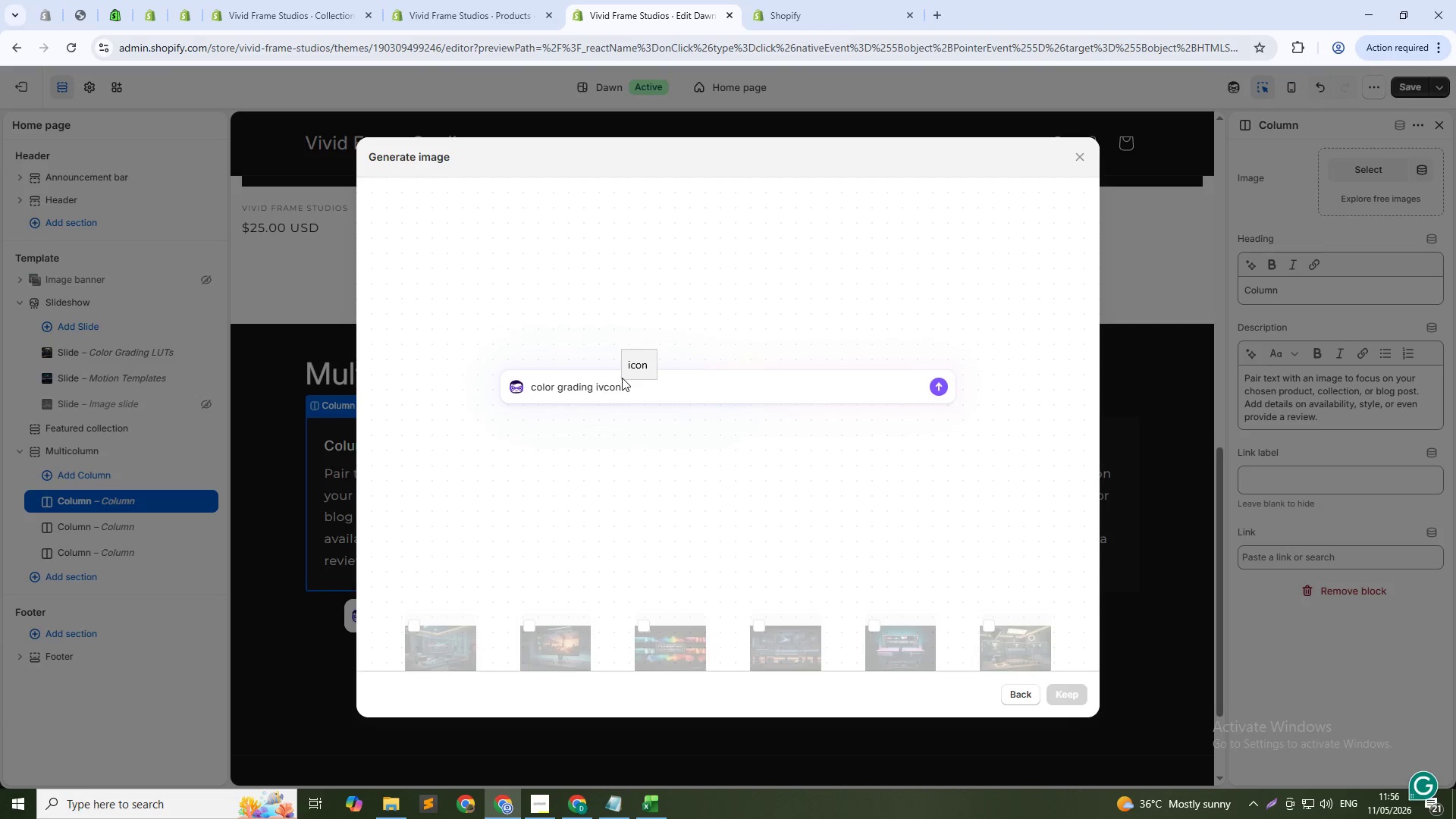 
key(Backspace)
 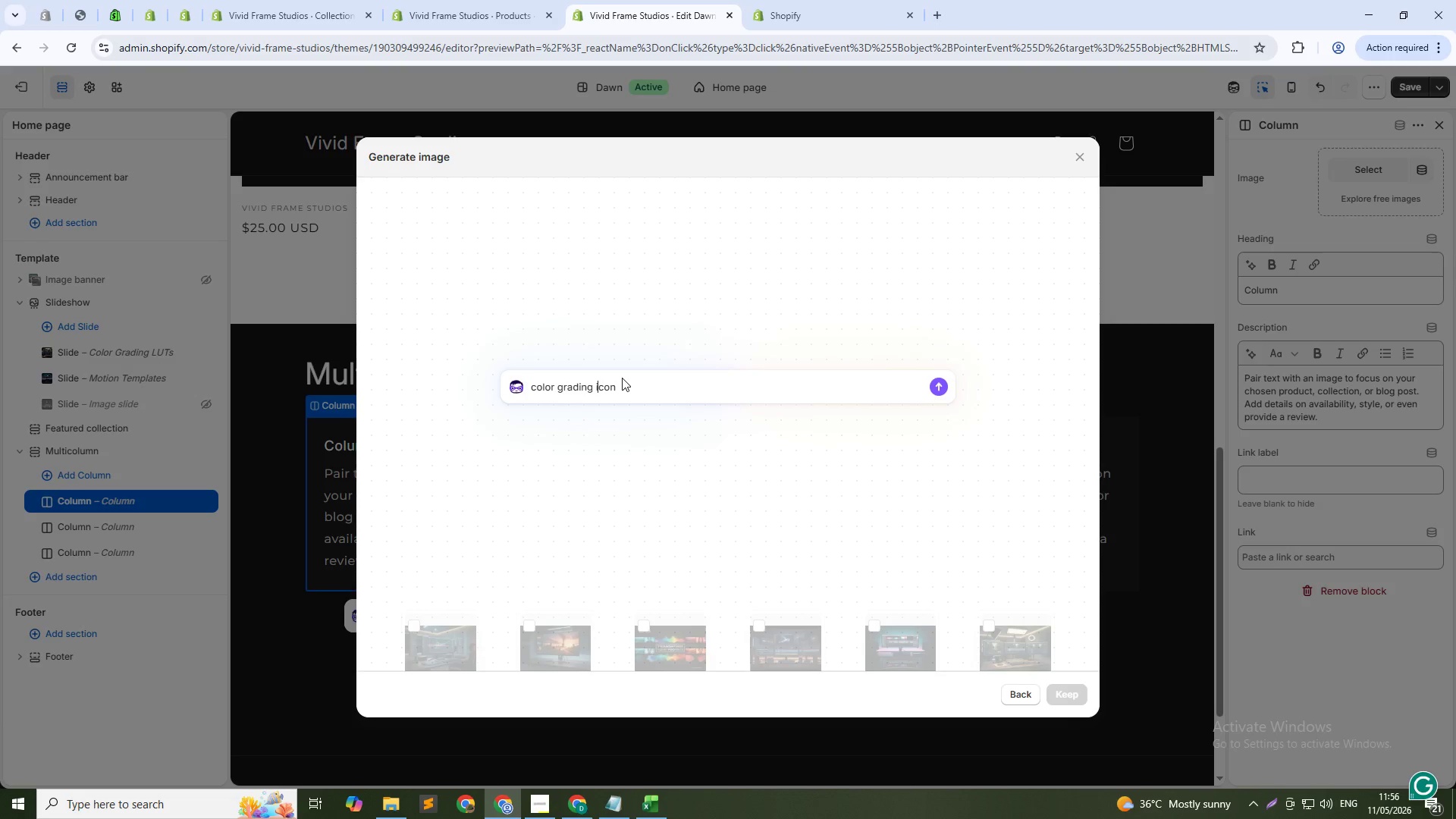 
key(NumpadEnter)
 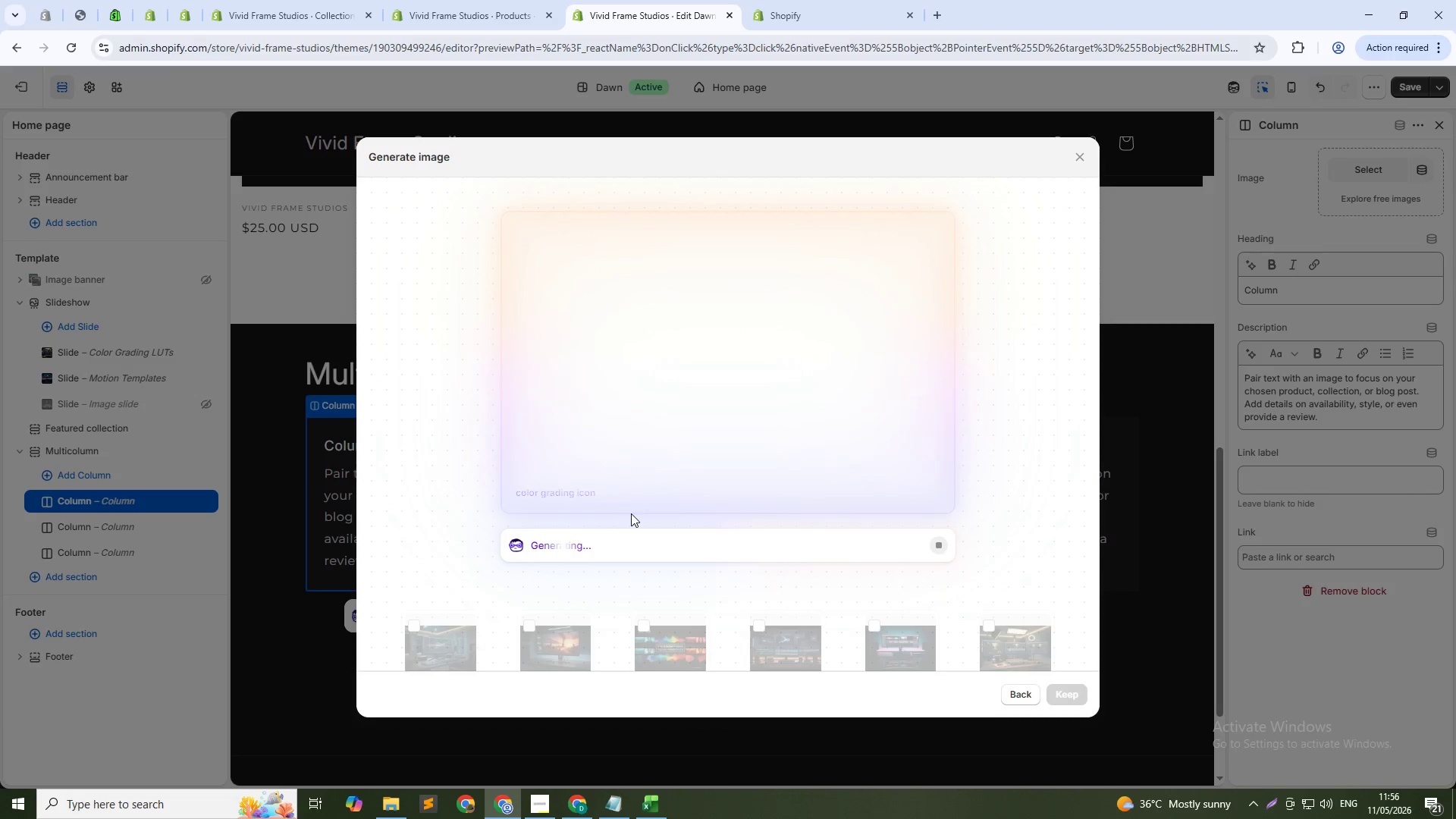 
wait(19.69)
 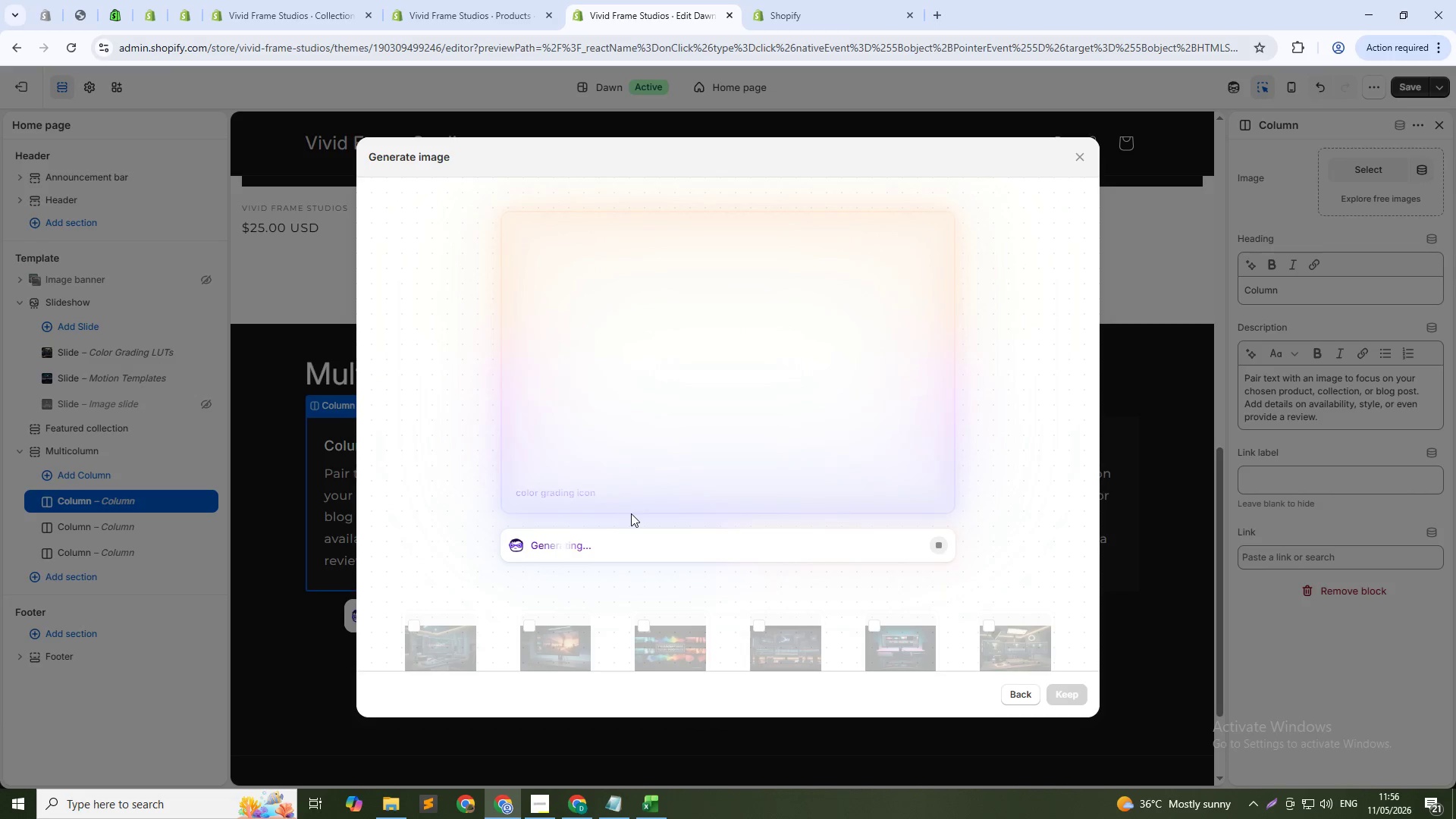 
mouse_move([648, 507])
 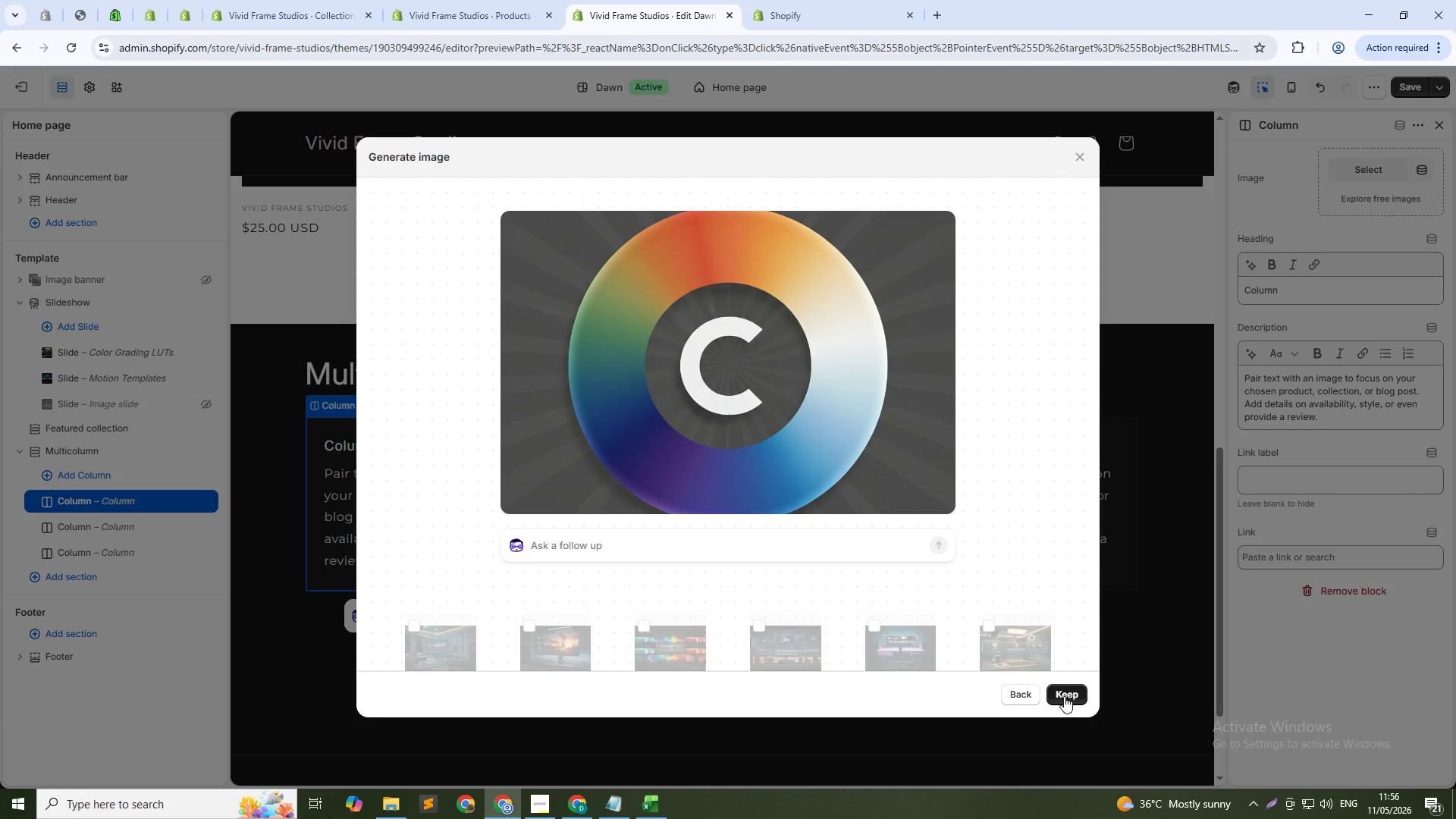 
left_click([1064, 696])
 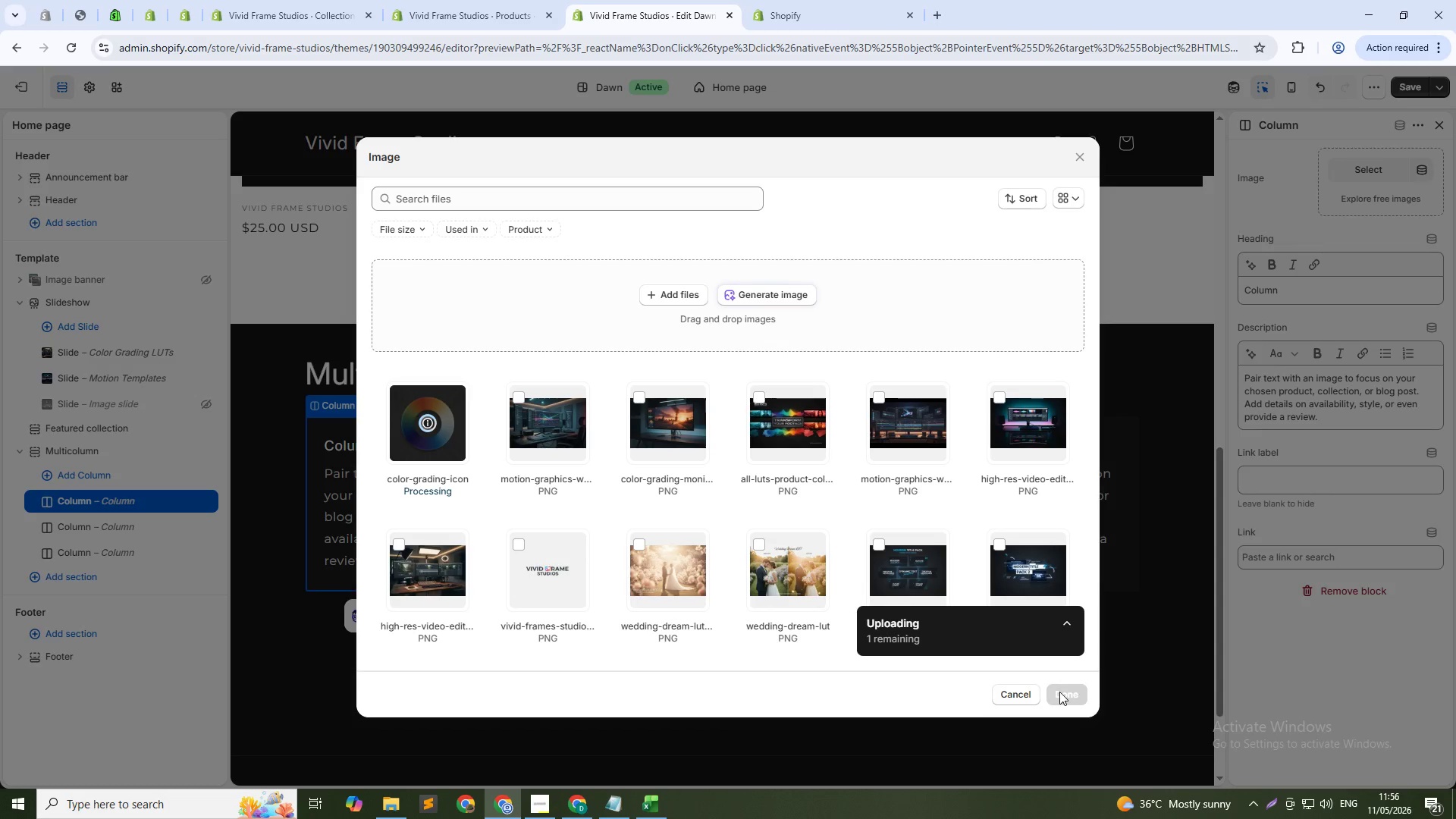 
wait(6.98)
 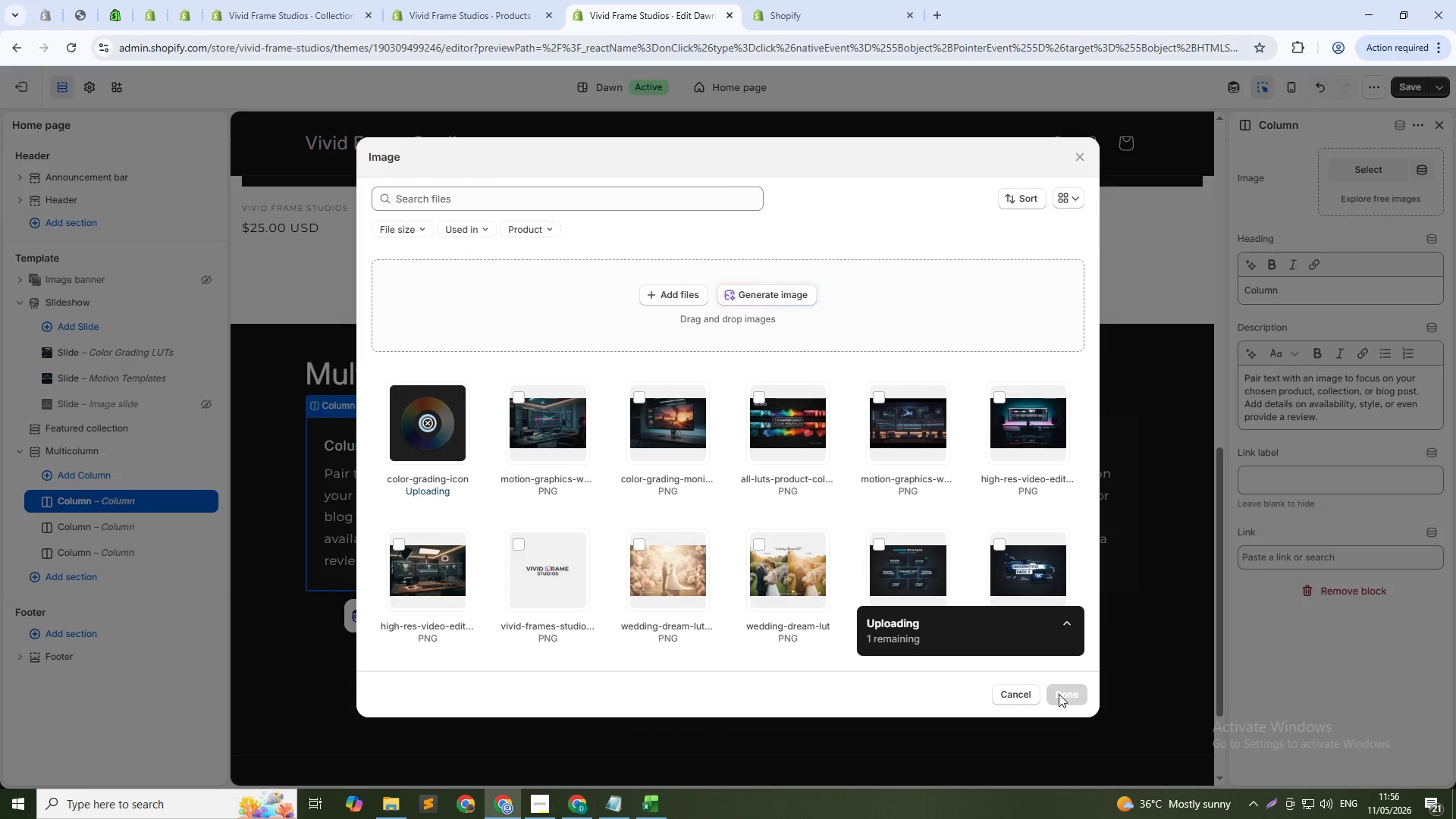 
left_click([1059, 692])
 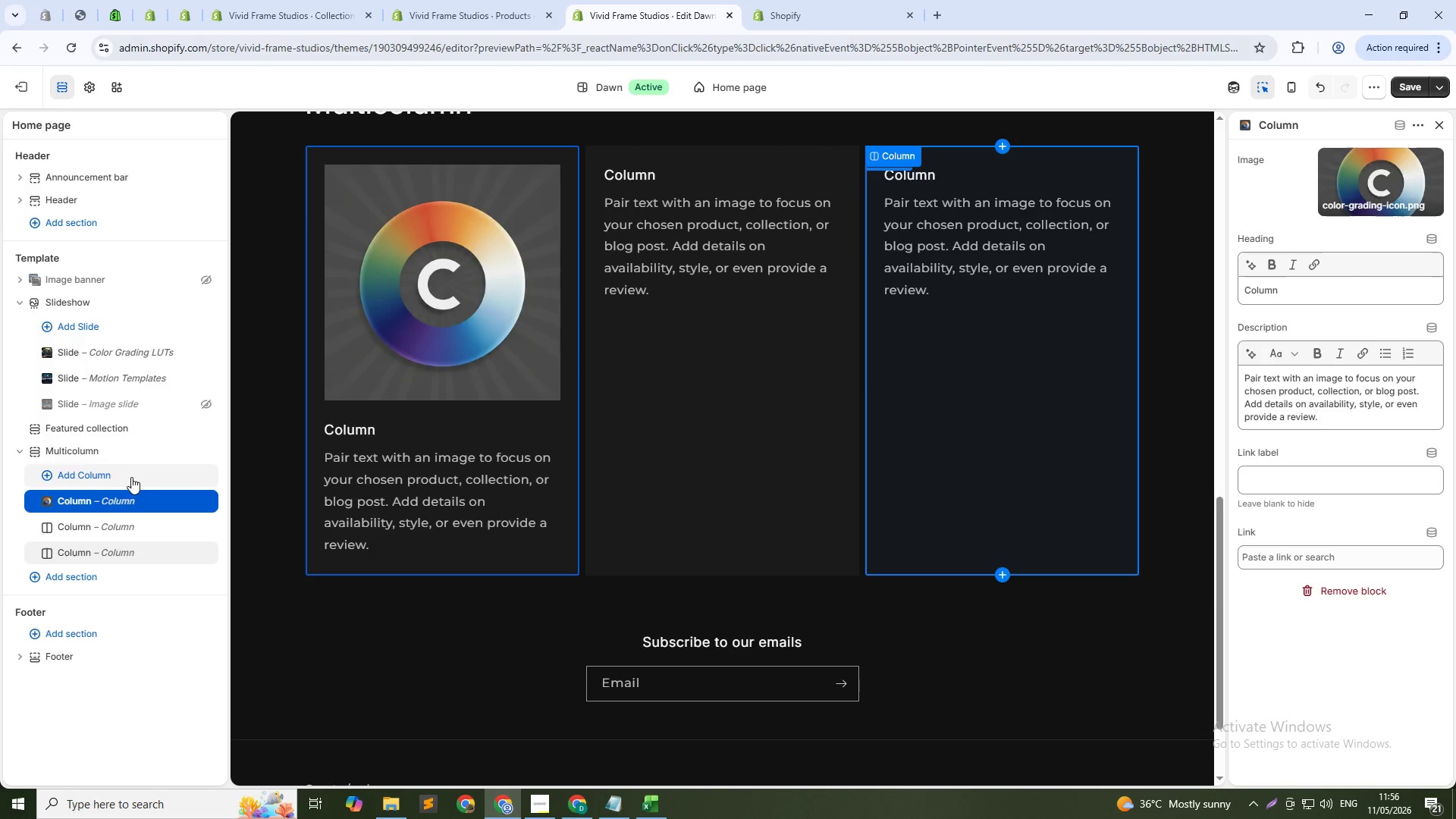 
wait(7.14)
 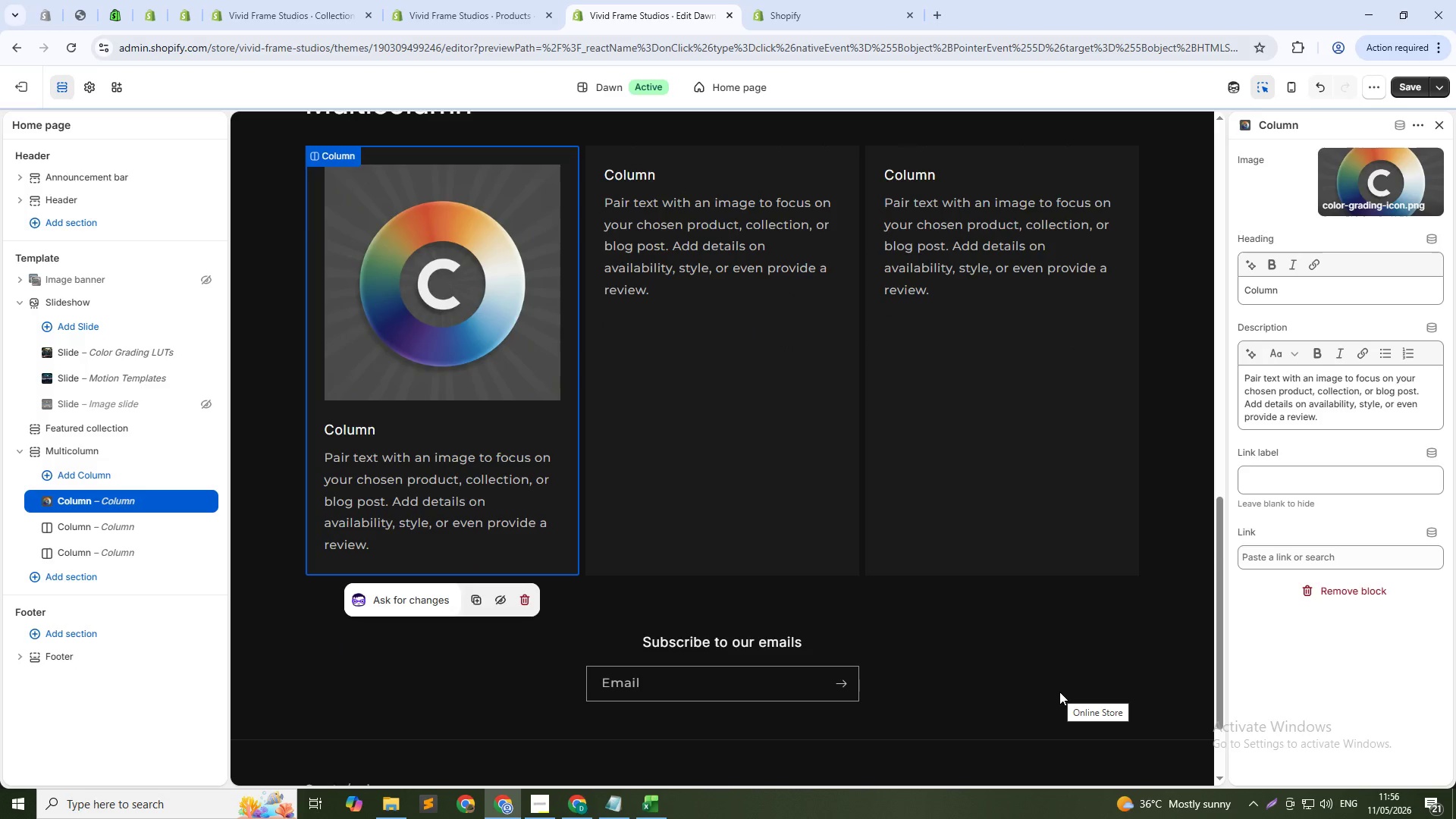 
mouse_move([152, 507])
 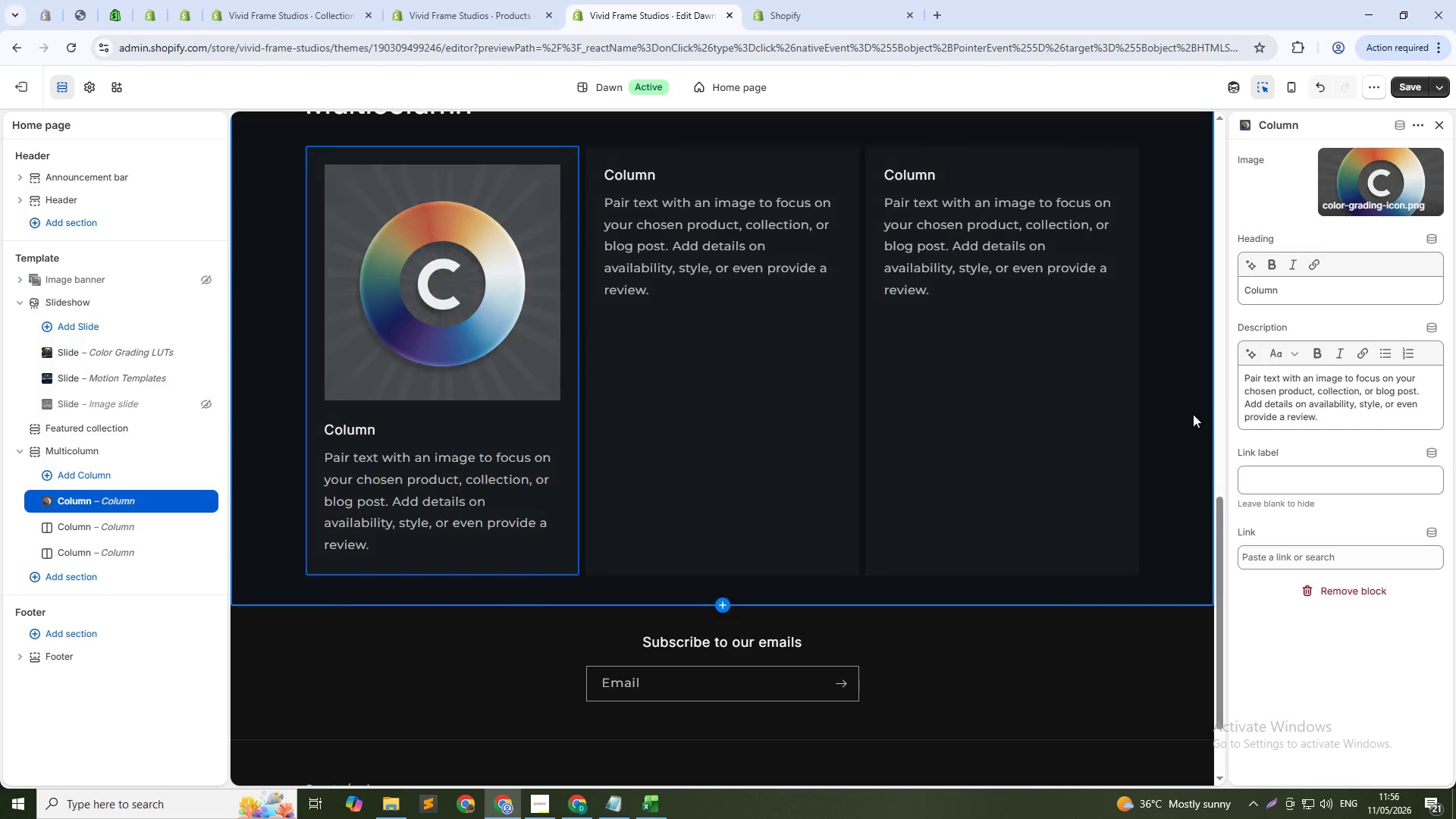 
scroll: coordinate [1376, 369], scroll_direction: up, amount: 8.0
 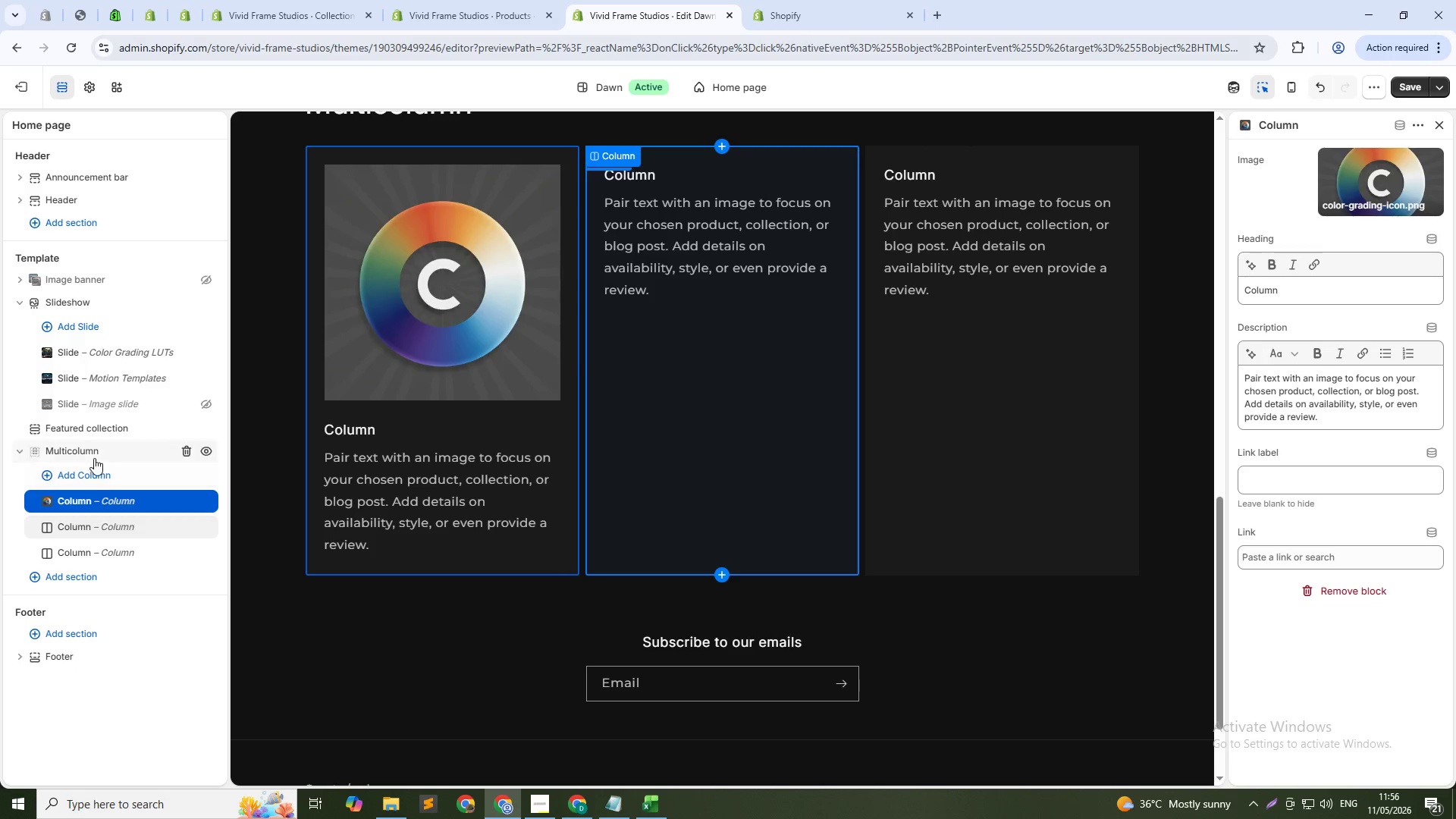 
left_click([84, 444])
 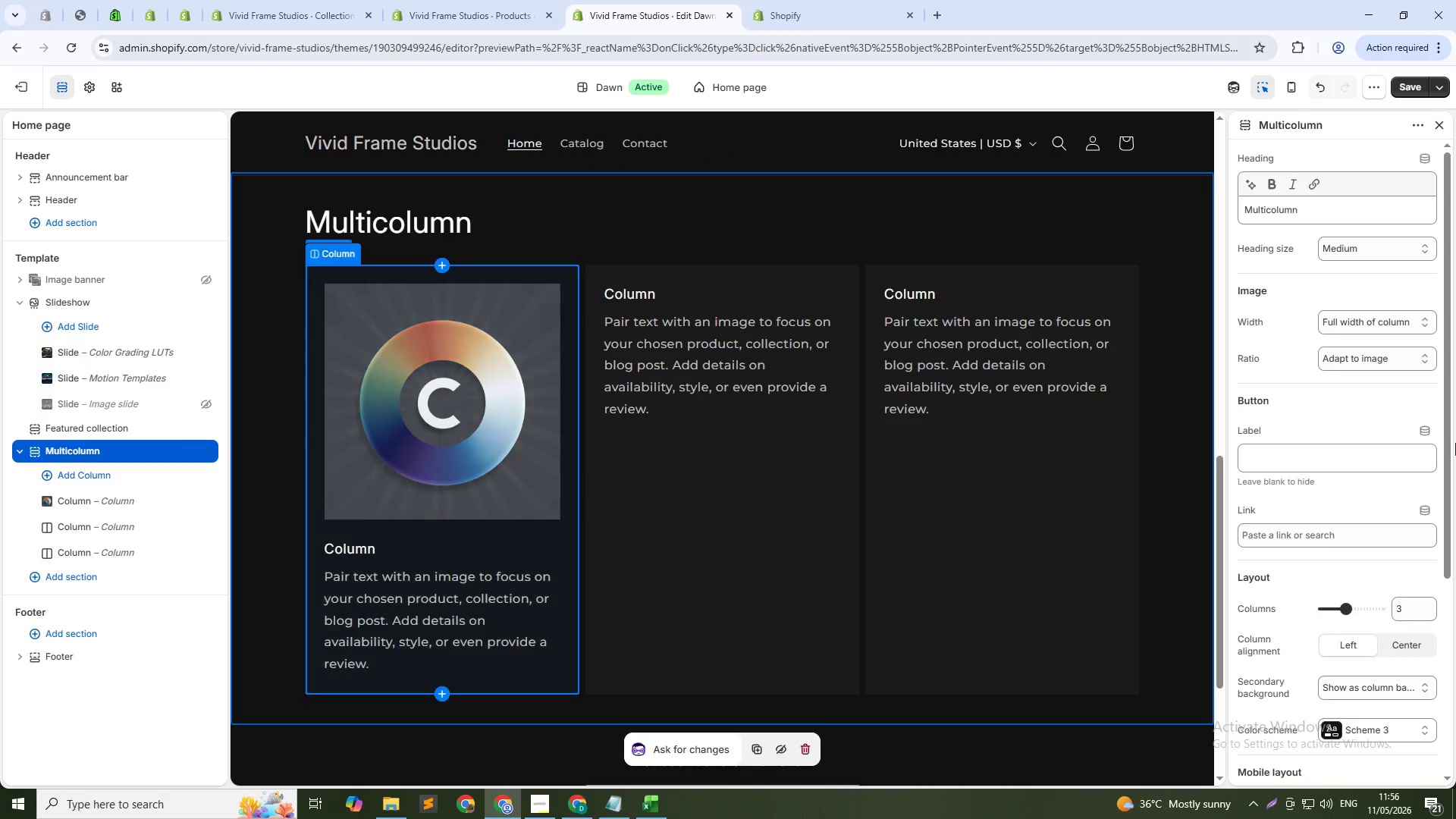 
scroll: coordinate [1363, 541], scroll_direction: down, amount: 11.0
 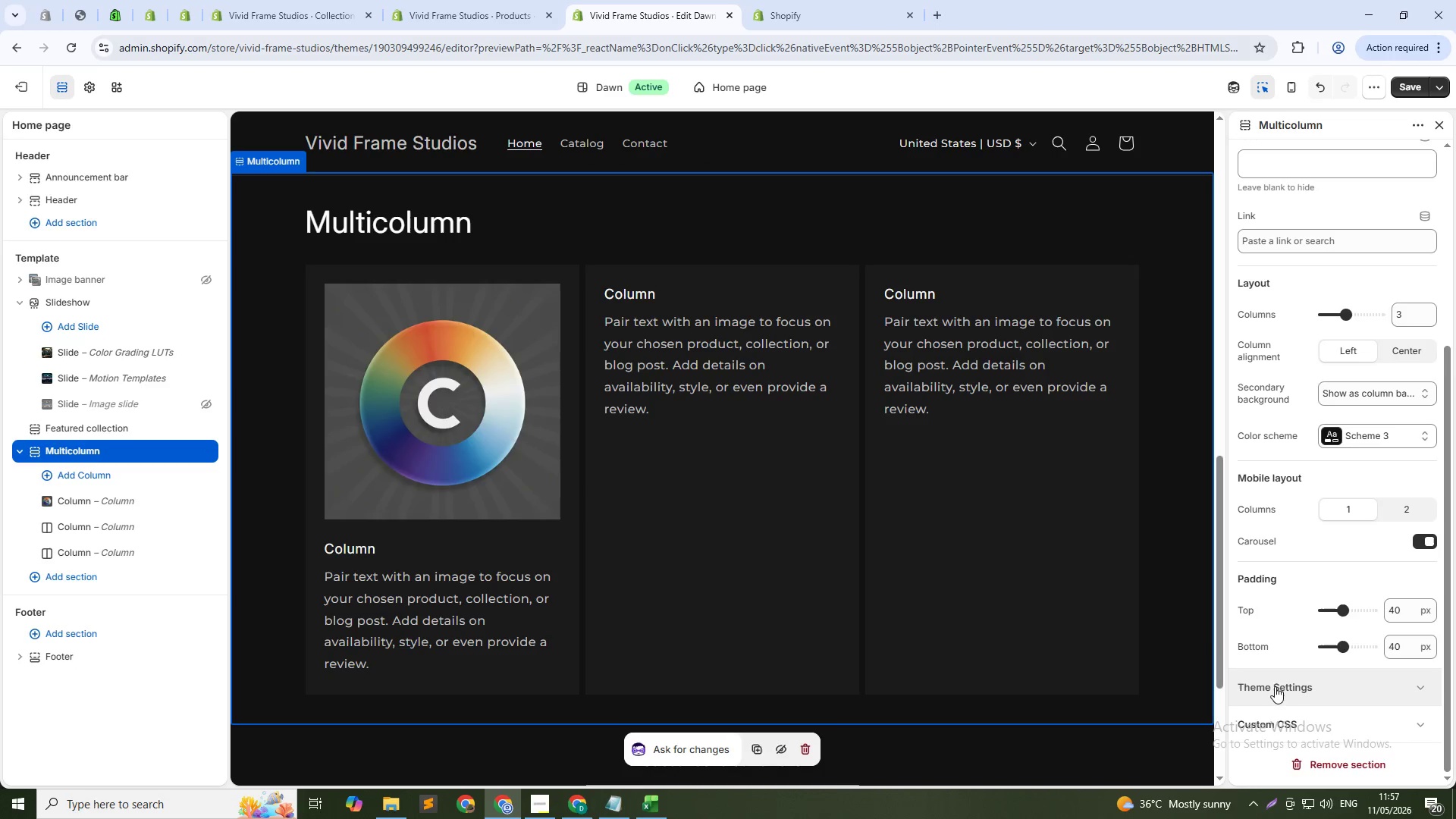 
left_click([1274, 685])
 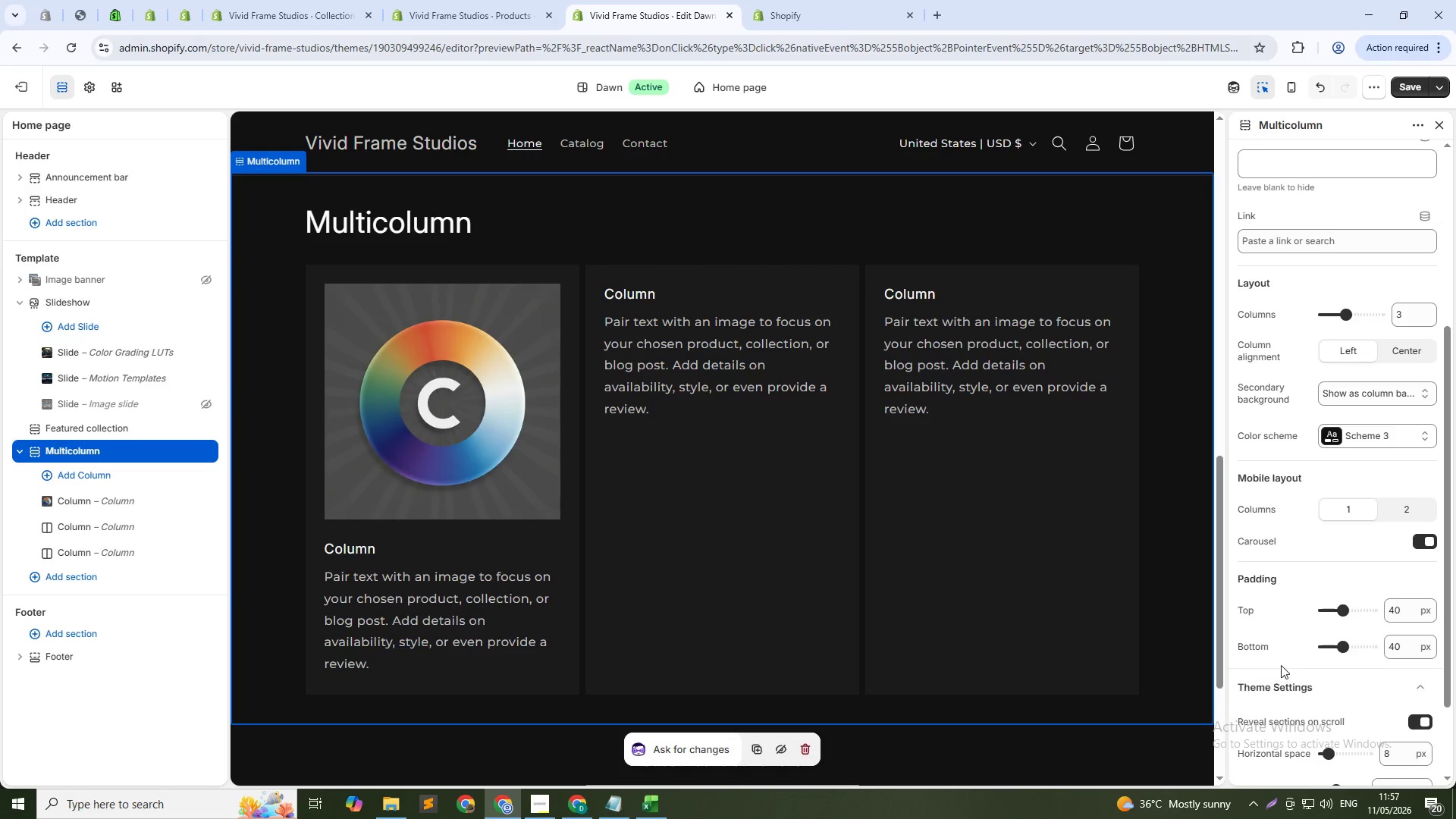 
scroll: coordinate [1282, 659], scroll_direction: down, amount: 4.0
 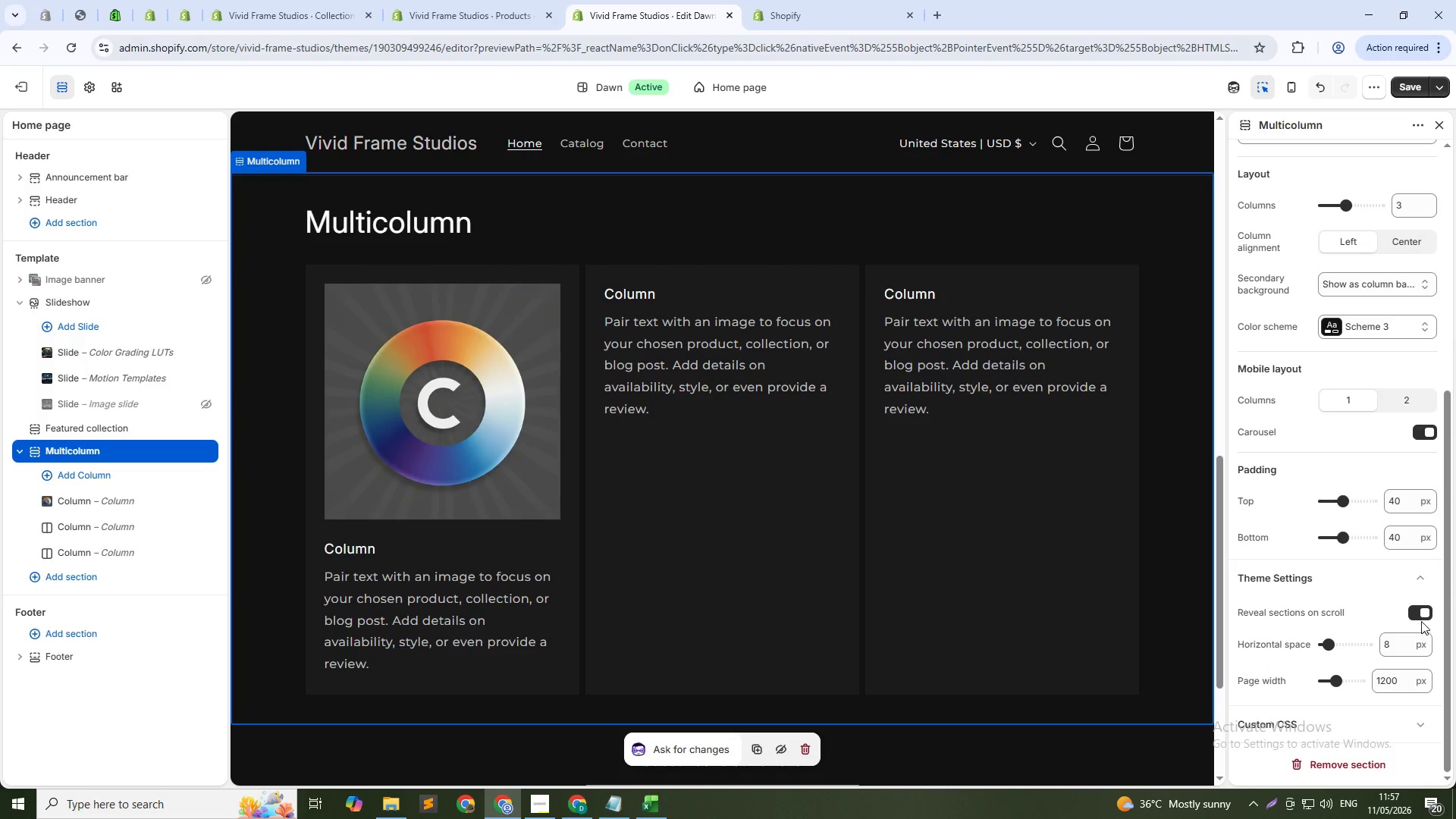 
left_click([1409, 654])
 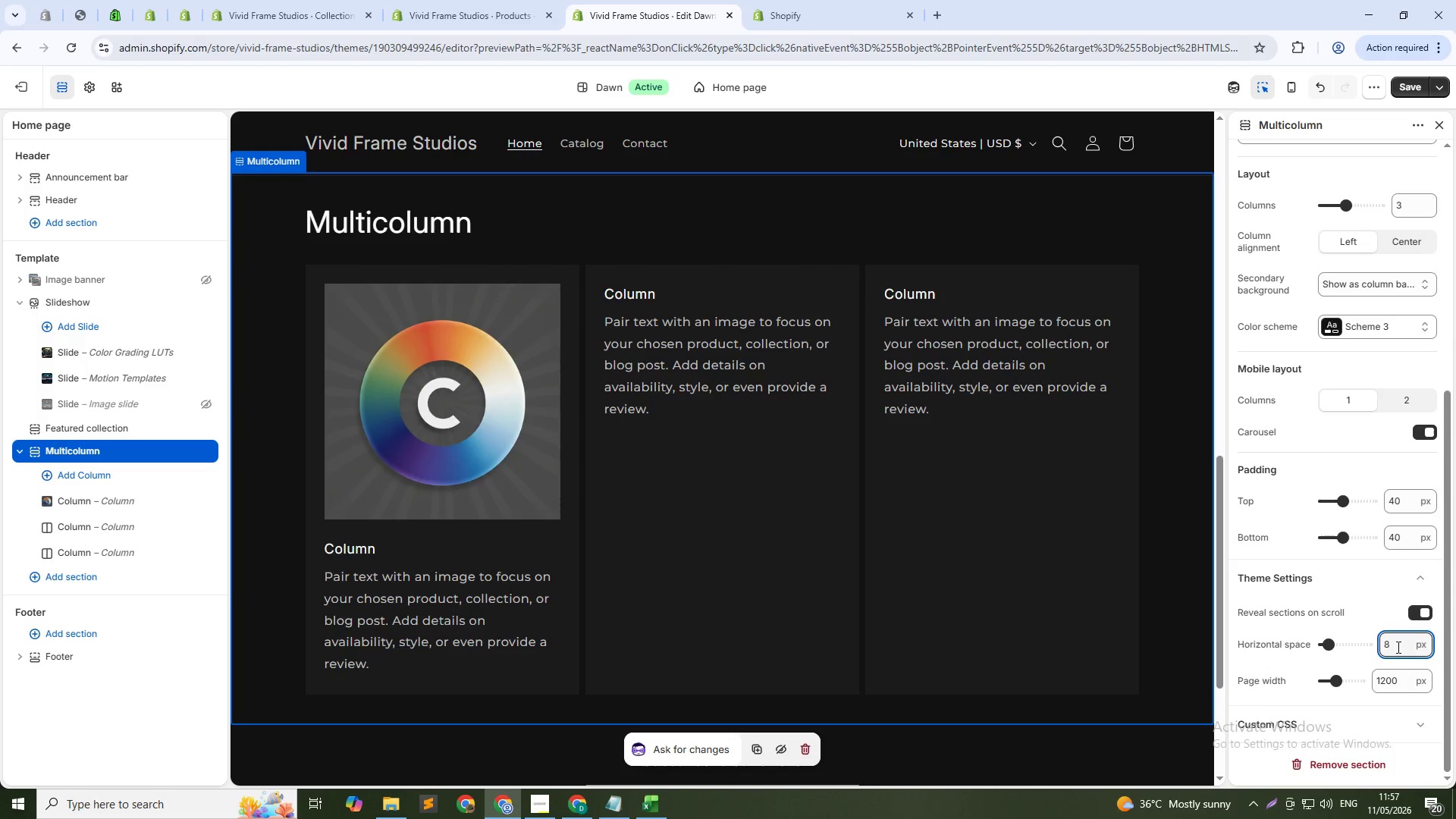 
key(ArrowUp)
 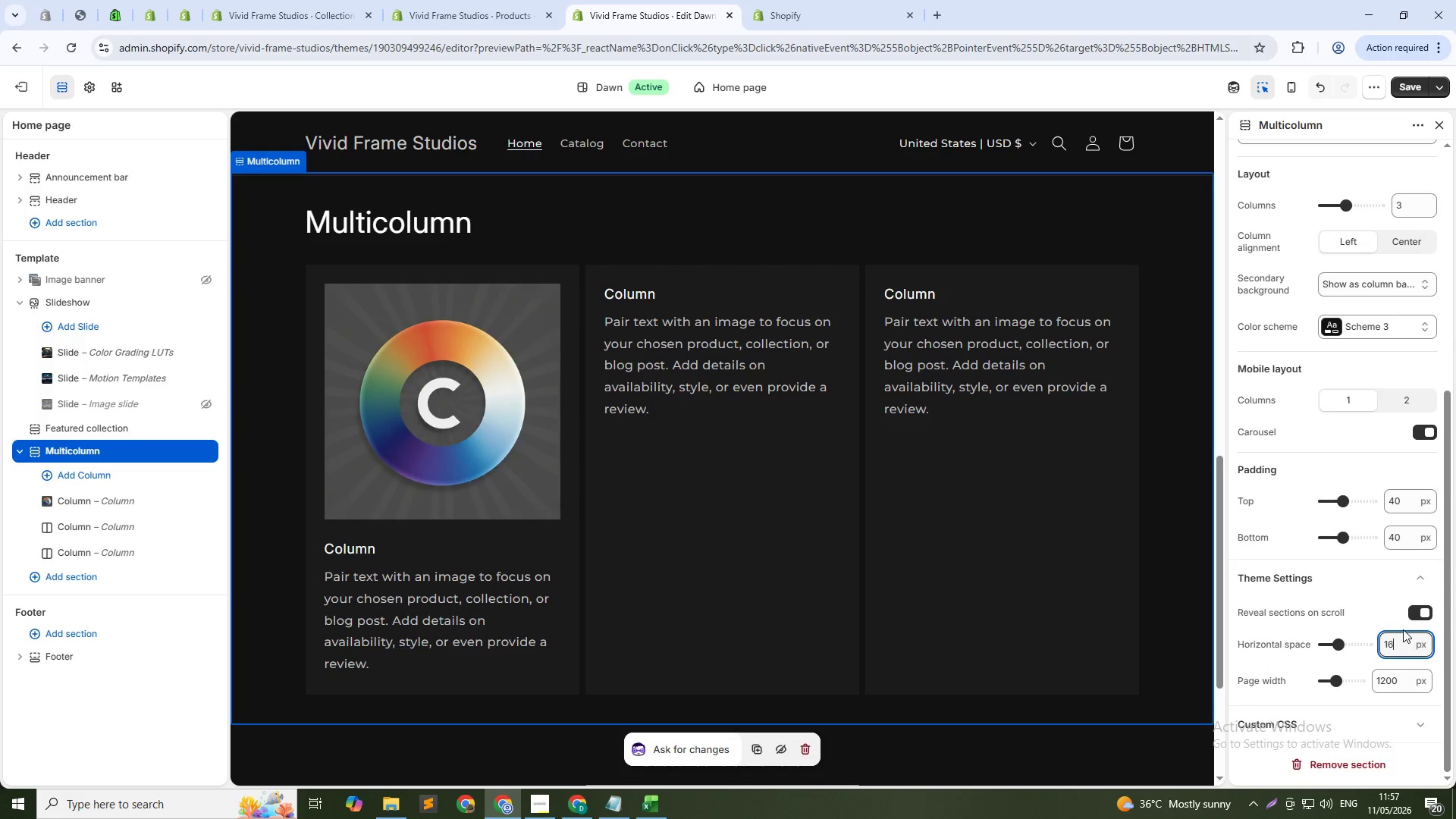 
key(ArrowUp)
 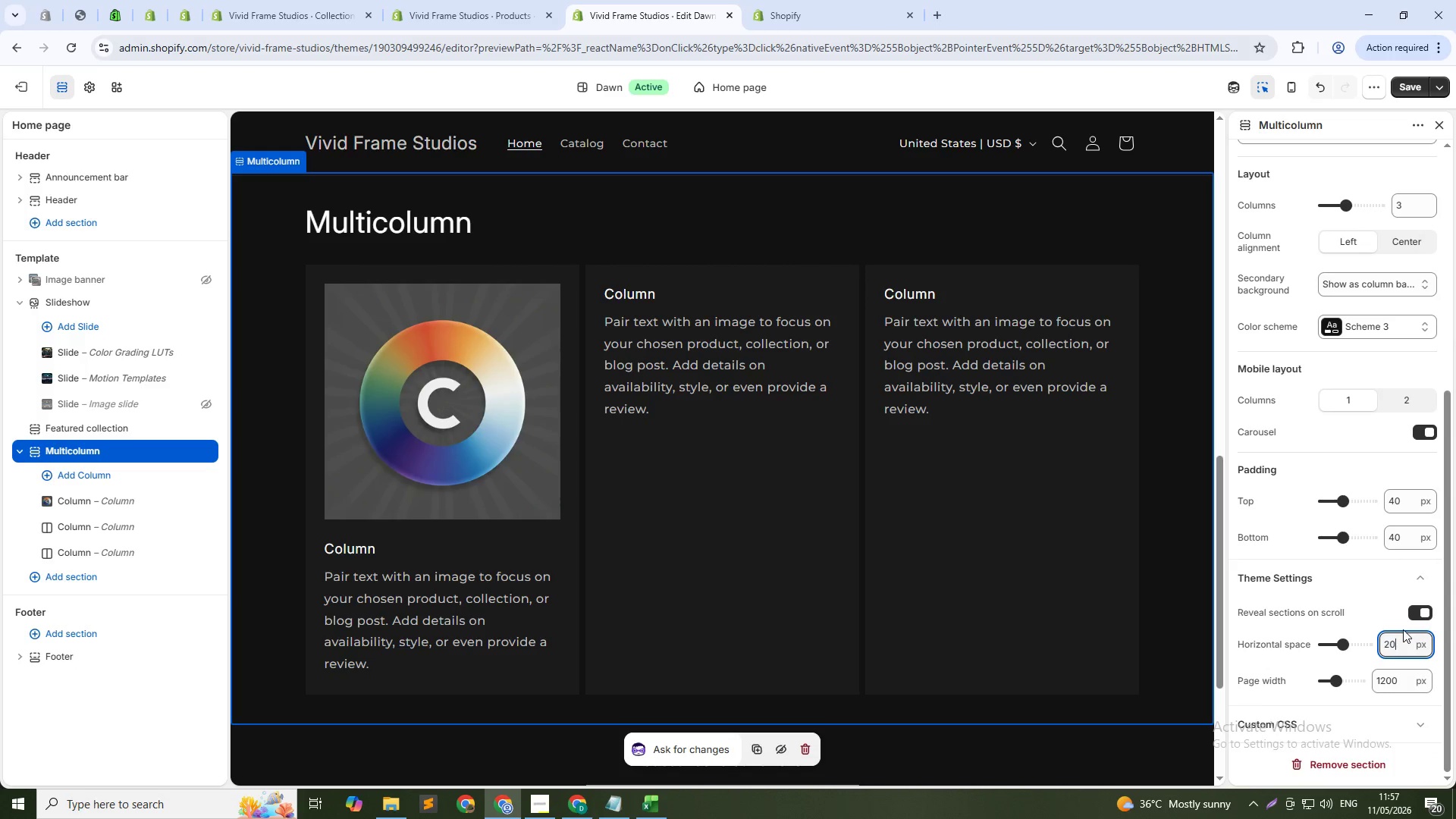 
key(ArrowUp)
 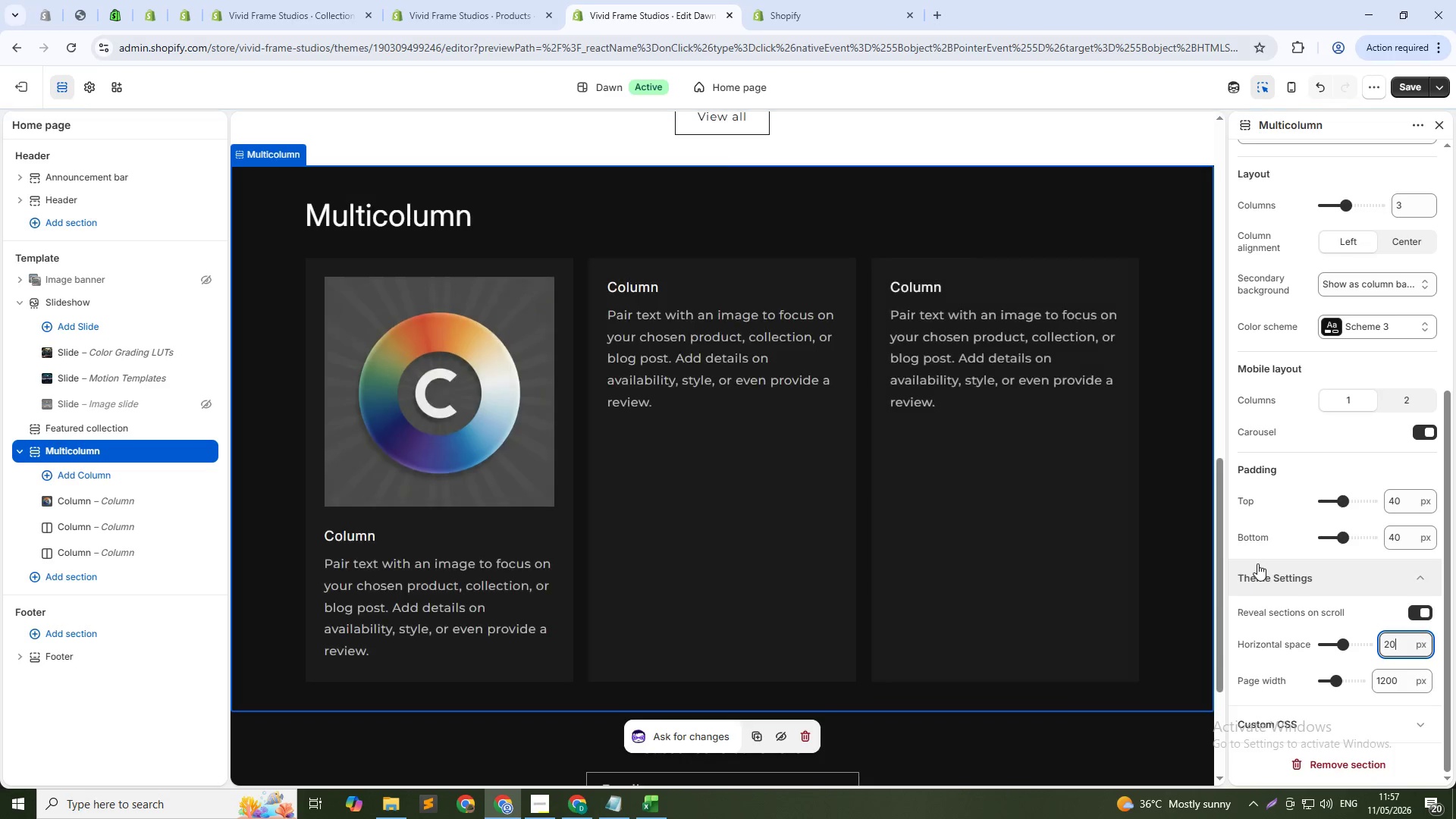 
key(ArrowDown)
 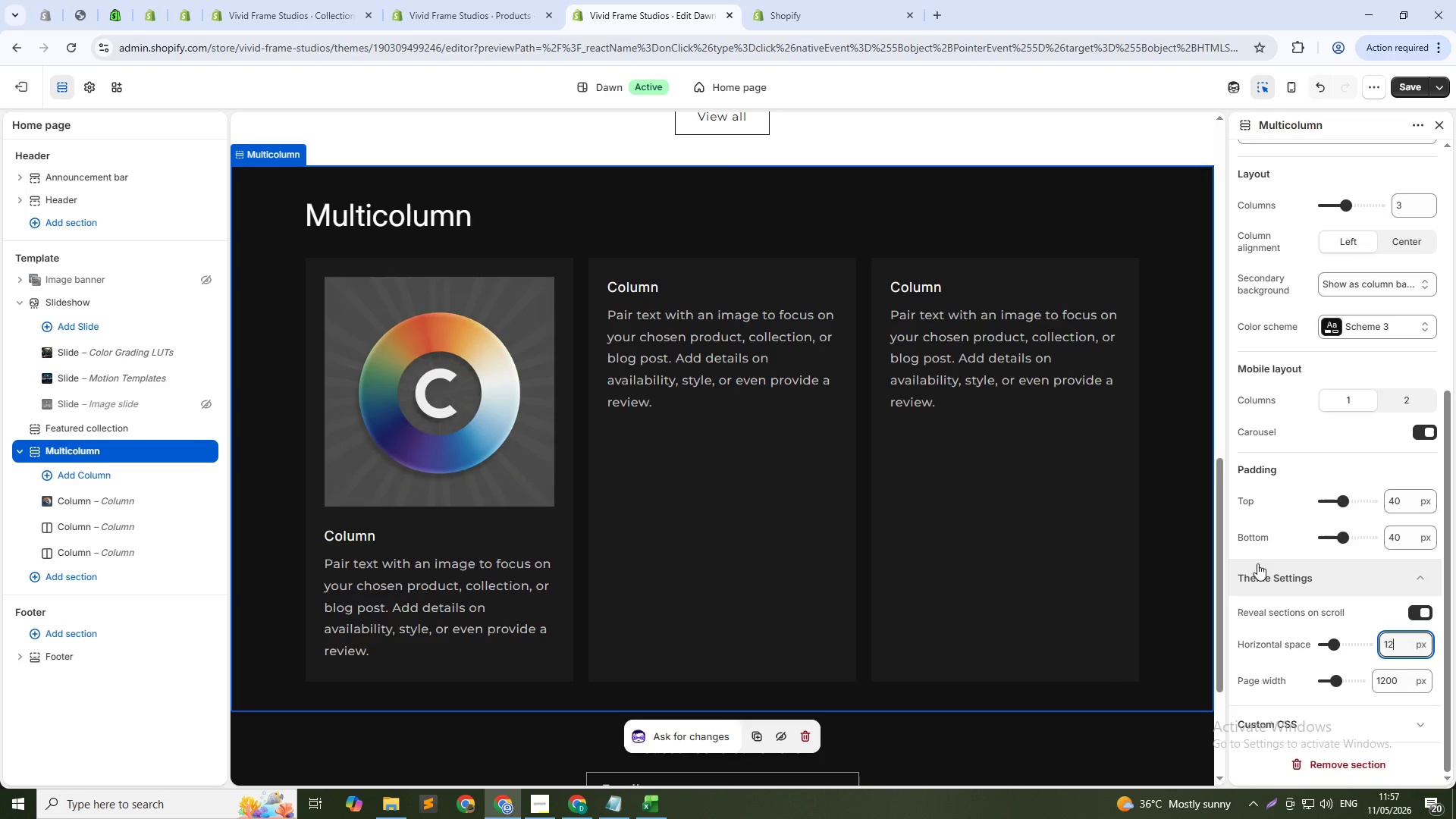 
key(ArrowDown)
 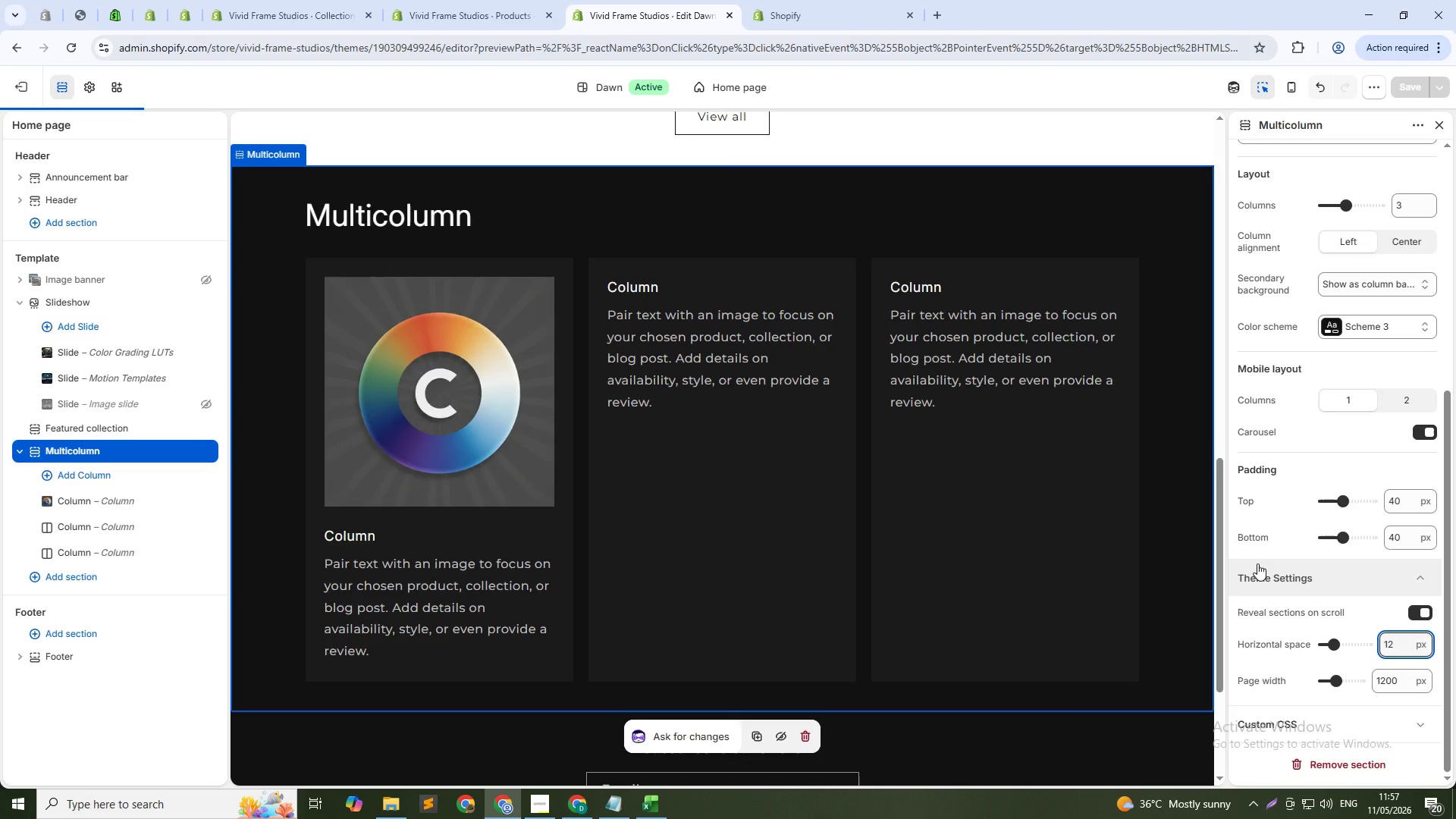 
key(ArrowUp)
 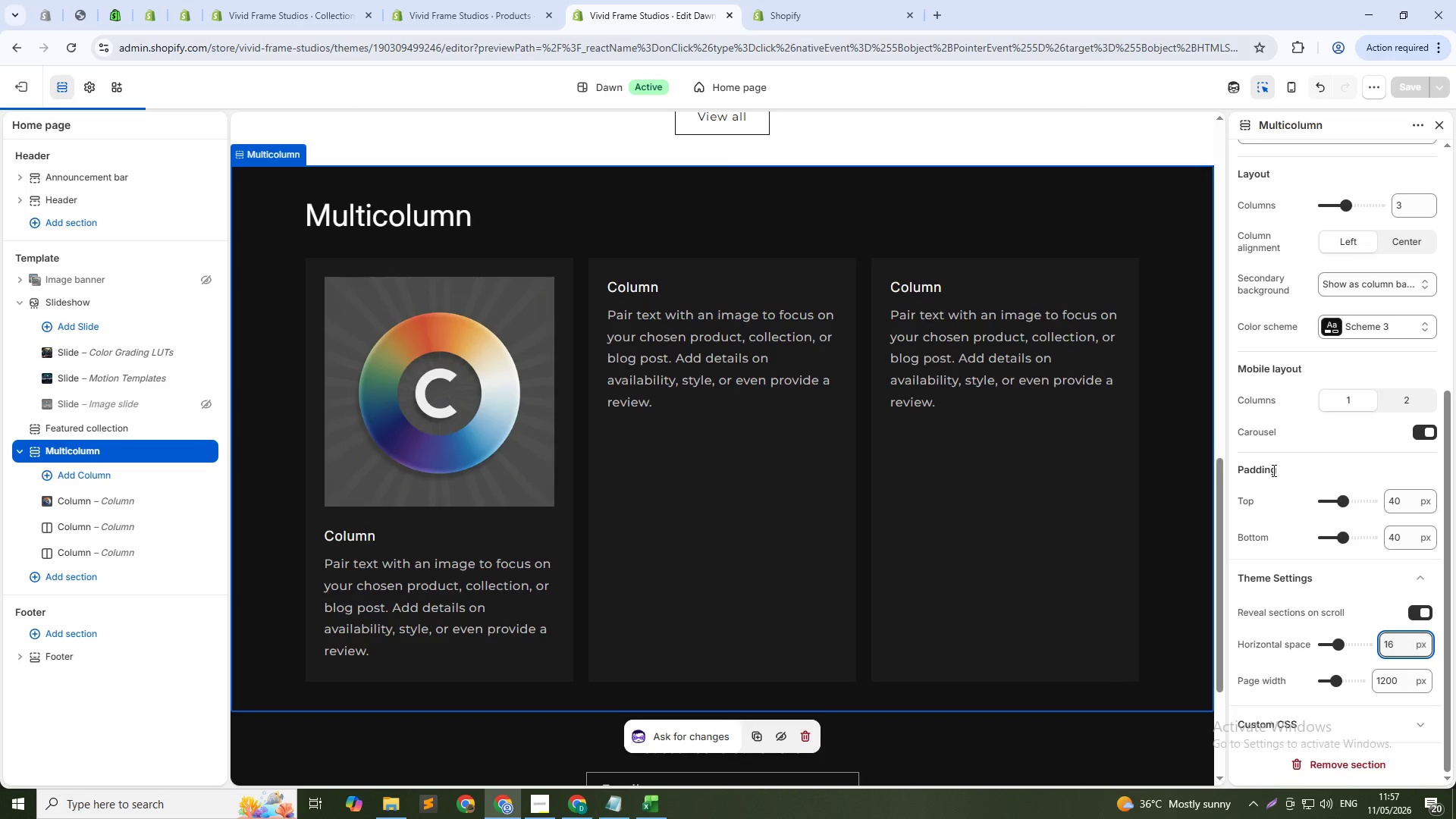 
left_click([1272, 470])
 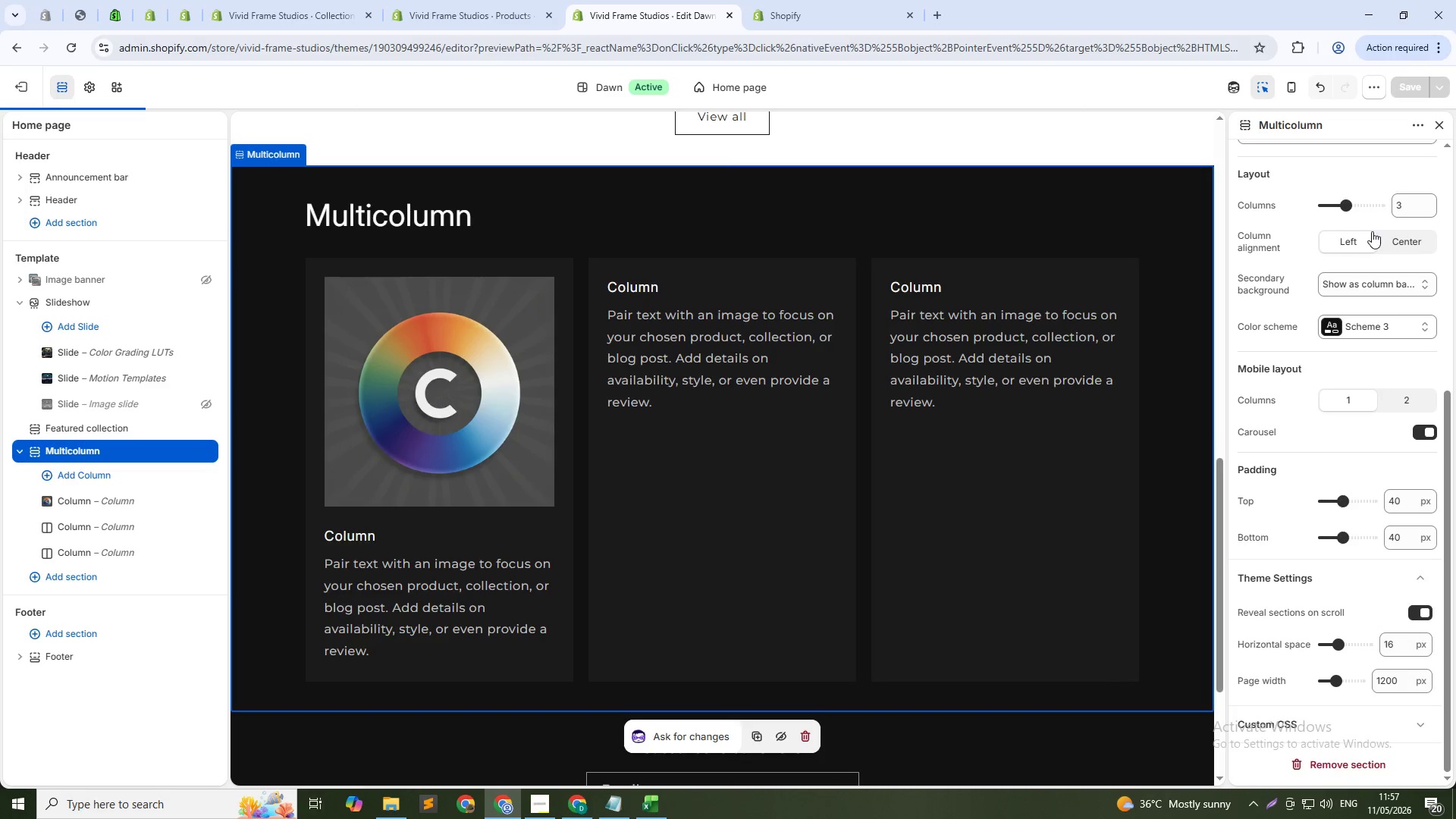 
scroll: coordinate [1377, 235], scroll_direction: up, amount: 9.0
 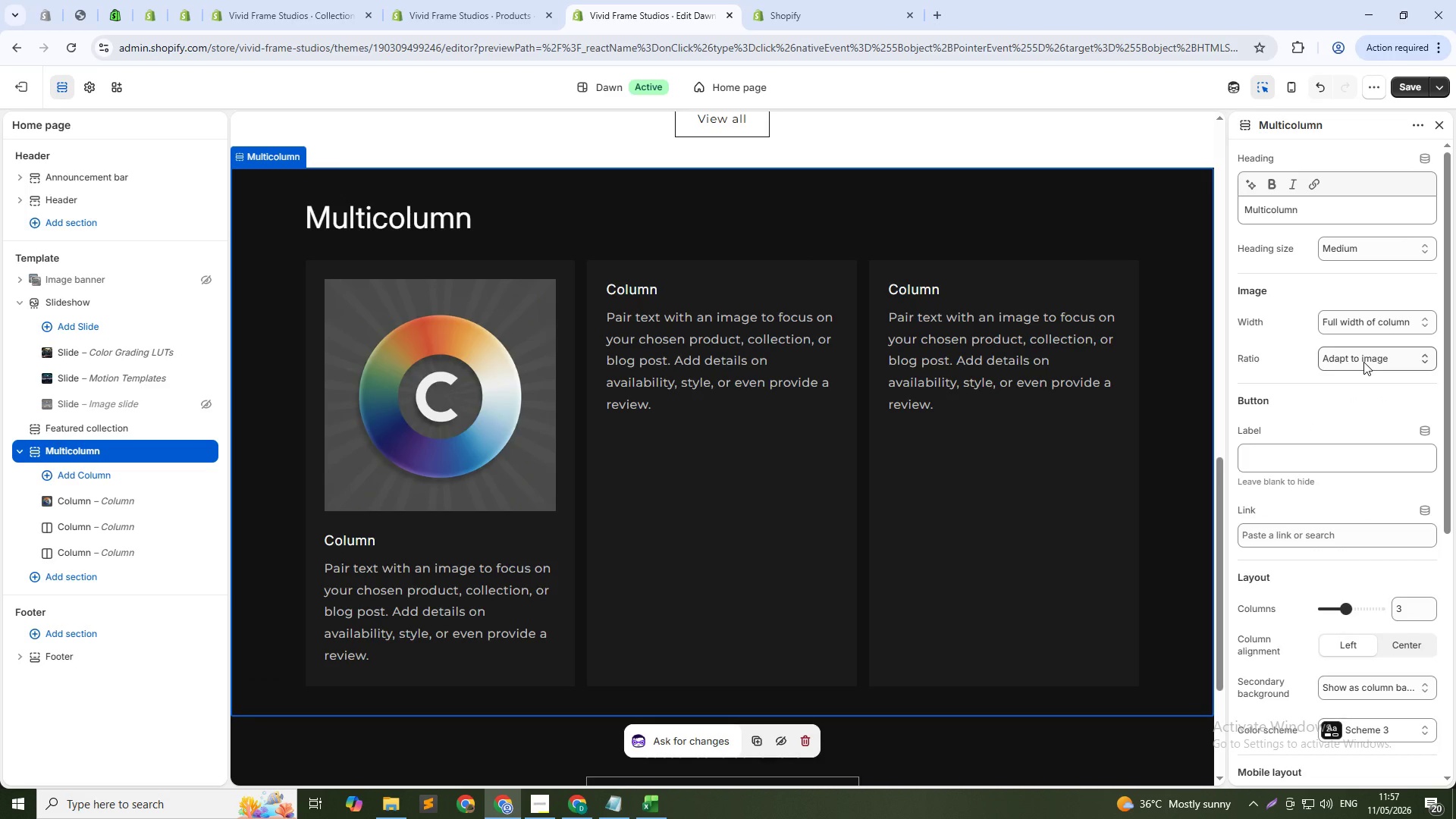 
left_click([1364, 312])
 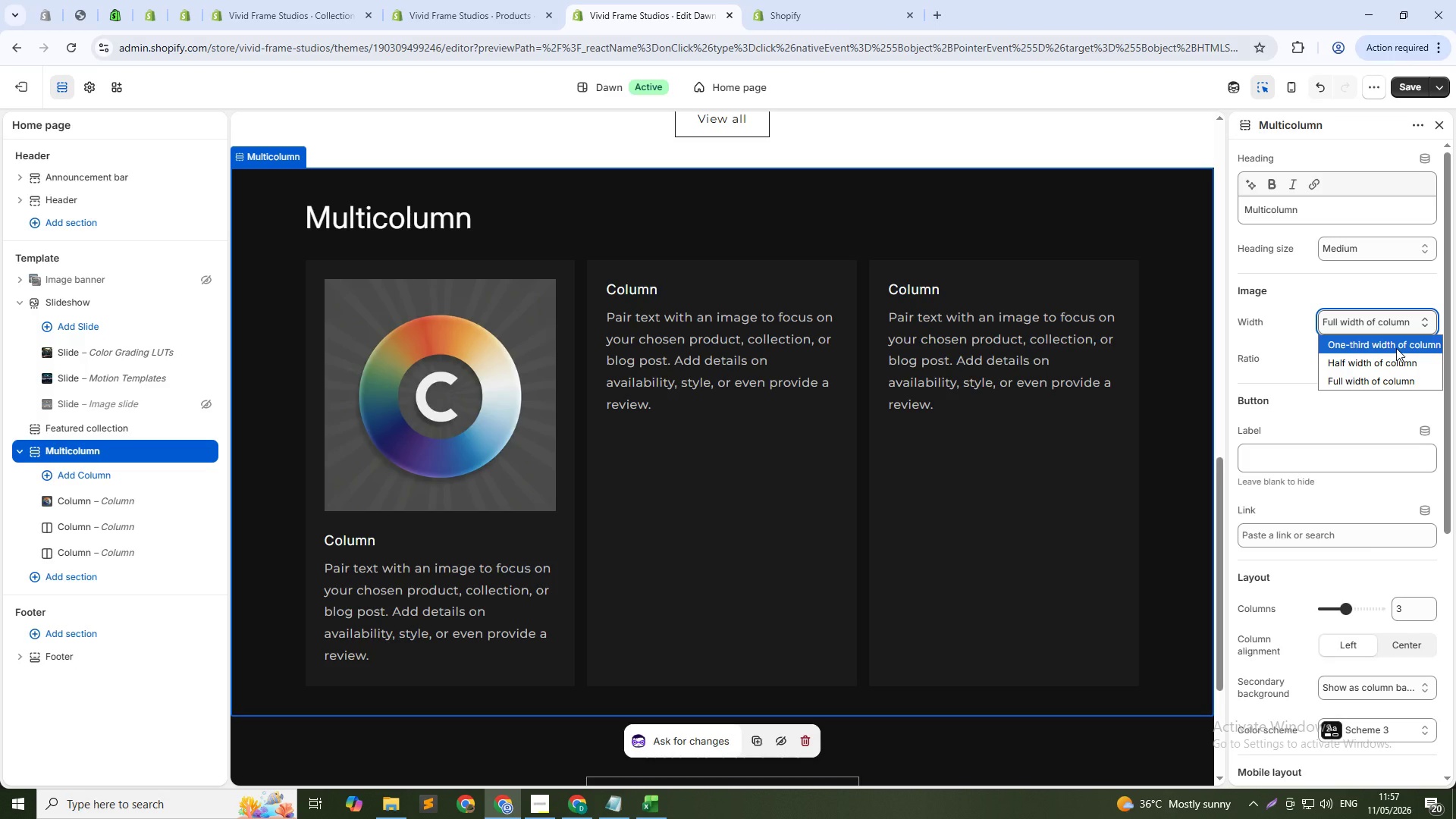 
left_click([1397, 362])
 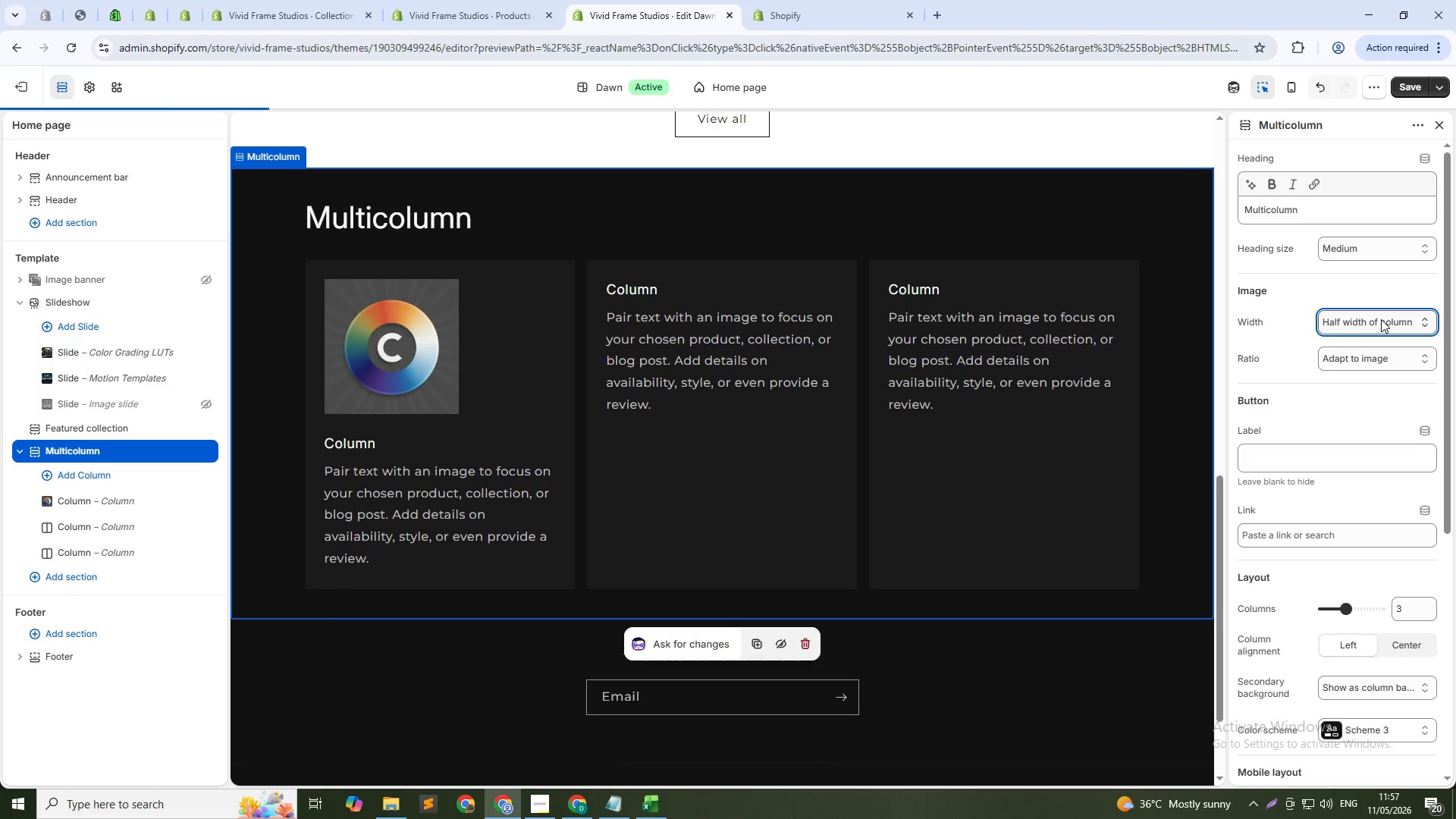 
left_click([1381, 319])
 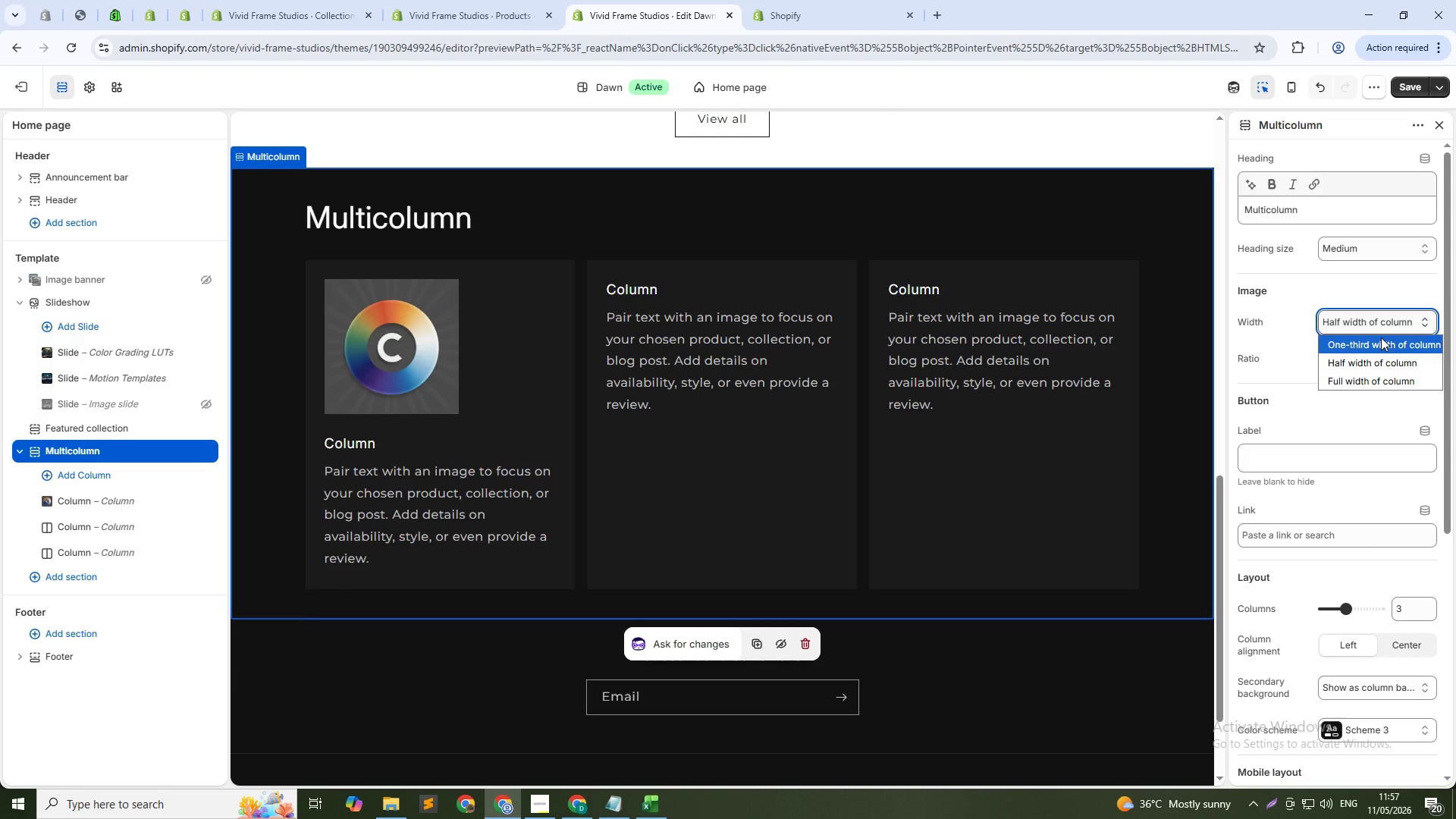 
left_click([1381, 337])
 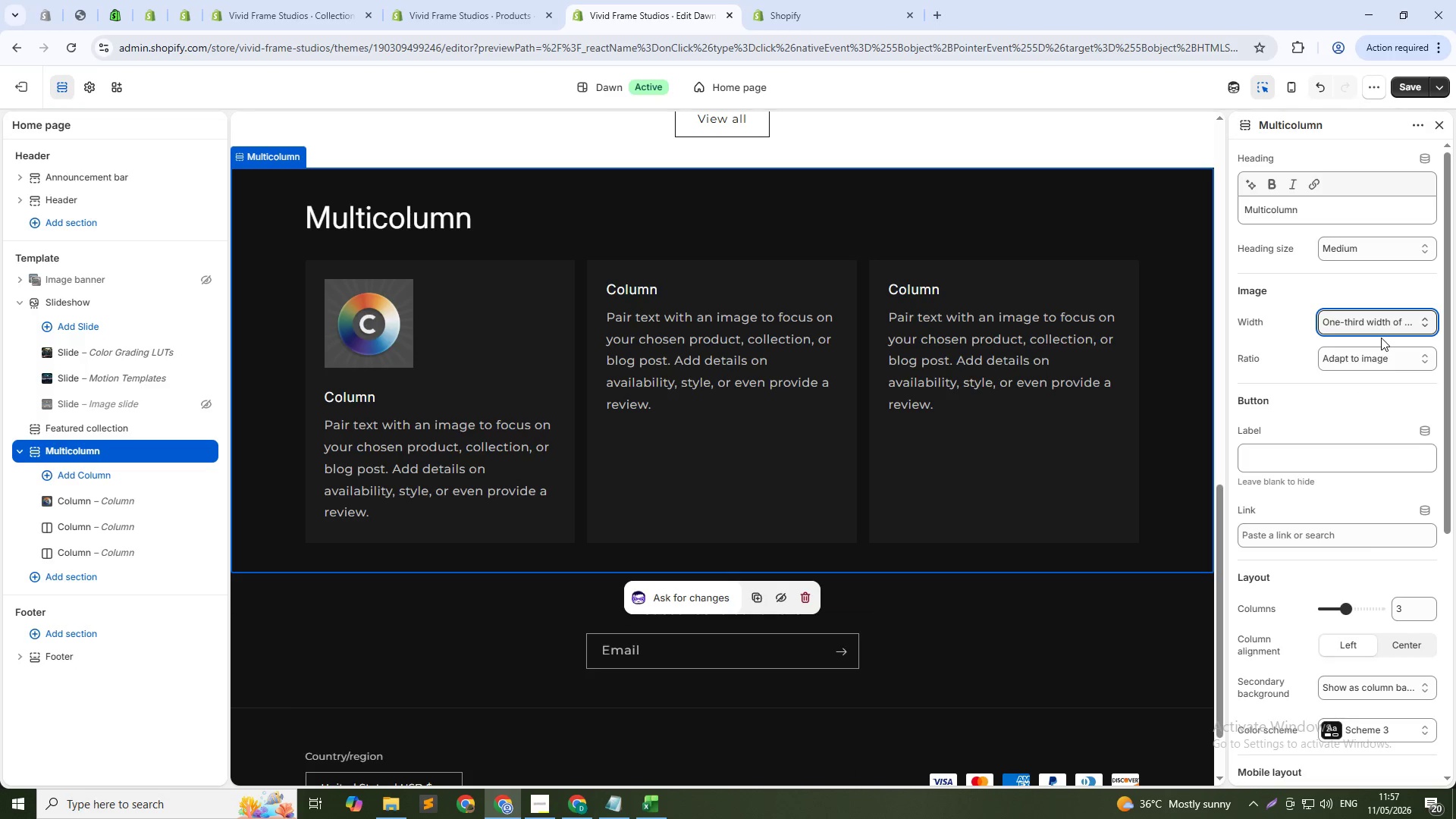 
left_click([1386, 358])
 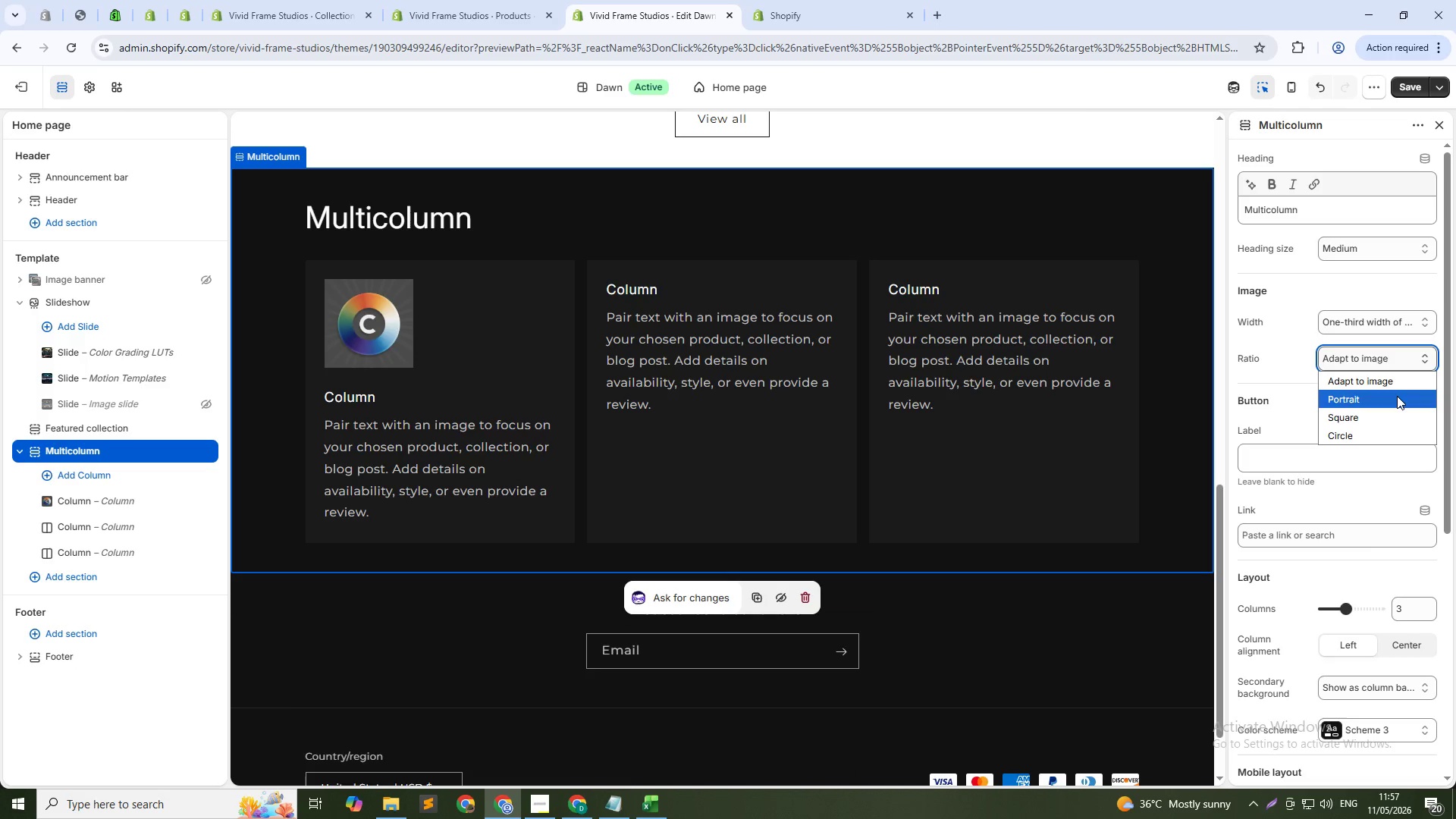 
left_click([1397, 396])
 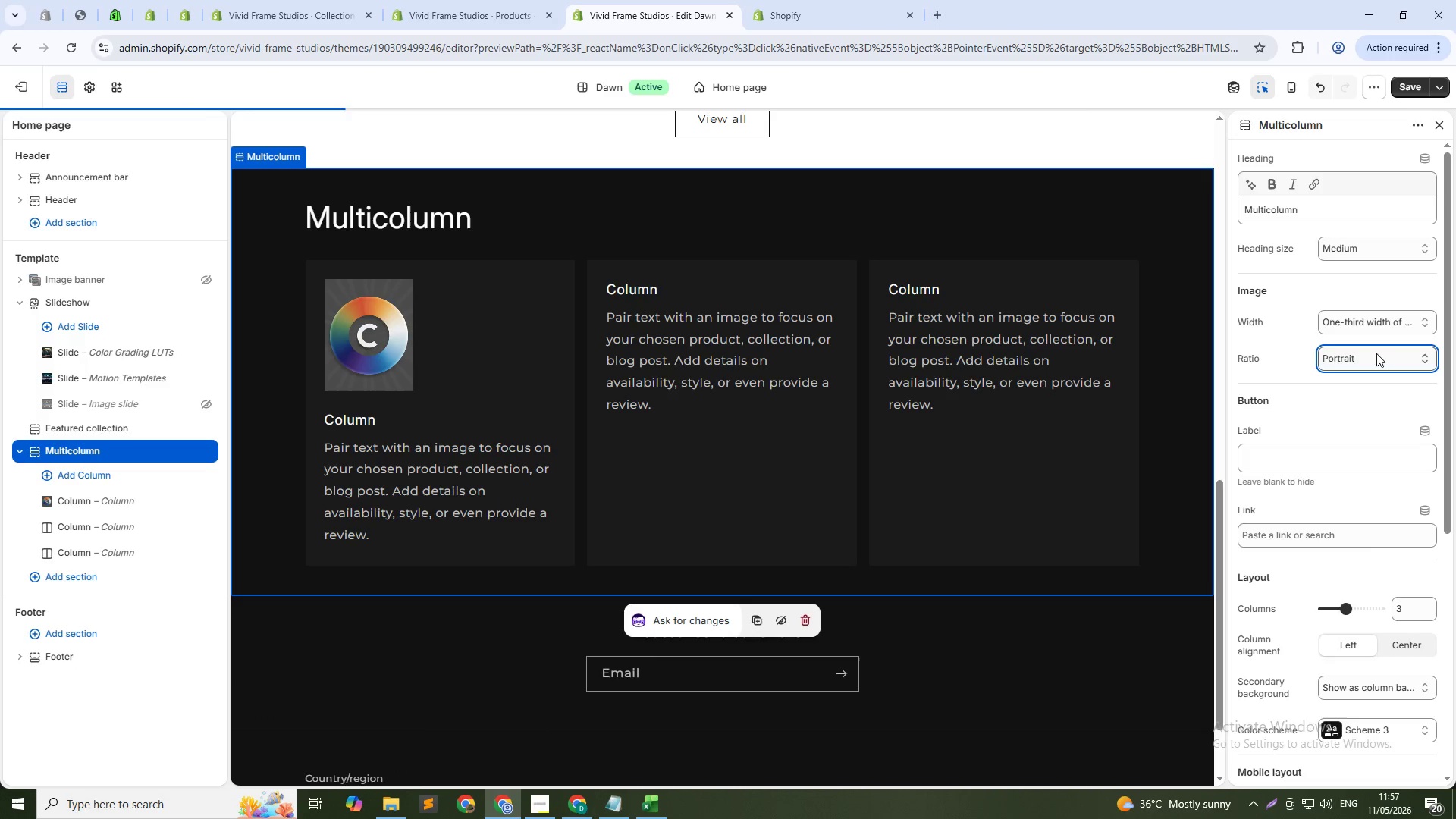 
left_click([1376, 353])
 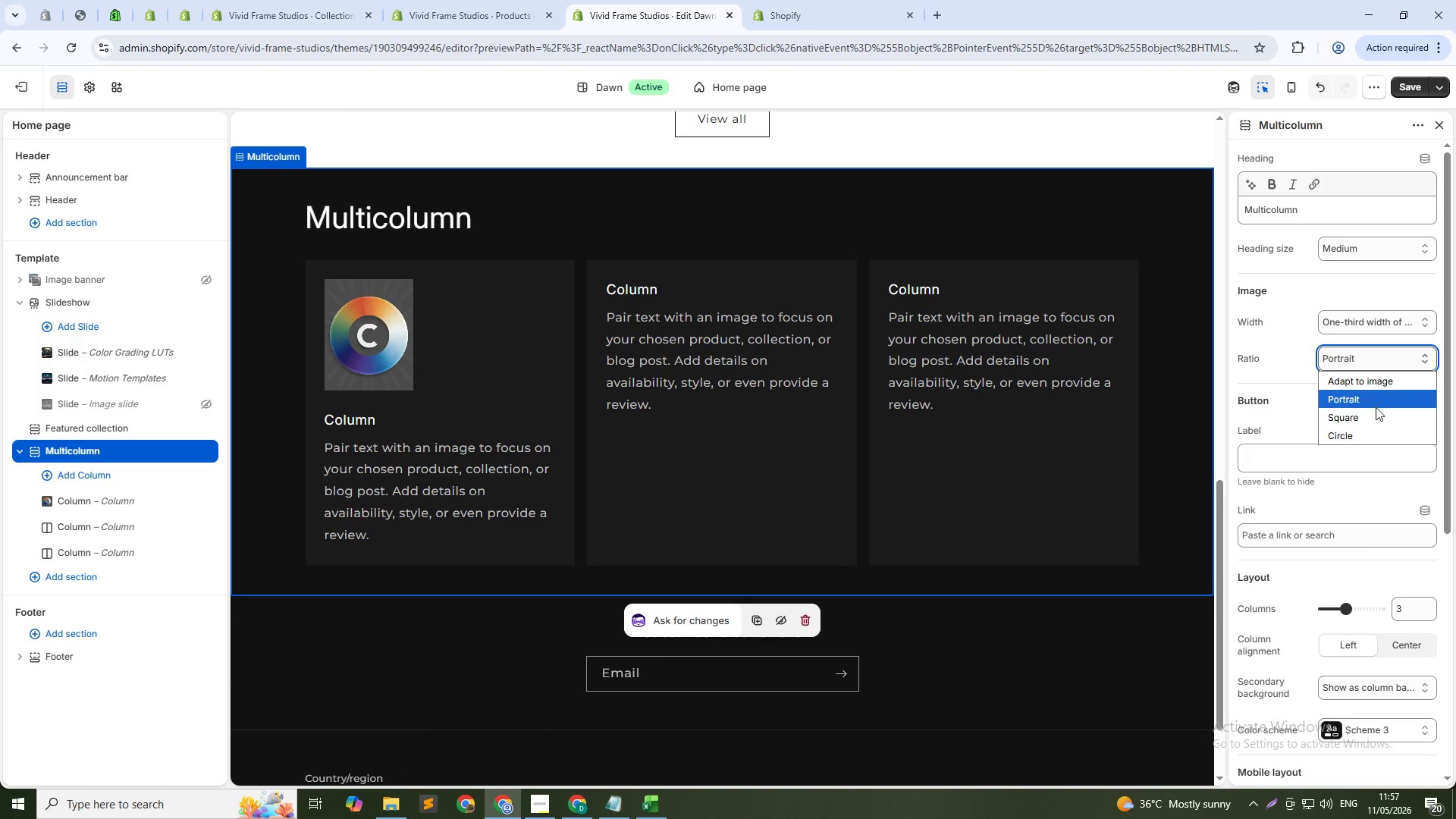 
left_click([1376, 408])
 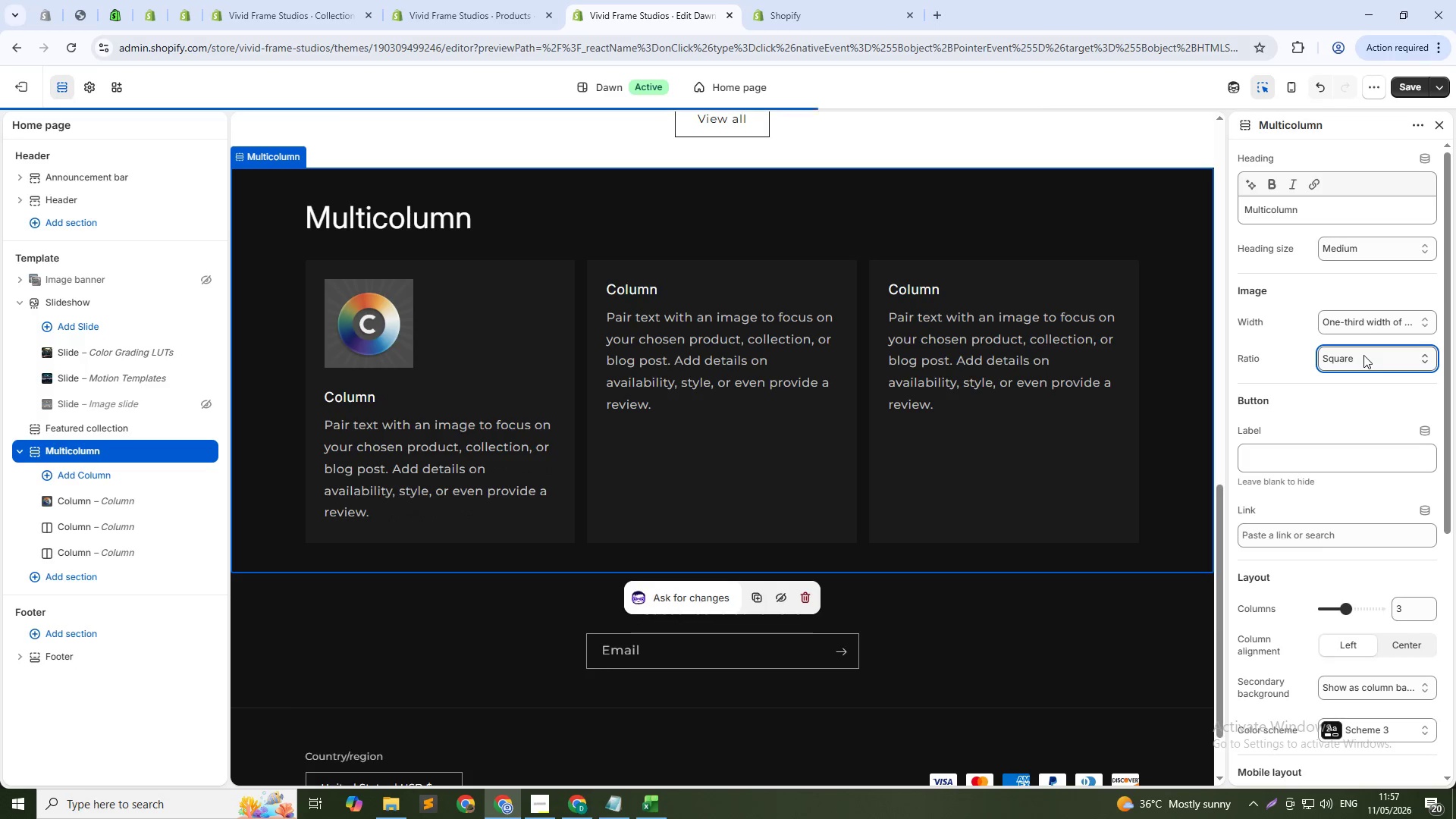 
left_click([1363, 355])
 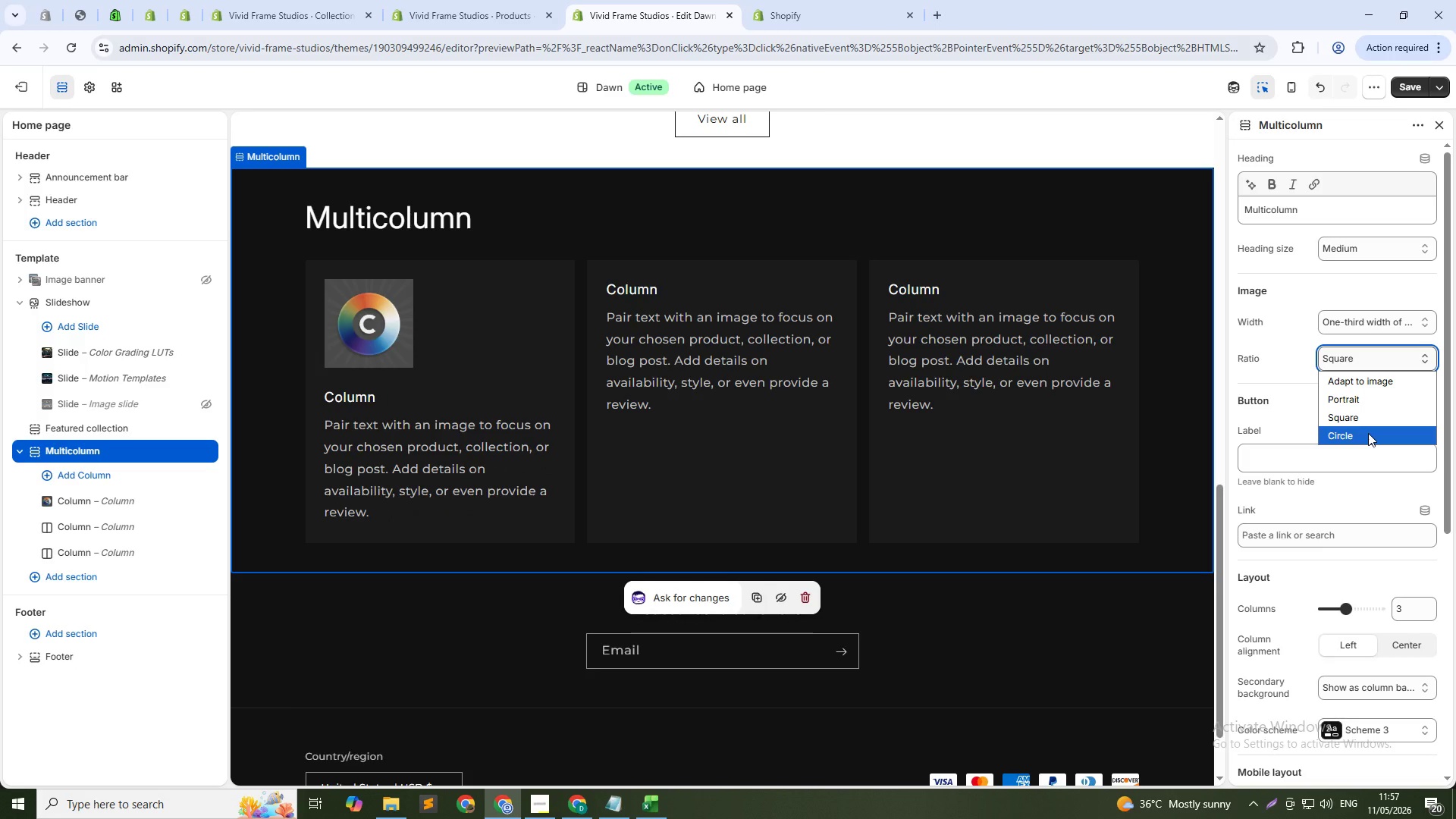 
left_click([1368, 433])
 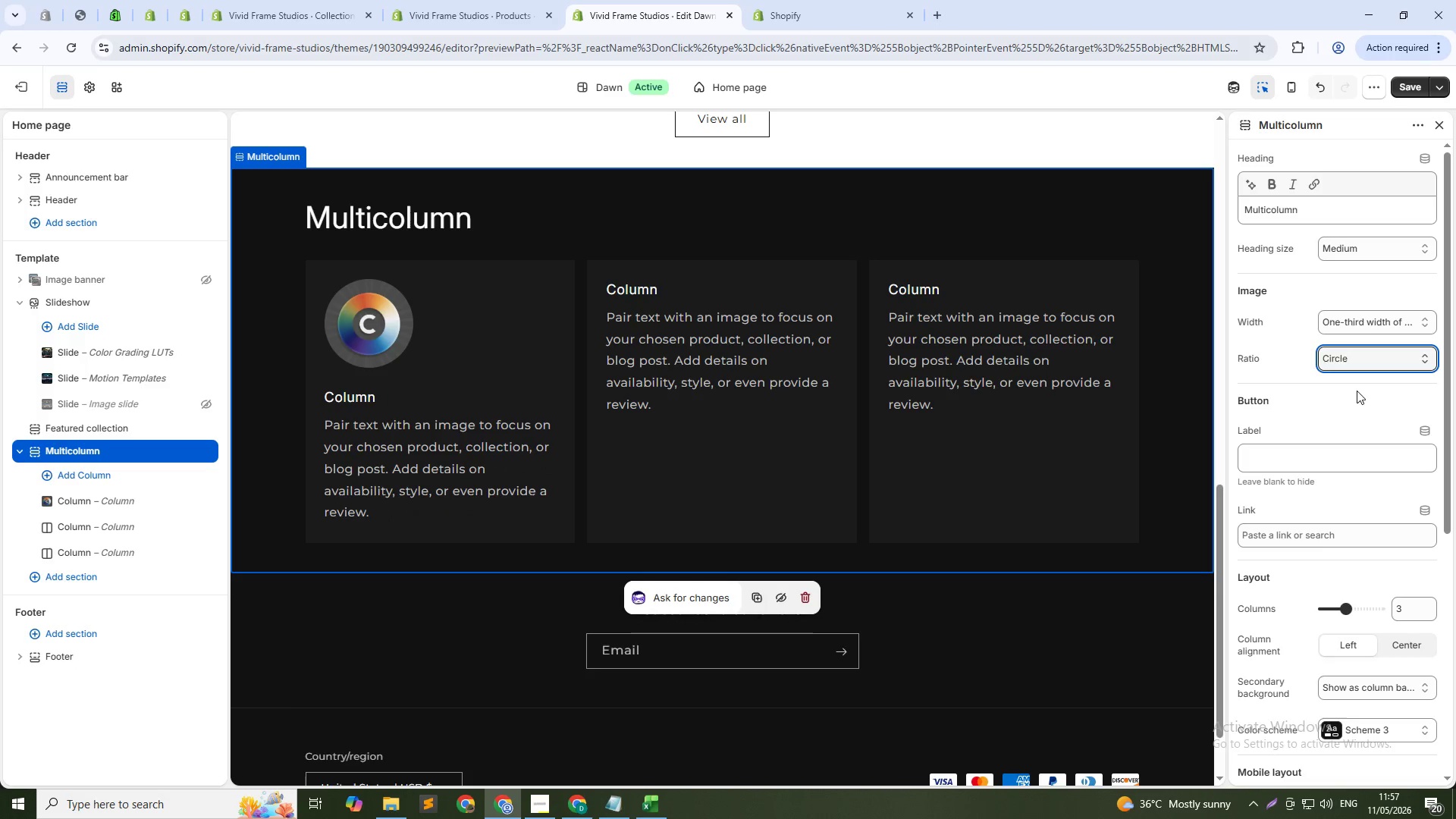 
left_click([1367, 322])
 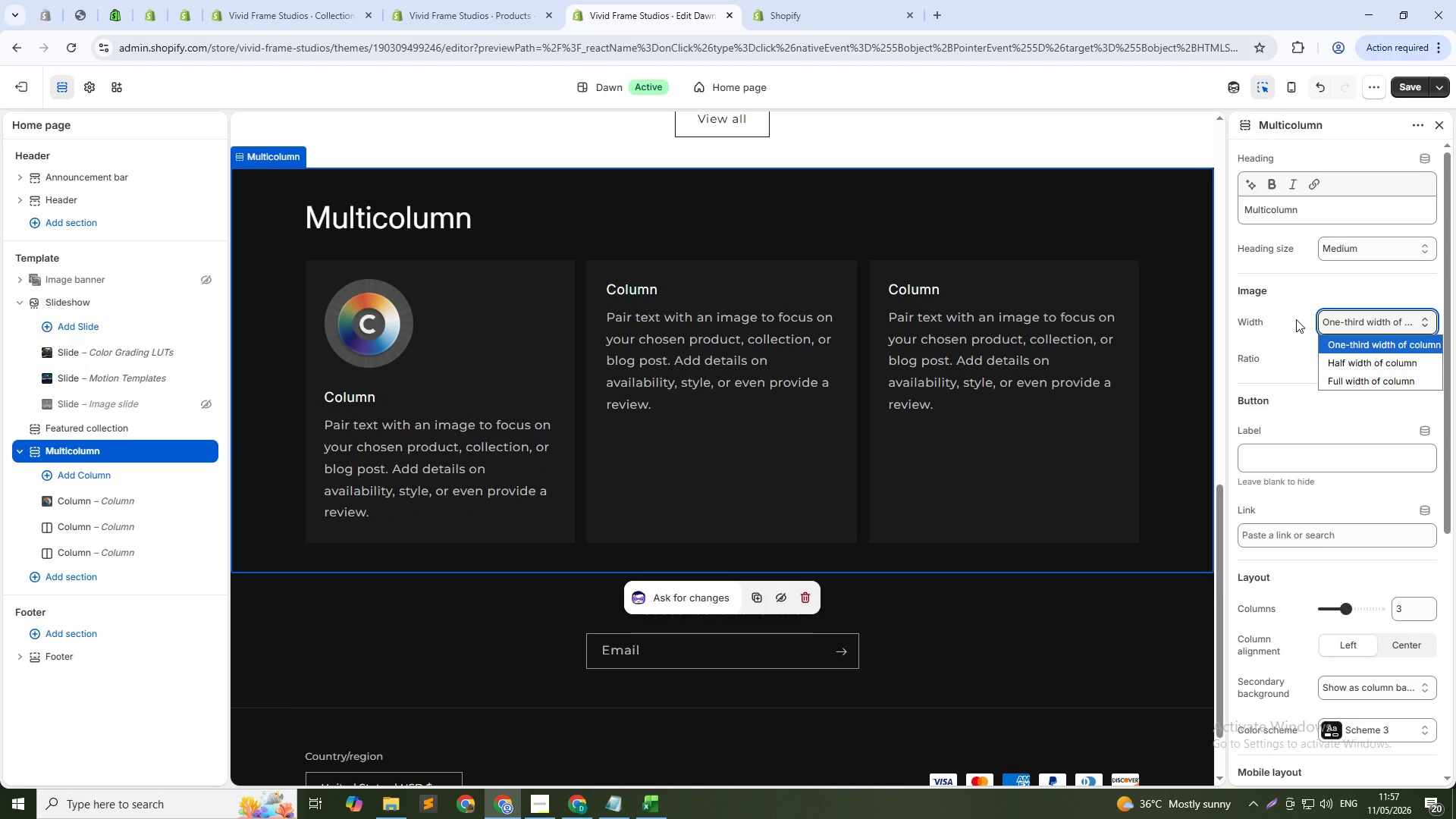 
left_click([1296, 319])
 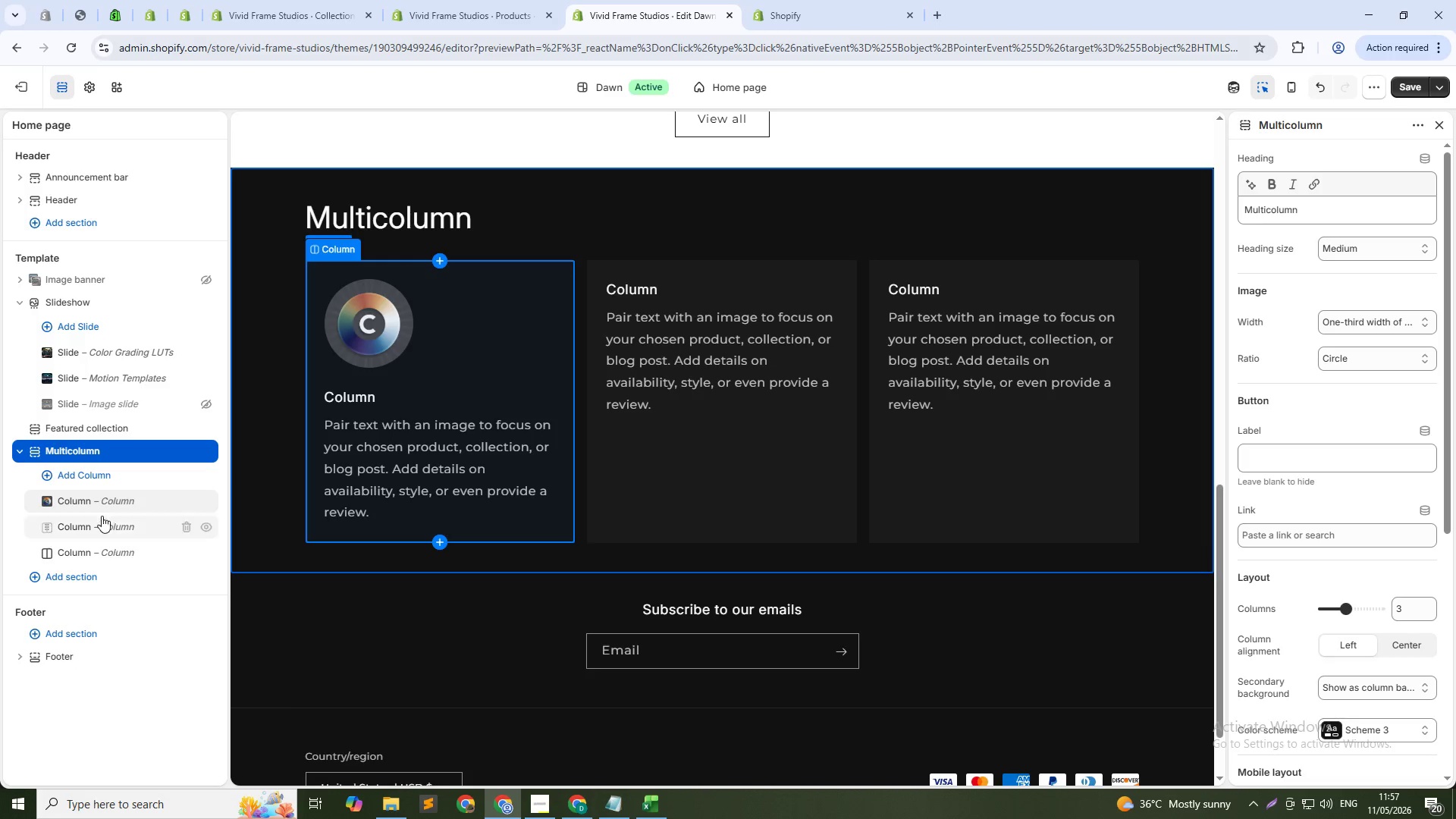 
left_click([98, 526])
 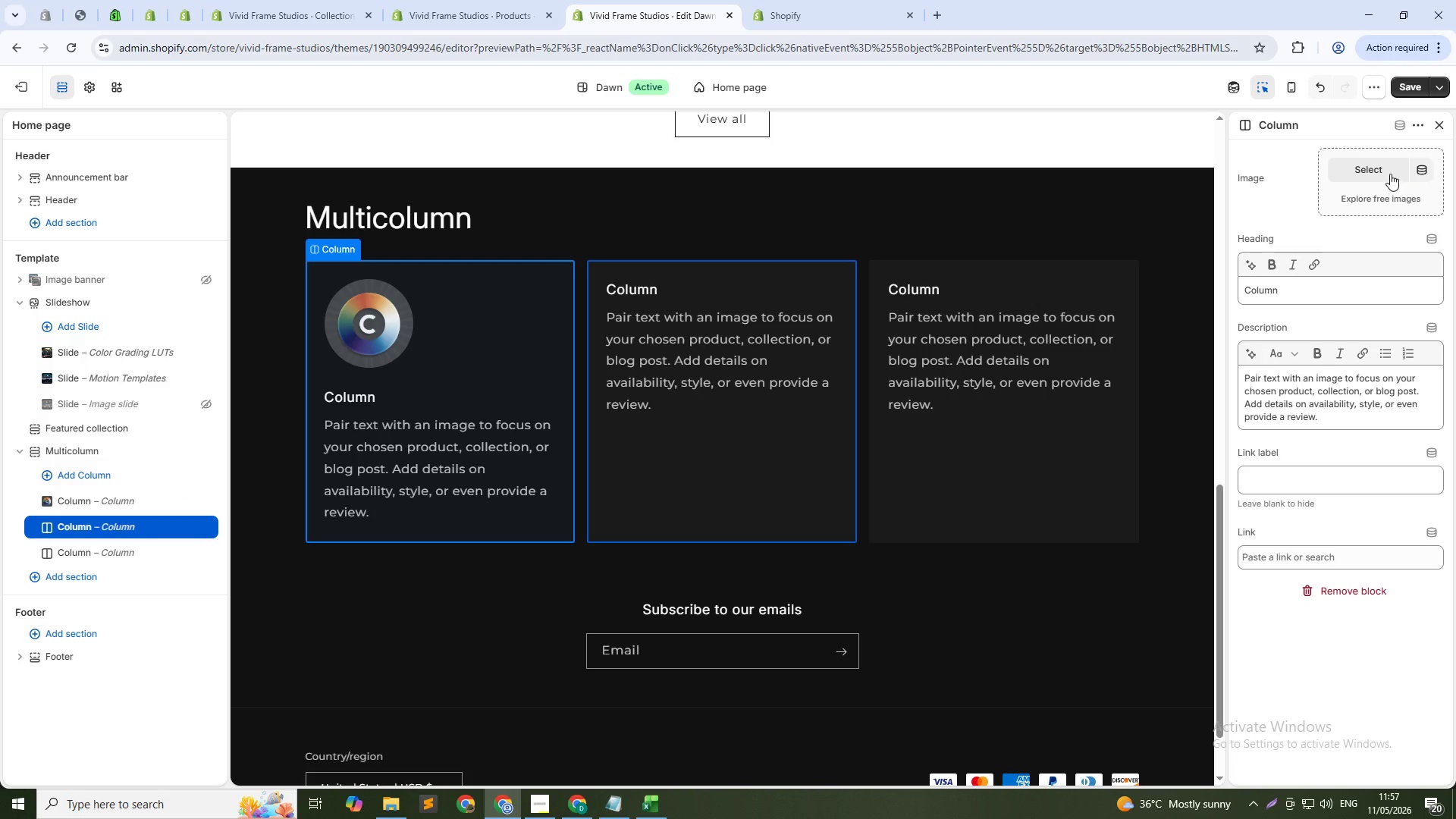 
left_click([1387, 173])
 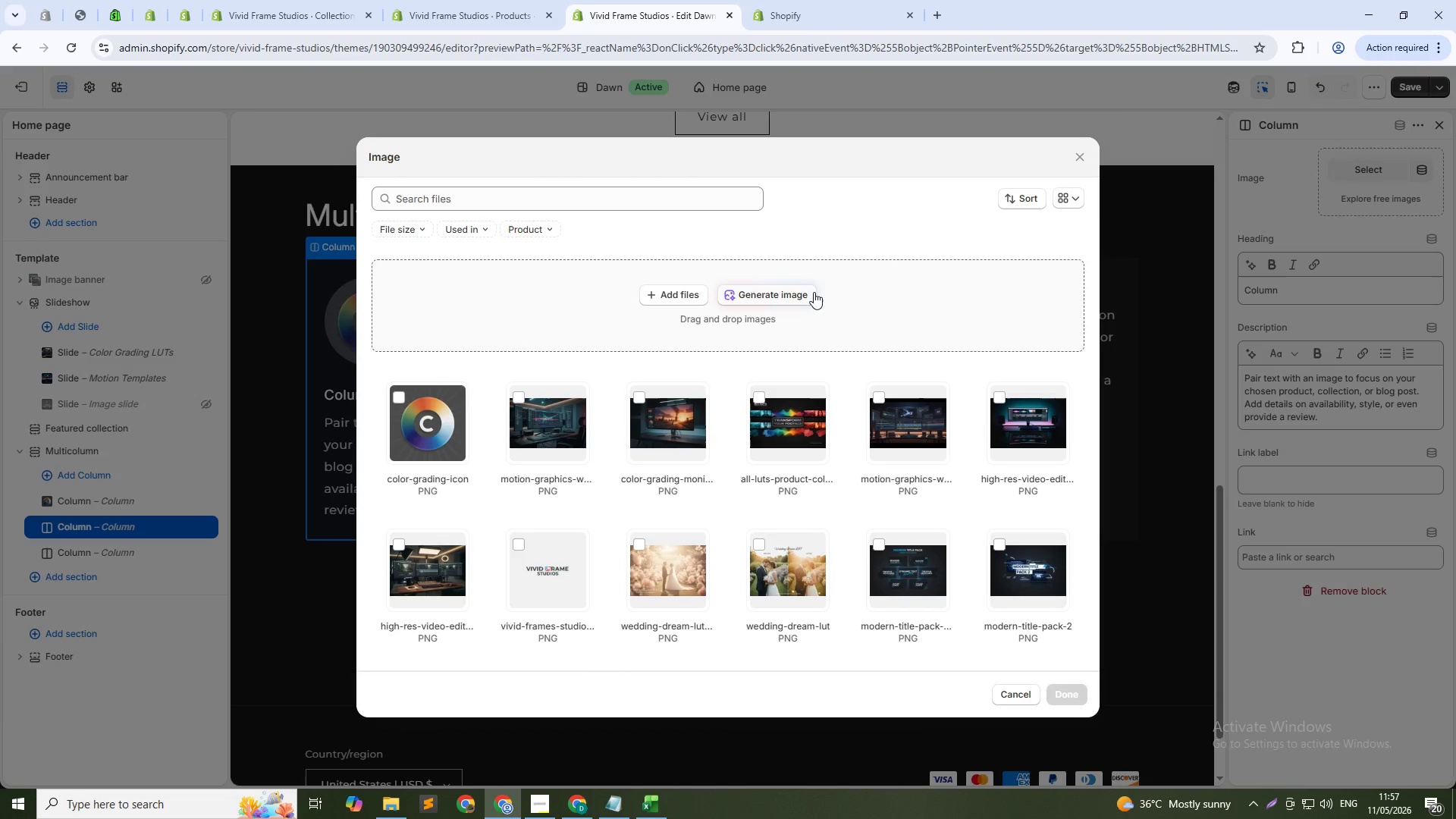 
left_click([790, 290])
 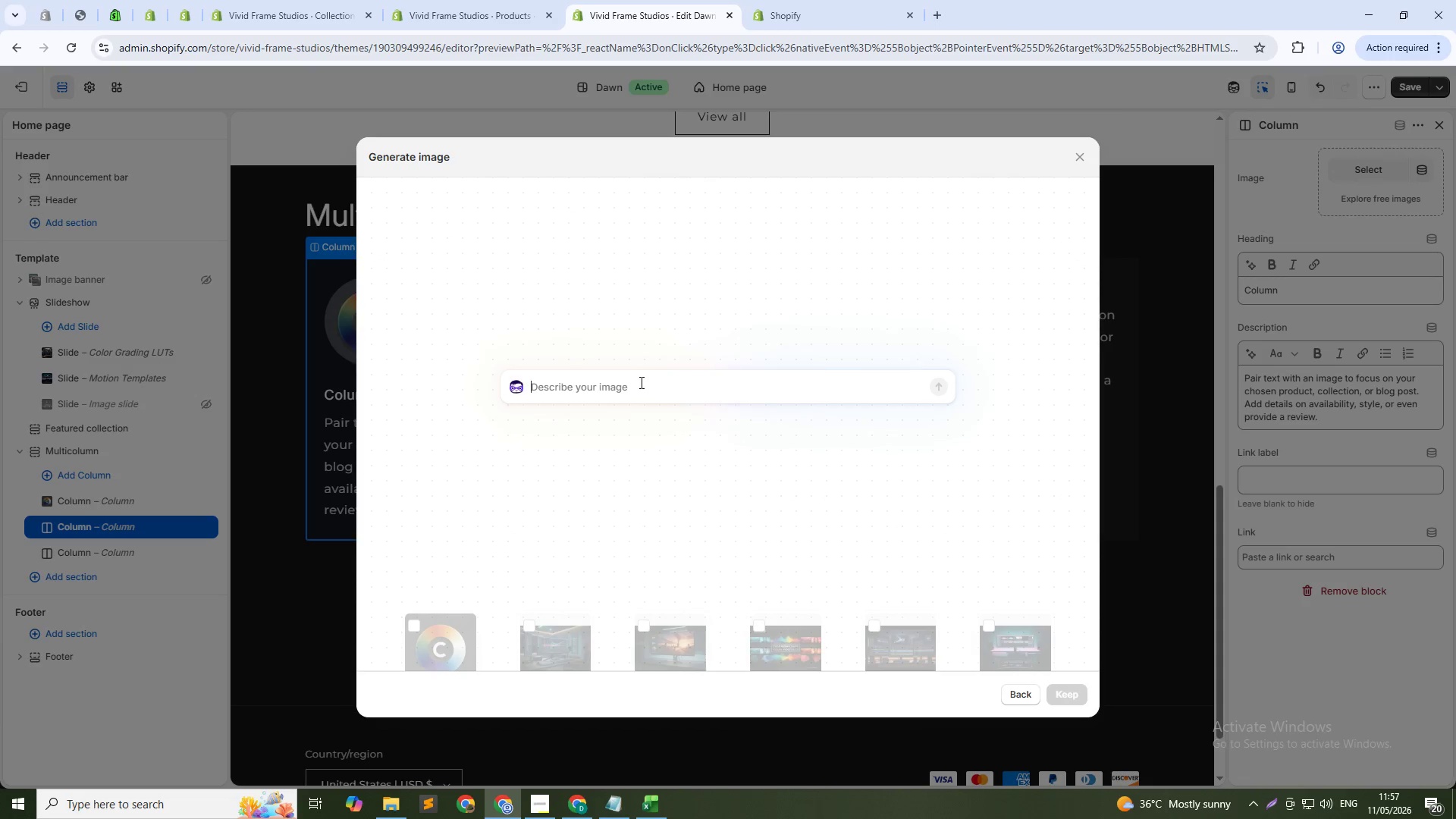 
left_click([639, 383])
 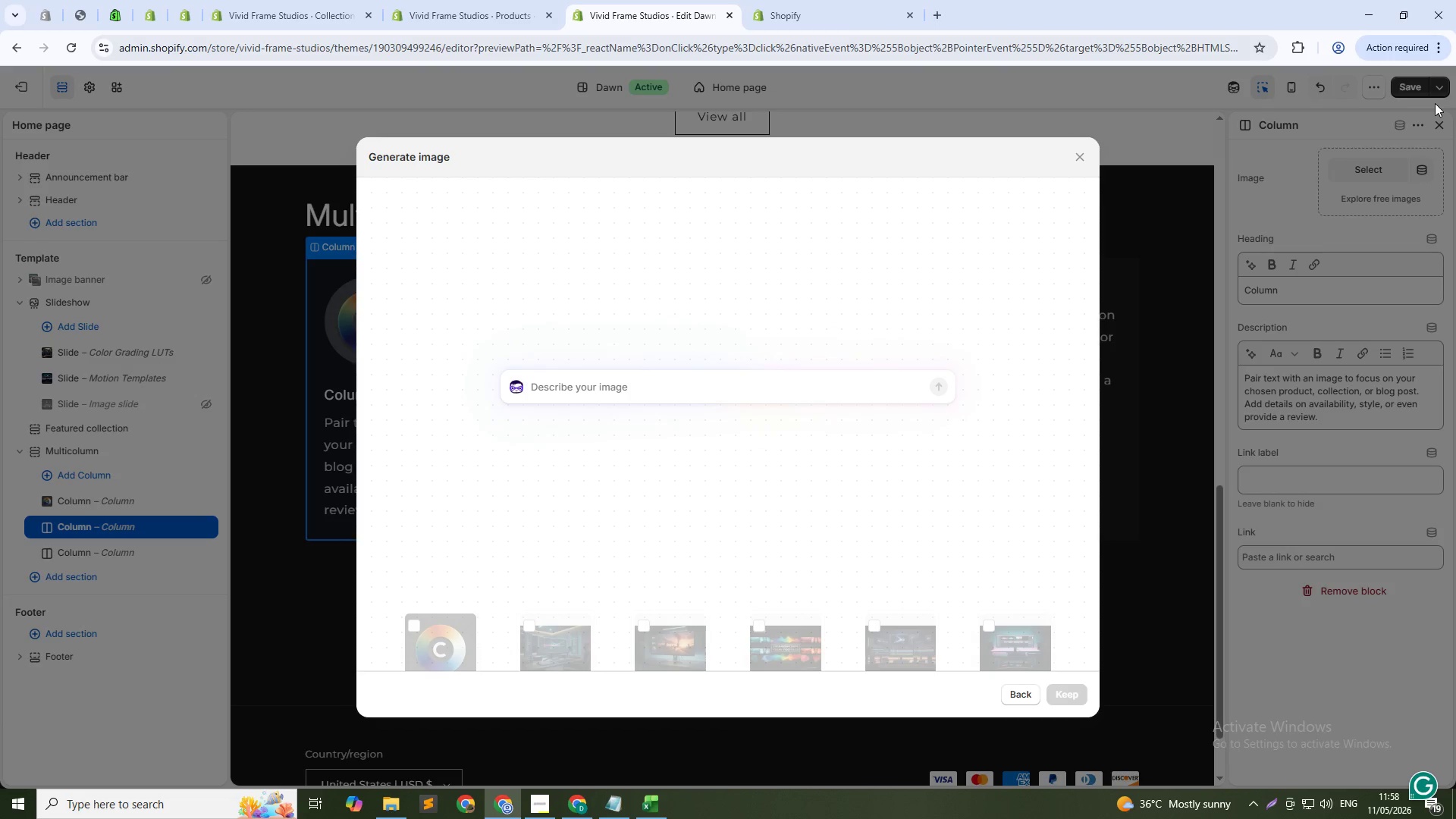 
wait(58.0)
 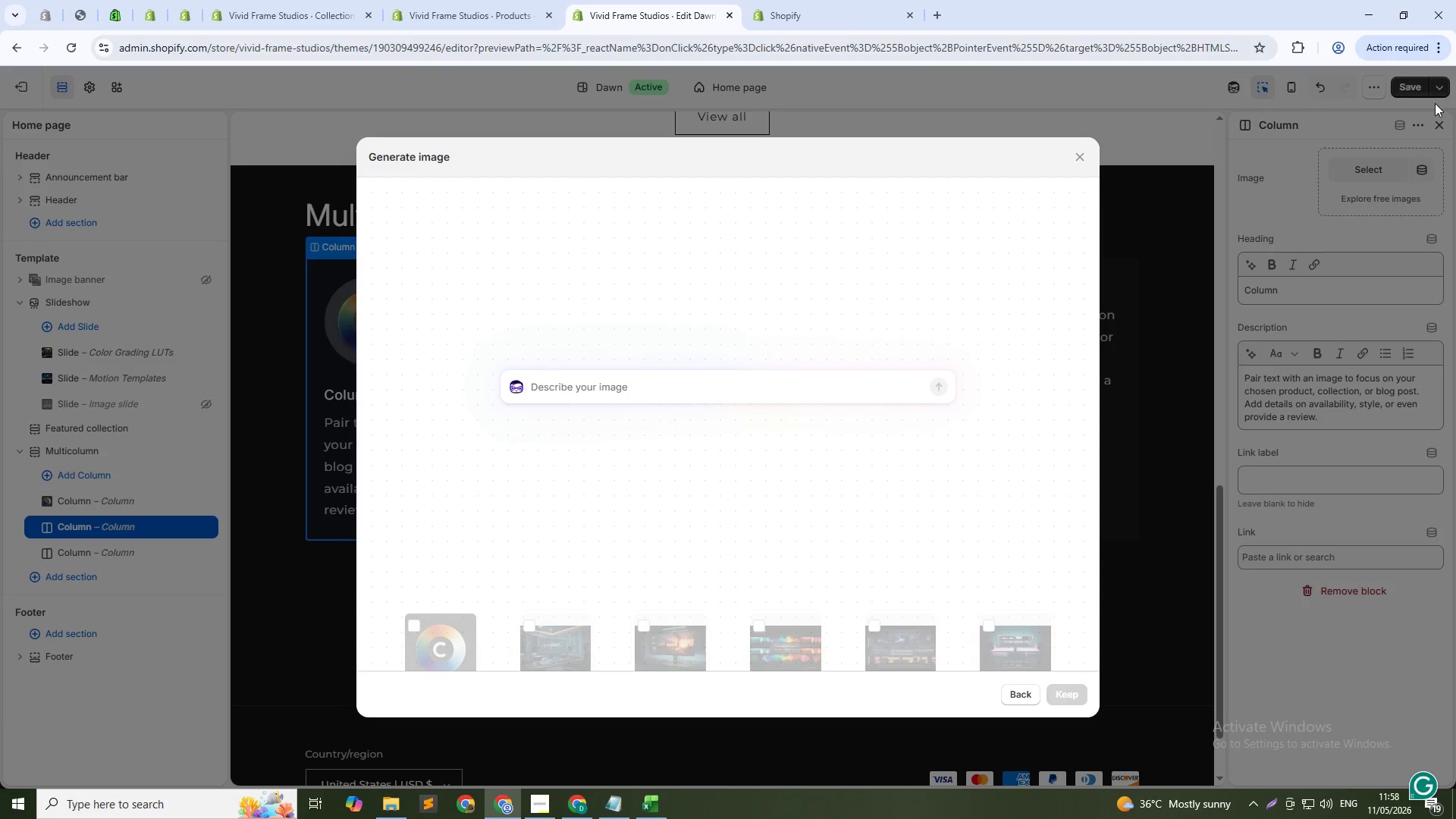 
left_click([566, 383])
 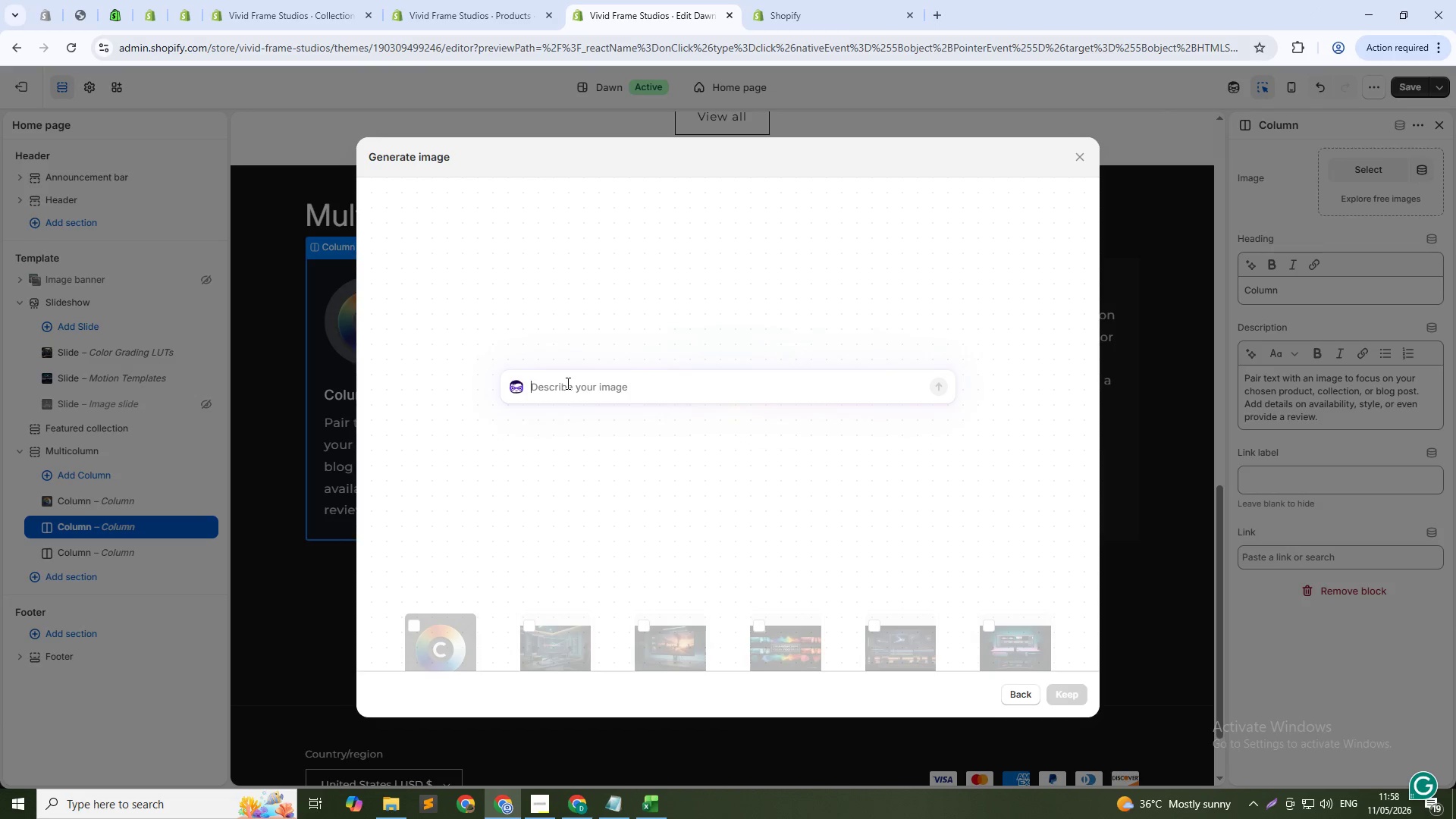 
type(Color wheel emoji)
key(NumpadEnter)
 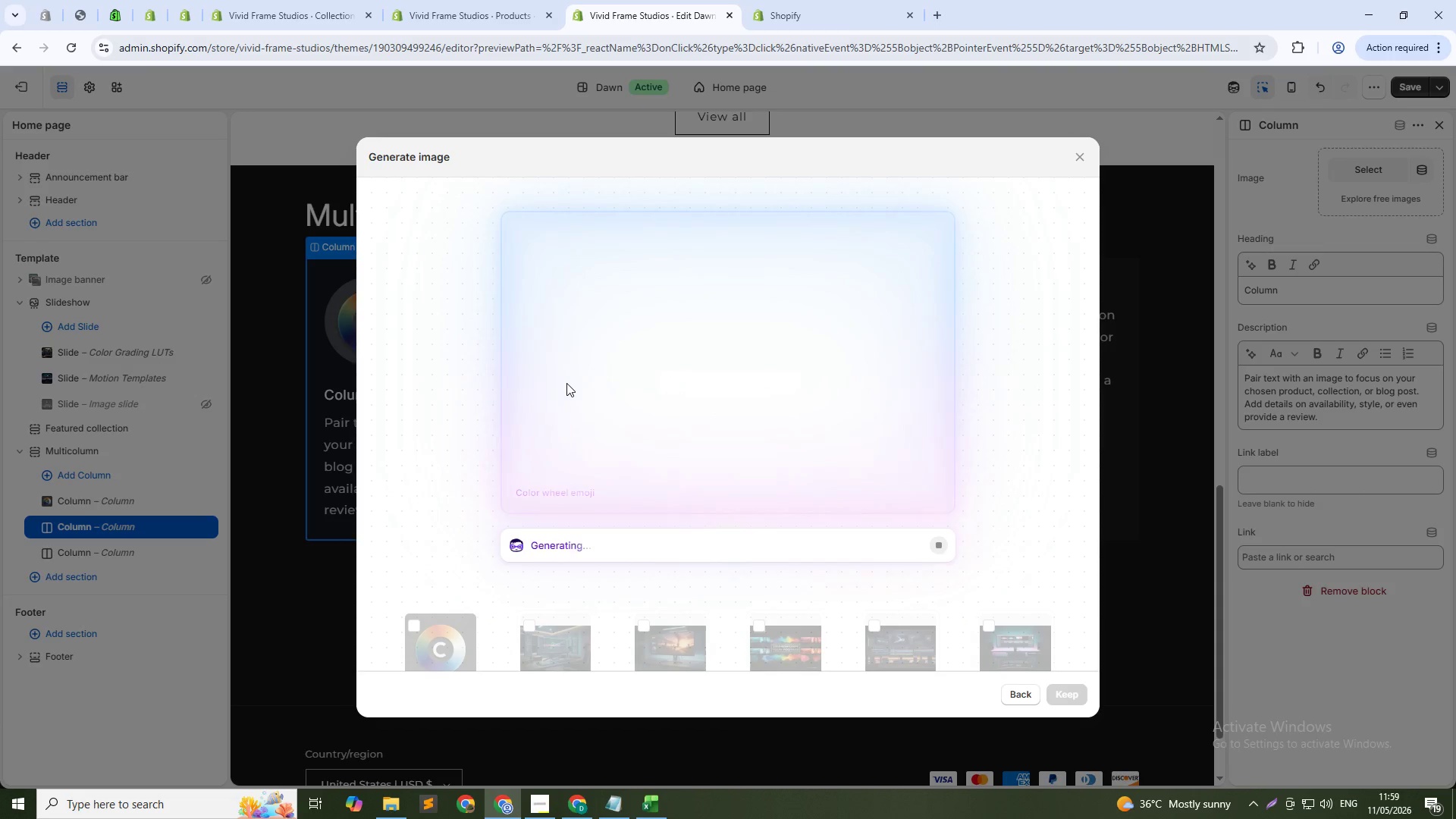 
wait(22.11)
 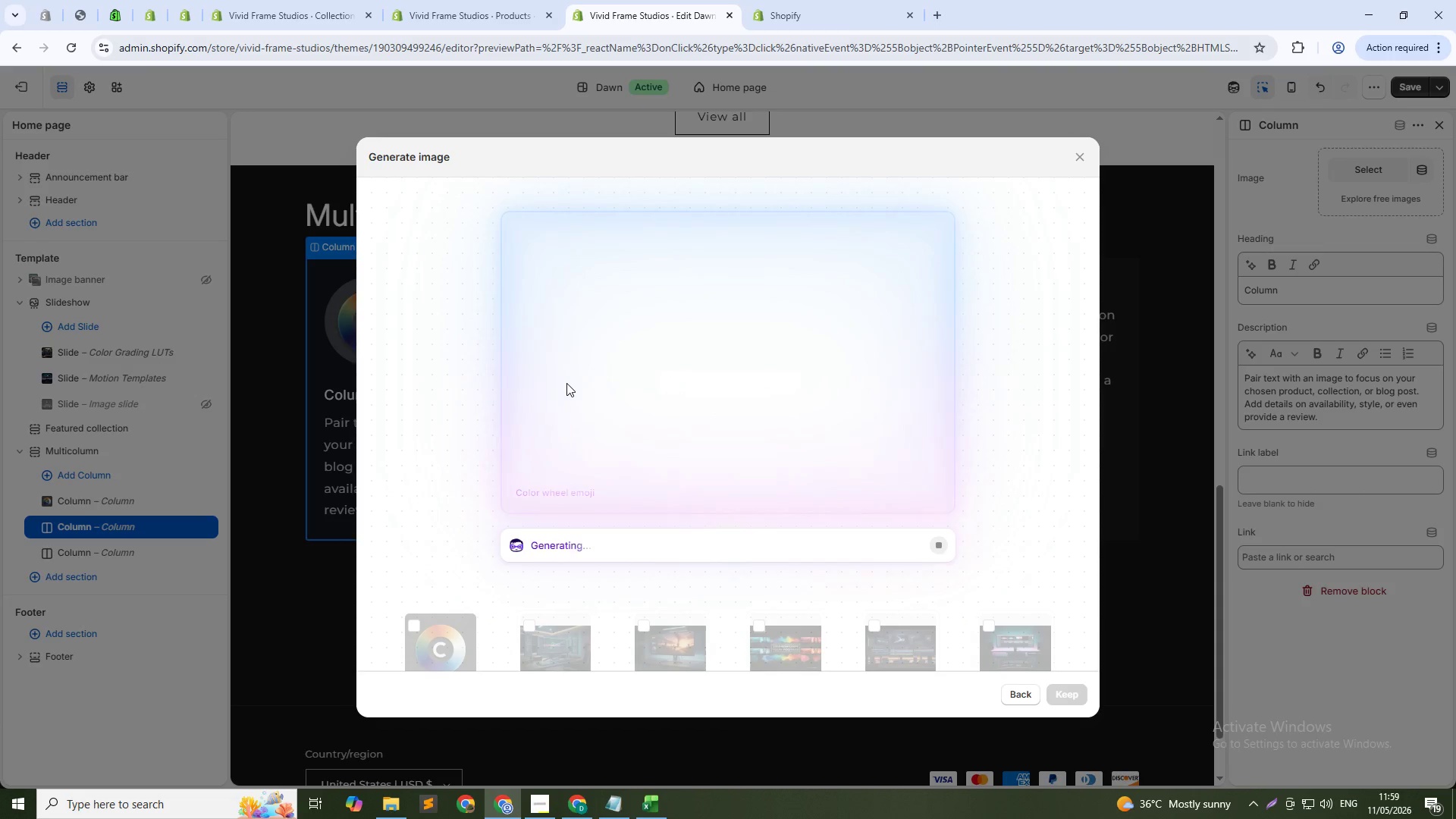 
left_click([1066, 693])
 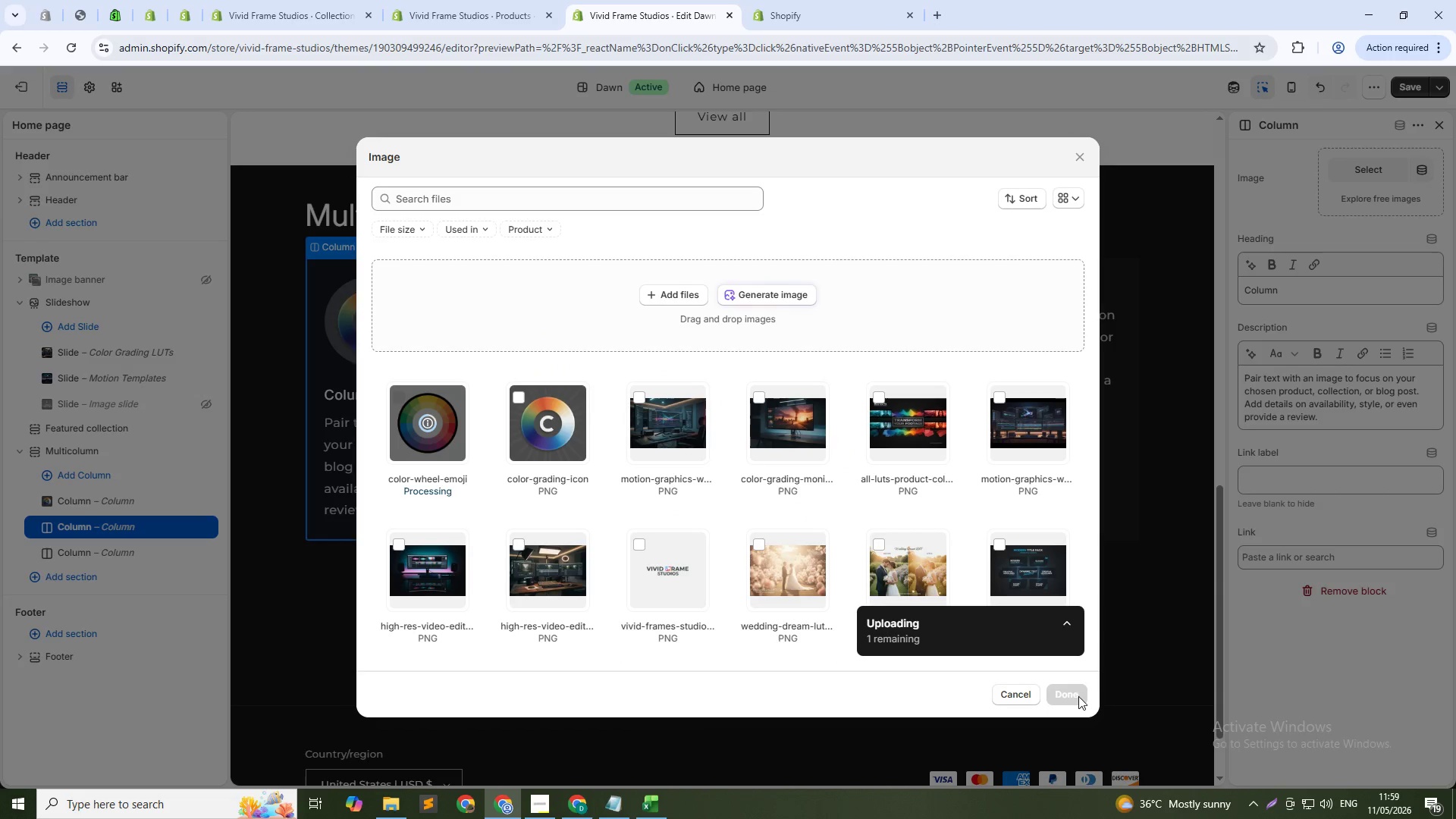 
wait(7.56)
 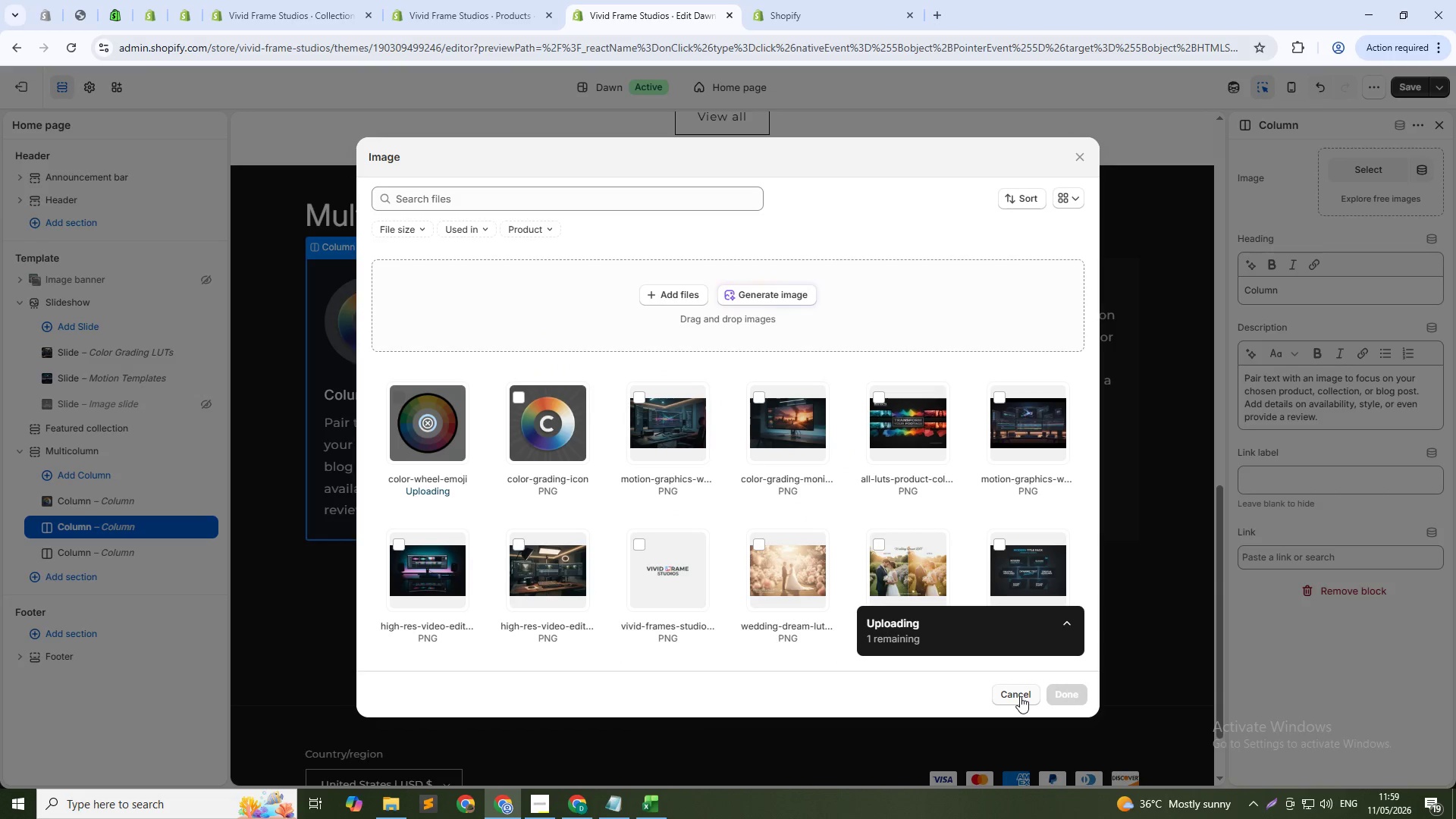 
left_click([1056, 700])
 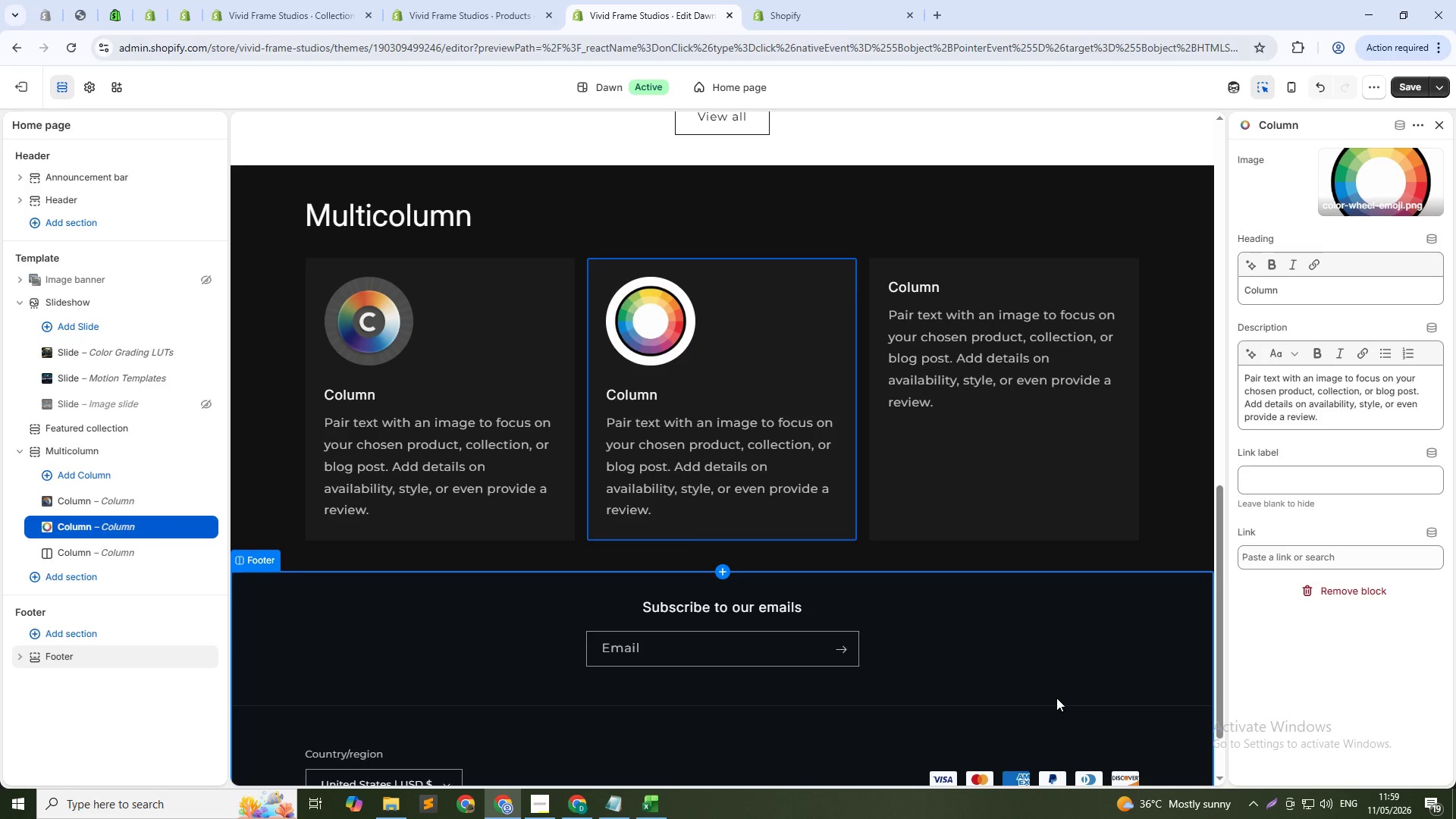 
wait(10.22)
 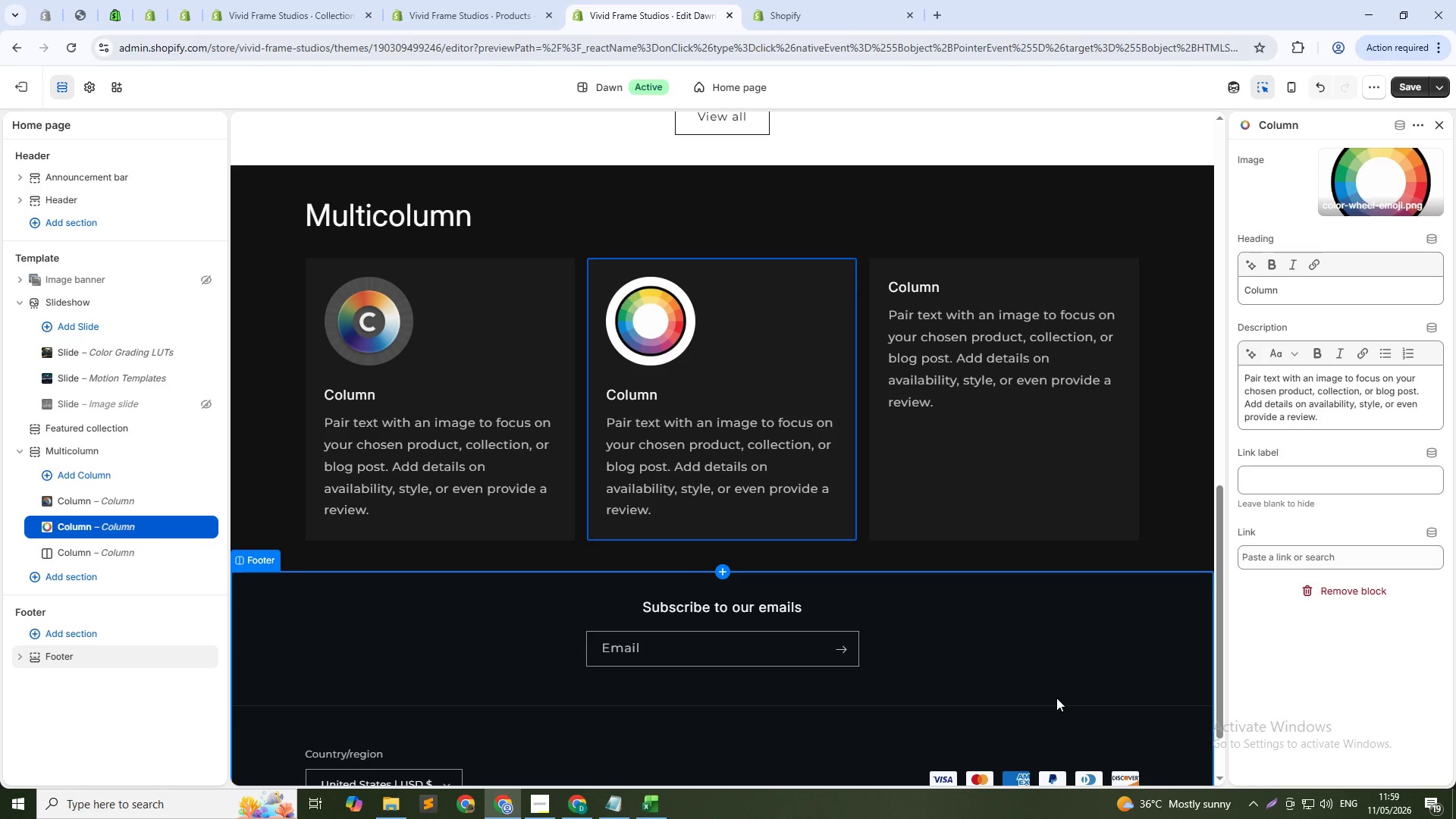 
left_click([1374, 190])
 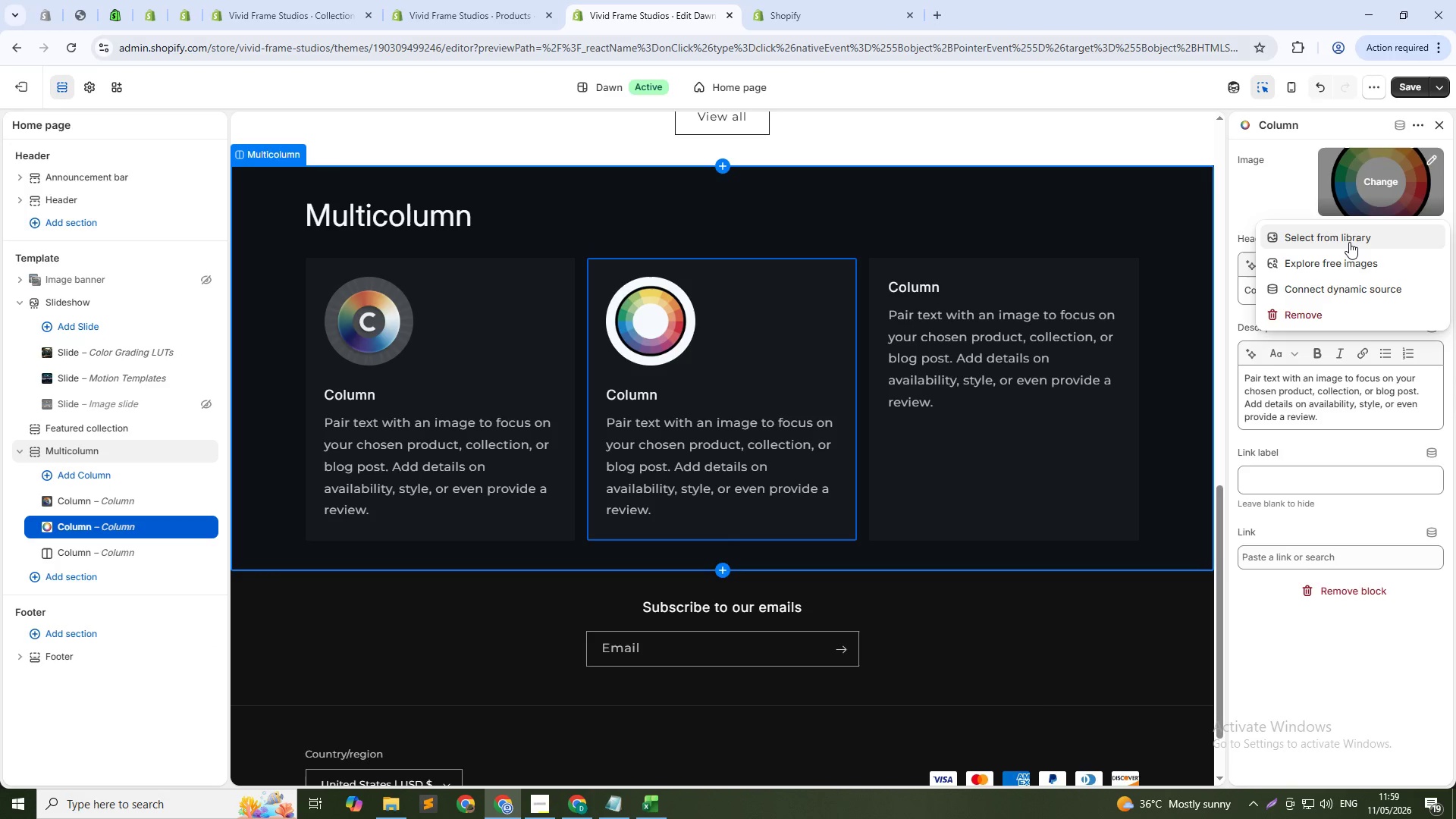 
left_click([1349, 242])
 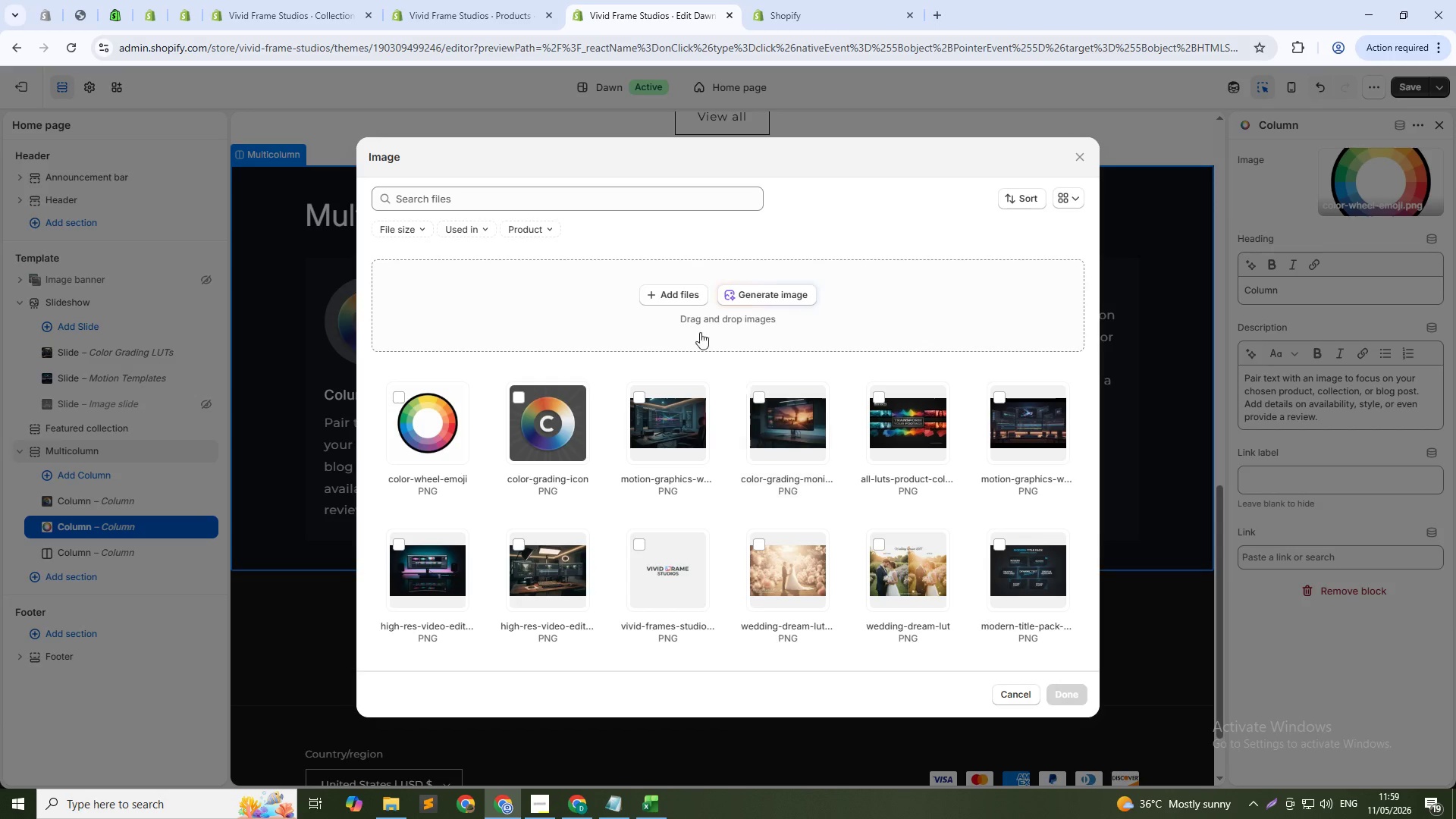 
left_click([797, 297])
 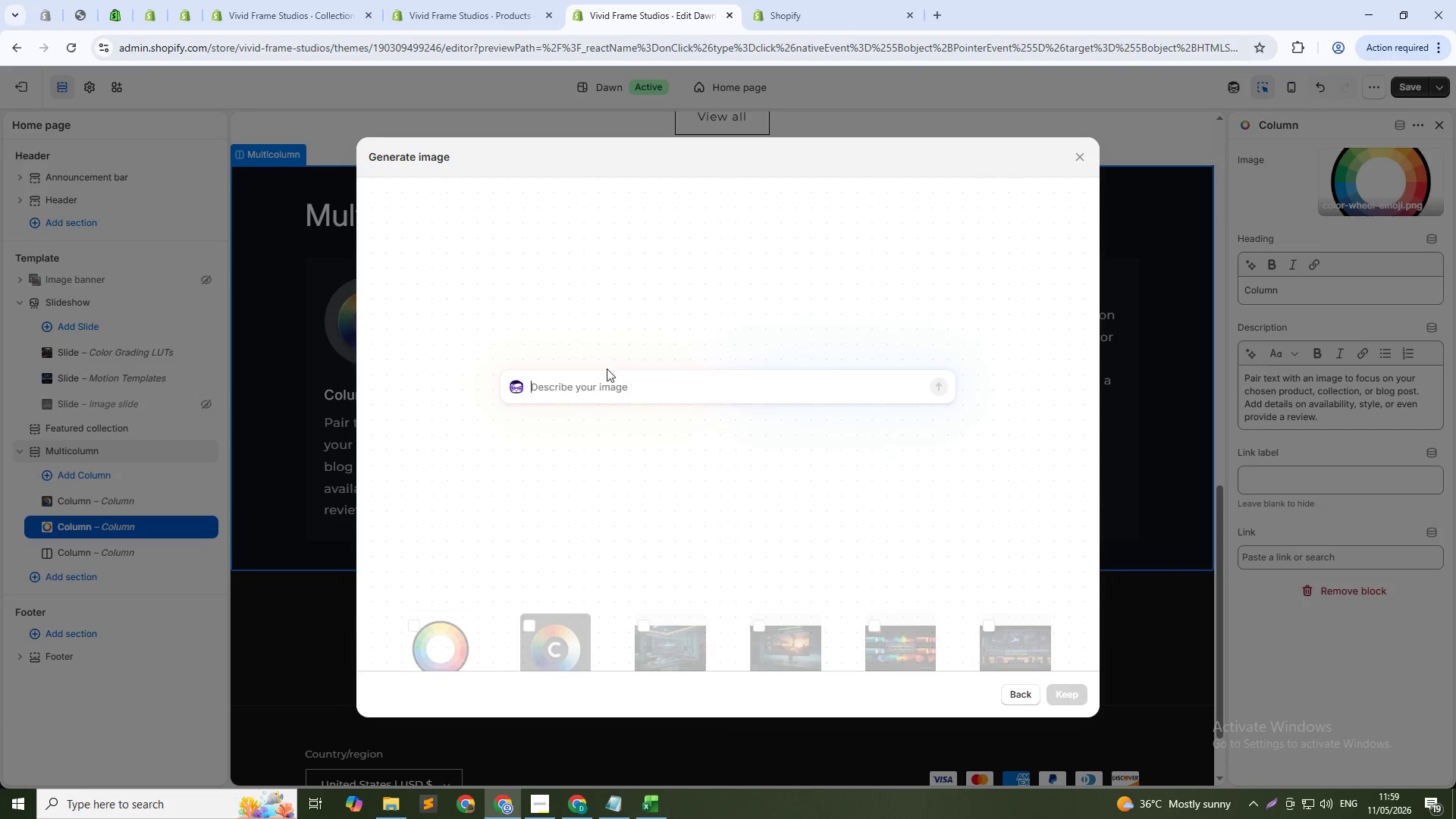 
left_click([607, 369])
 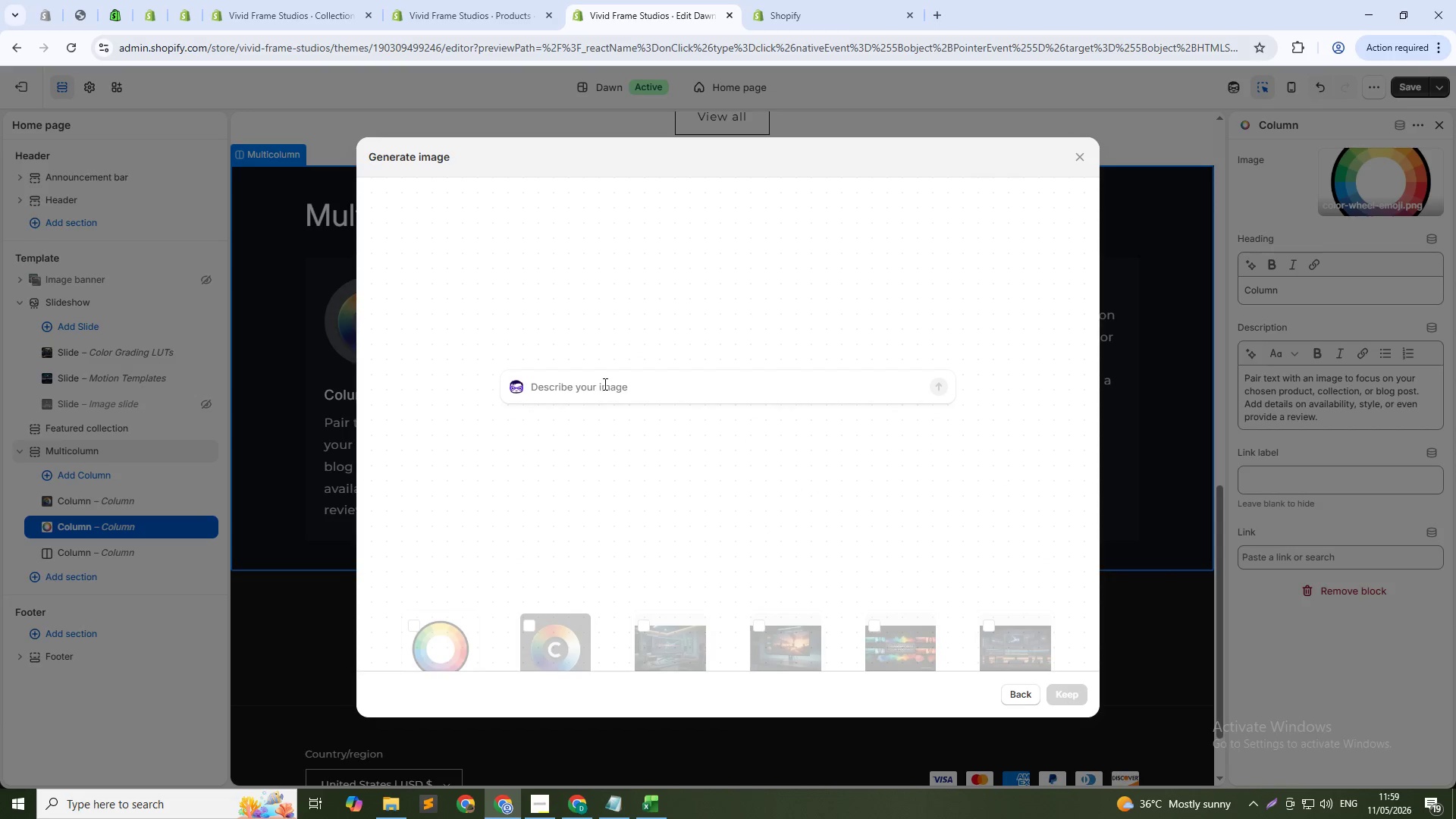 
left_click([604, 384])
 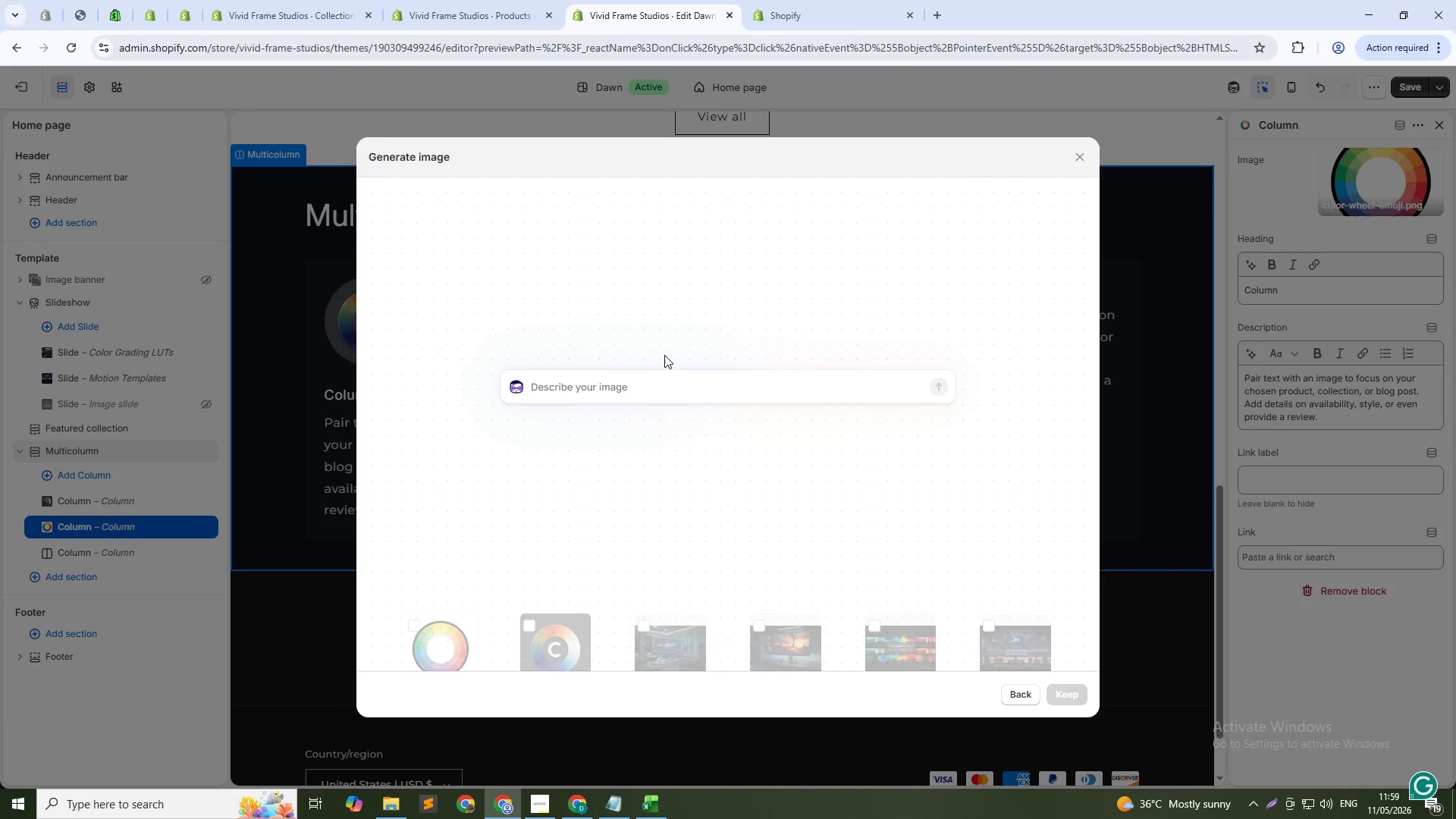 
type(scissors emoji icon)
key(NumpadEnter)
 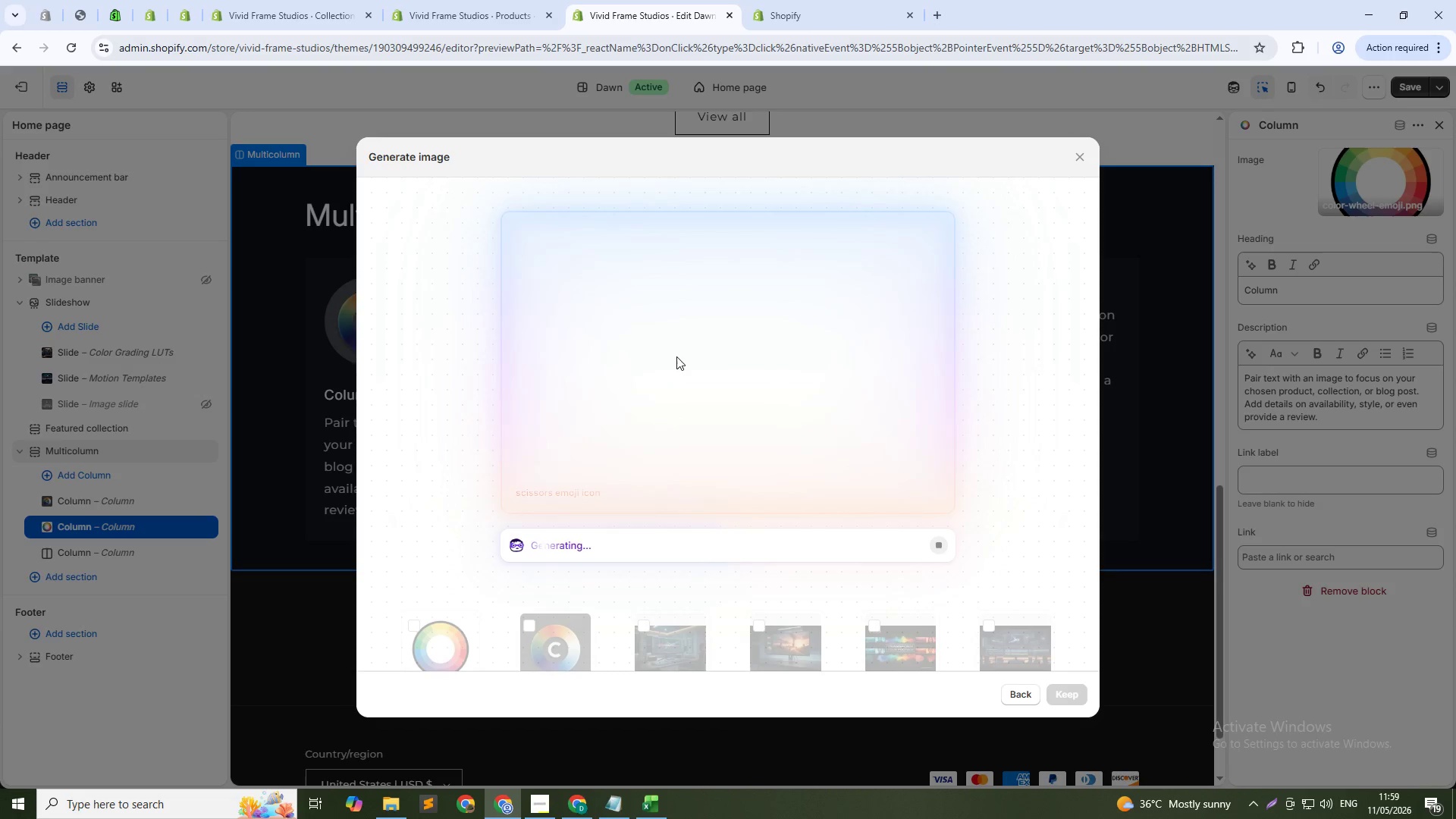 
scroll: coordinate [1017, 654], scroll_direction: down, amount: 6.0
 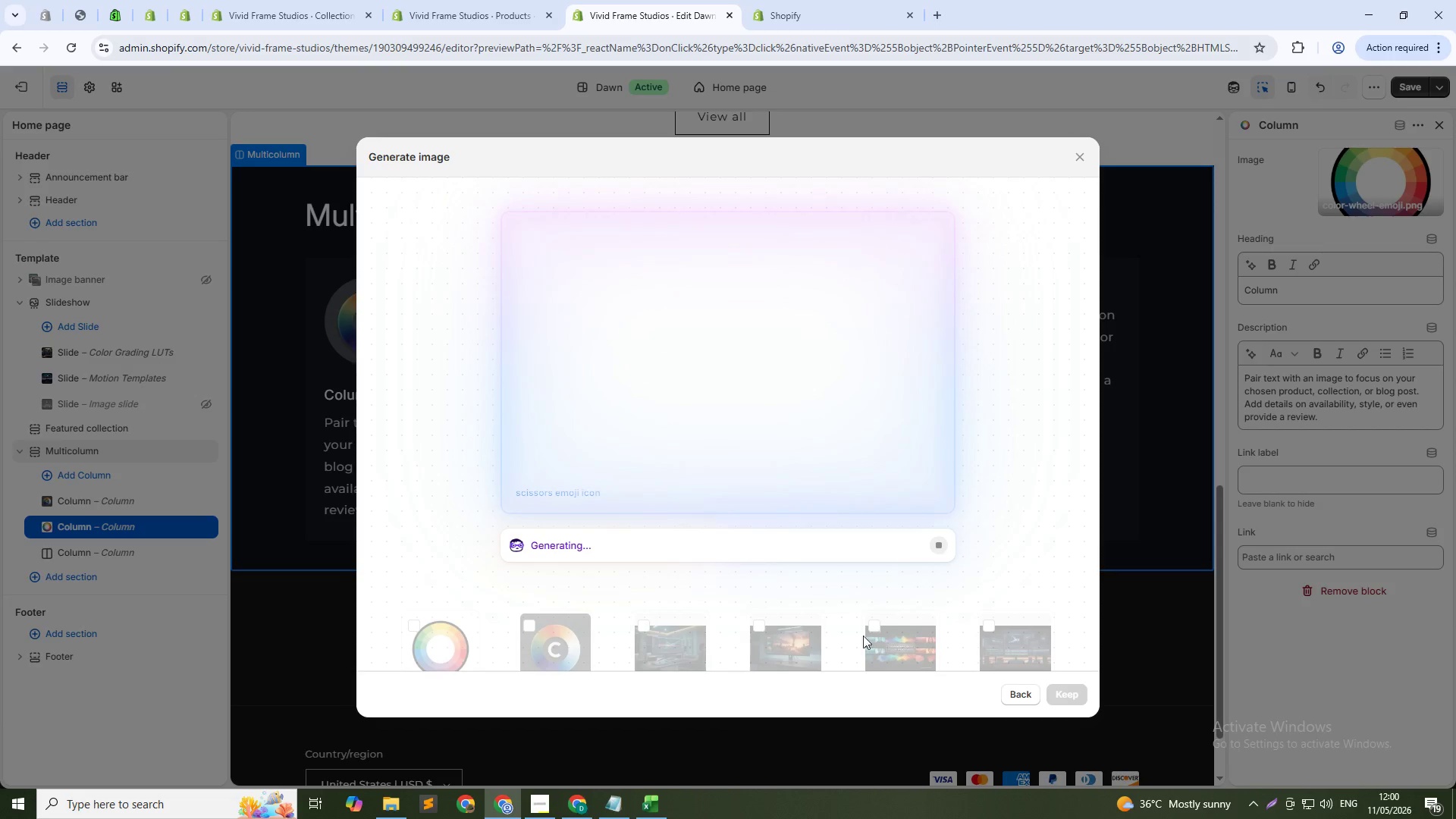 
scroll: coordinate [1073, 611], scroll_direction: up, amount: 8.0
 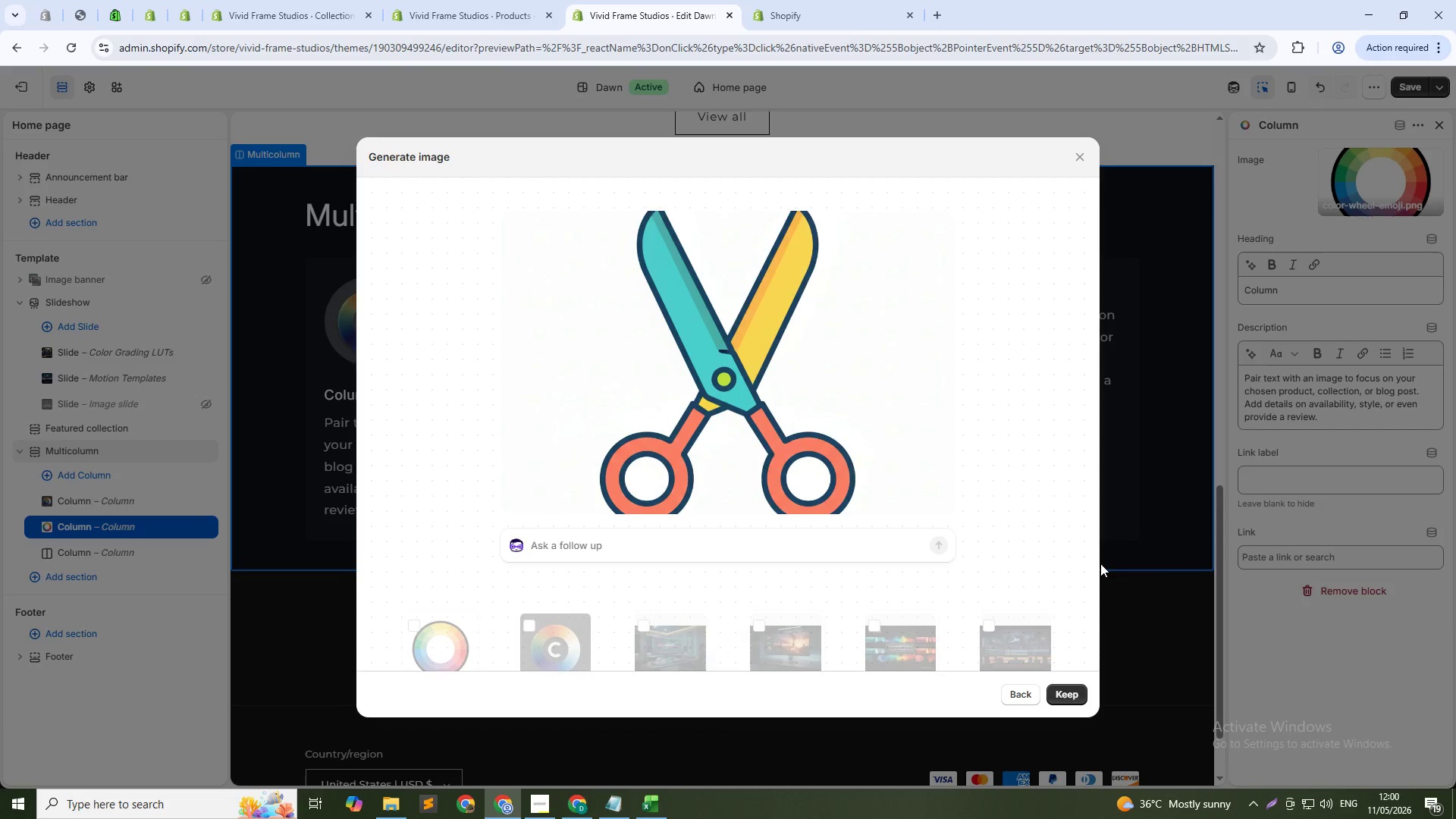 
wait(34.97)
 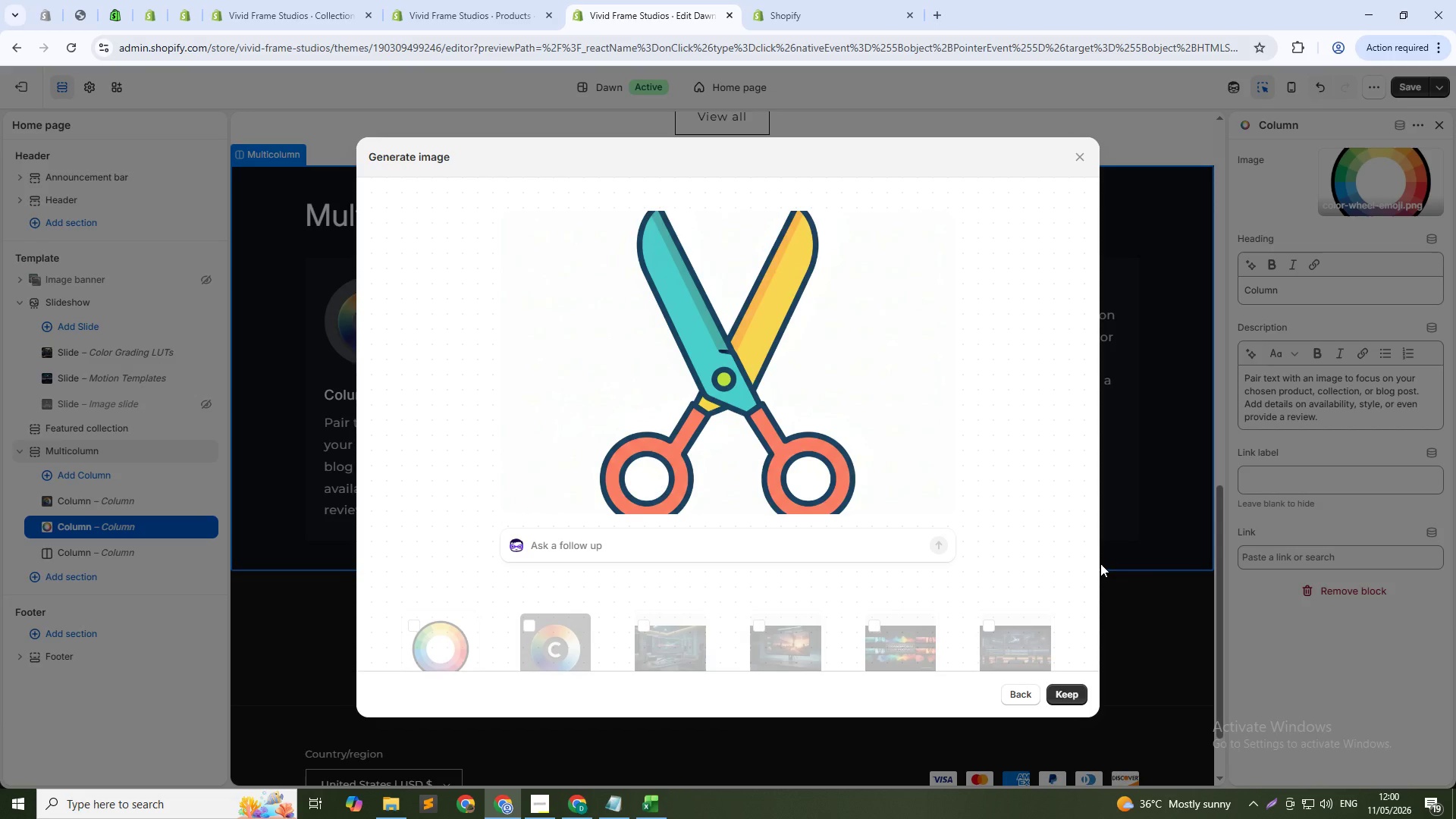 
left_click([1080, 686])
 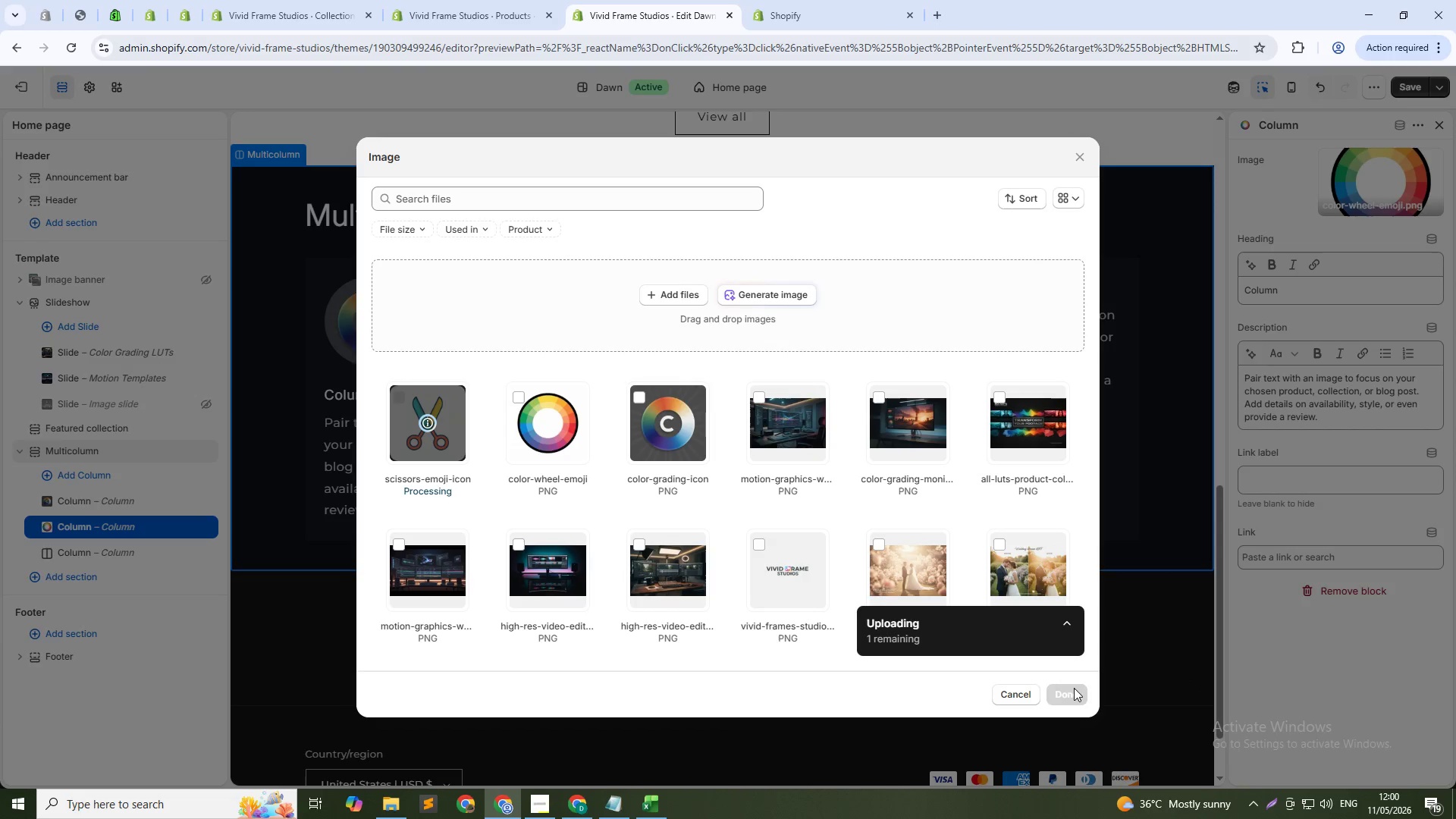 
wait(12.19)
 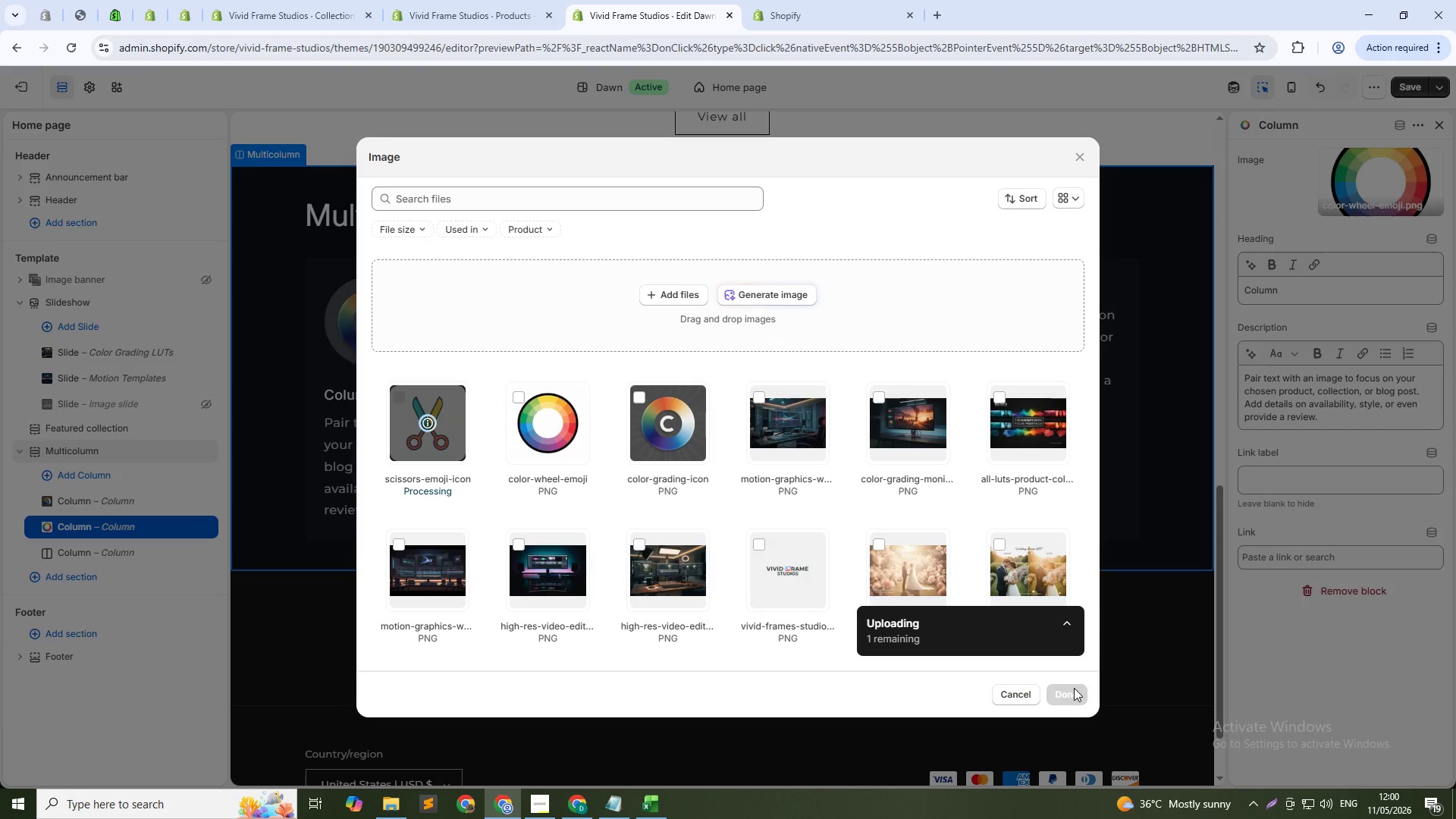 
left_click([1074, 688])
 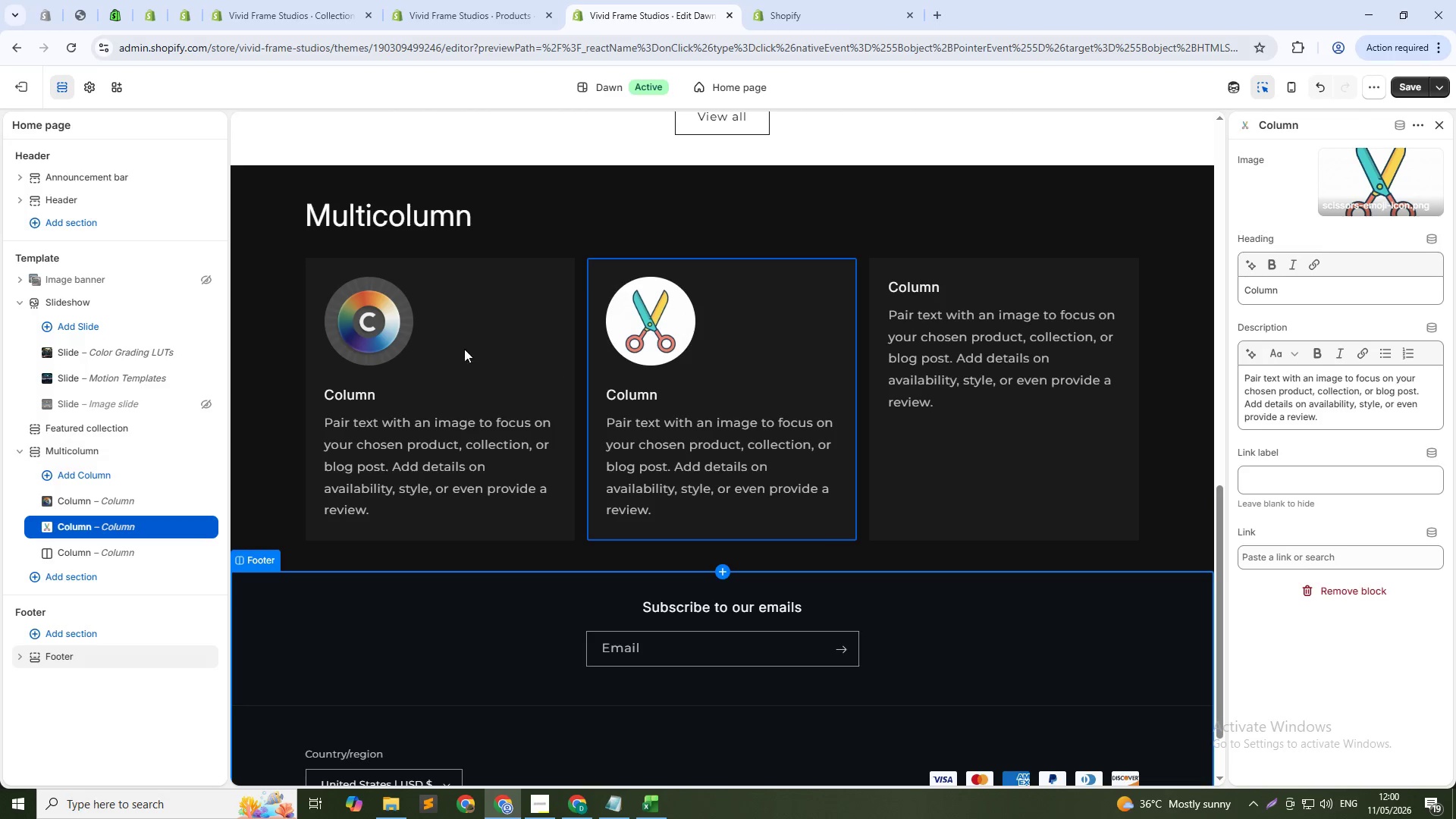 
wait(5.27)
 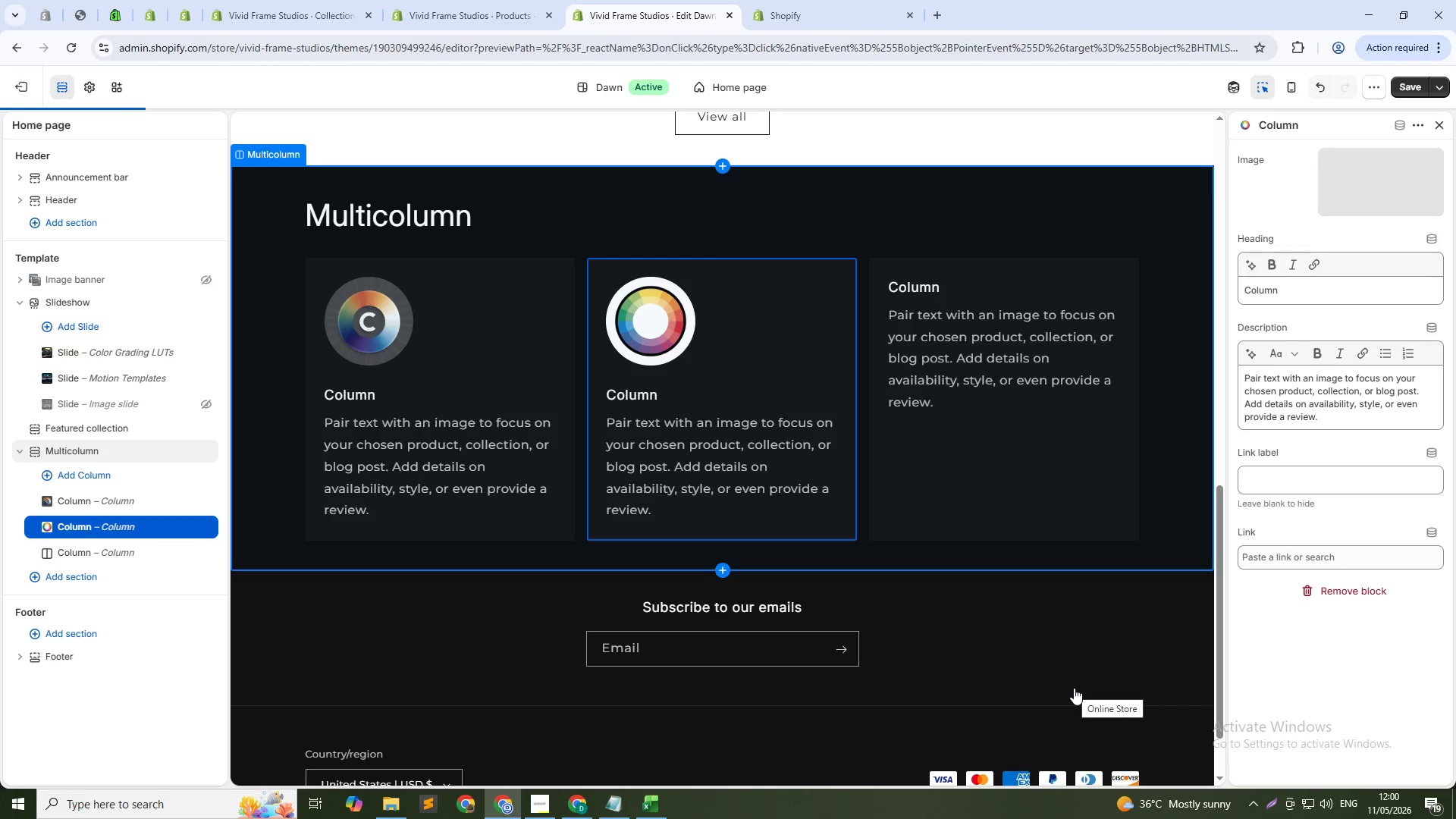 
left_click([67, 541])
 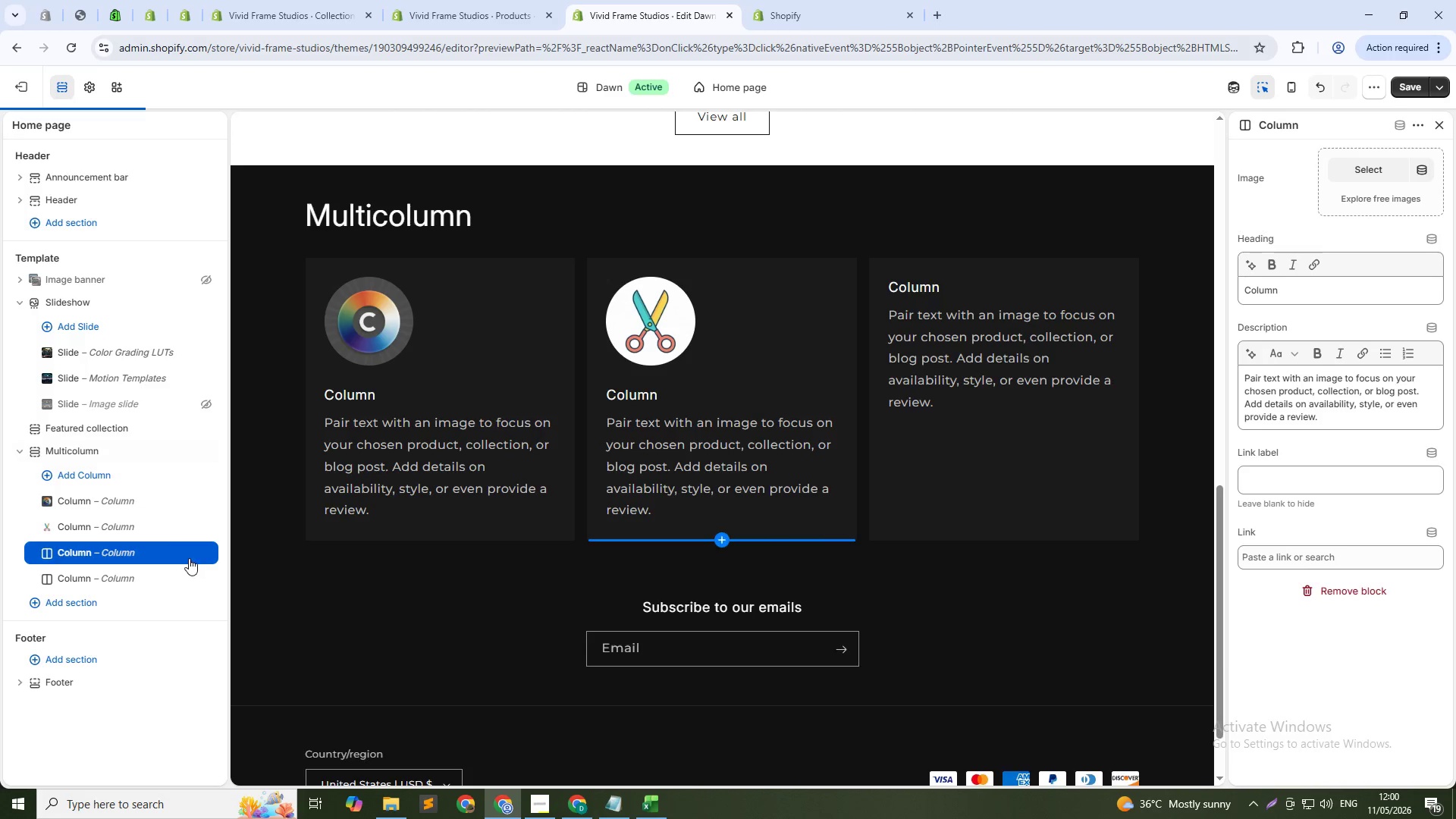 
left_click([180, 550])
 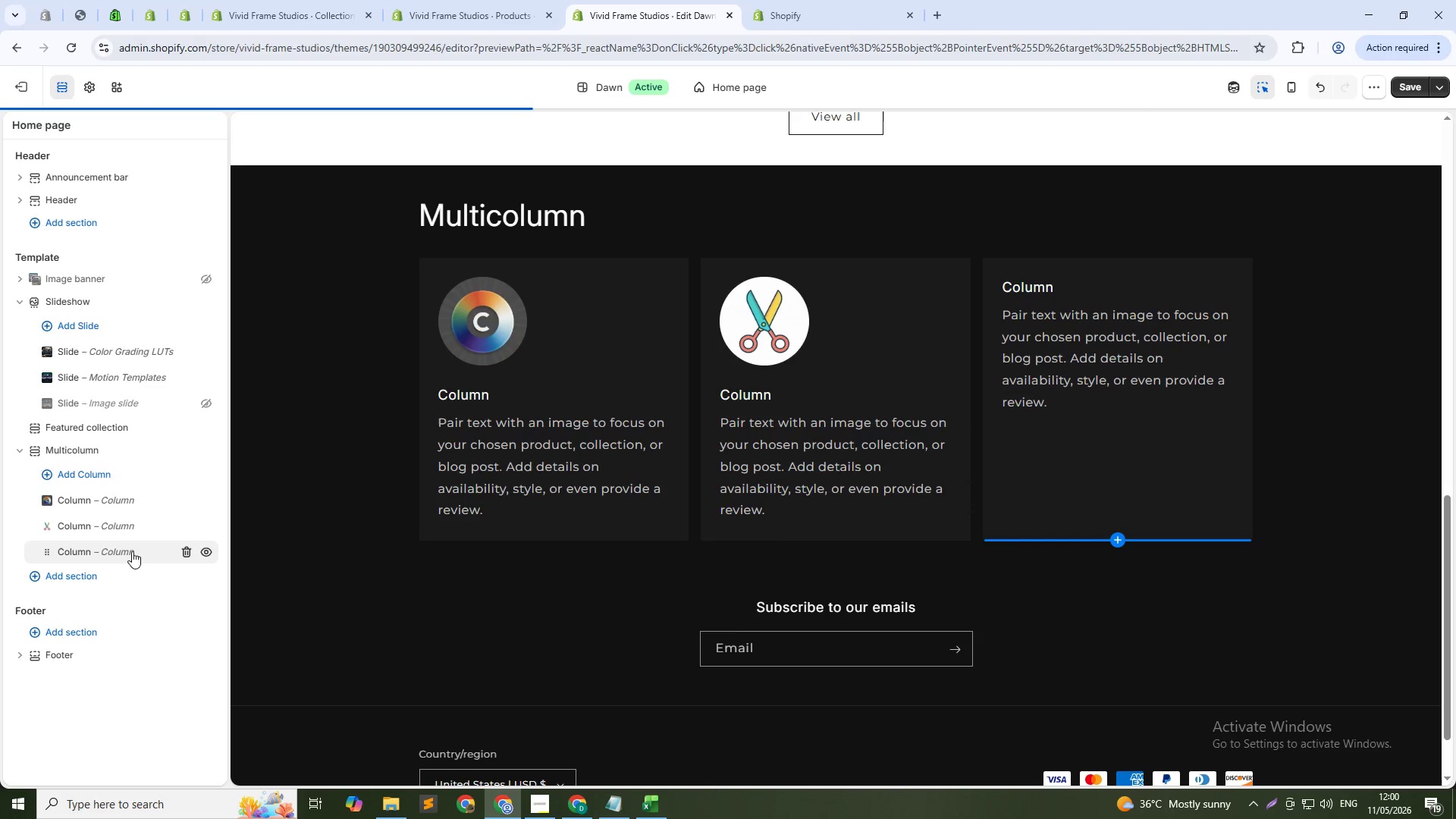 
left_click([119, 550])
 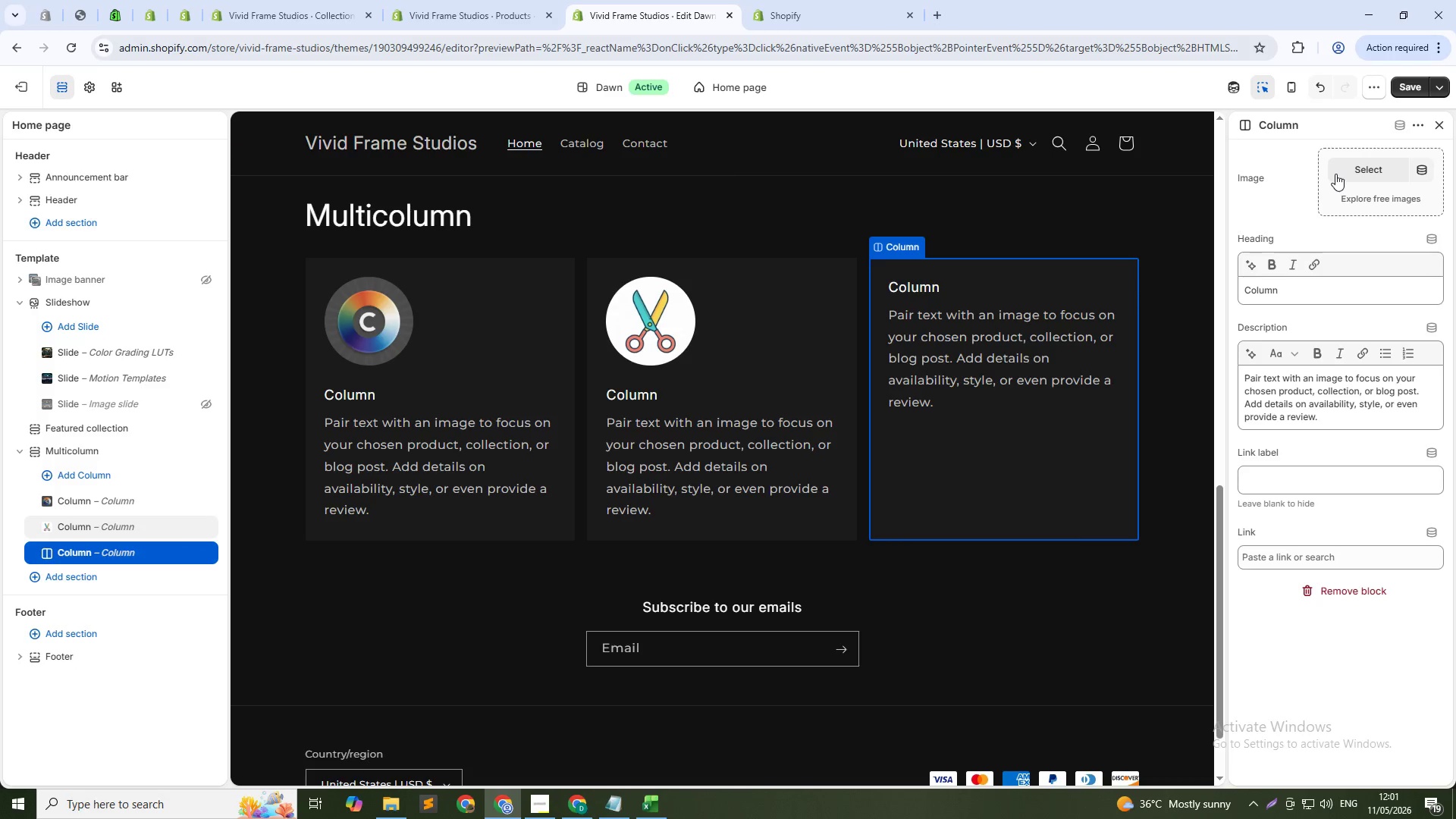 
left_click([1335, 174])
 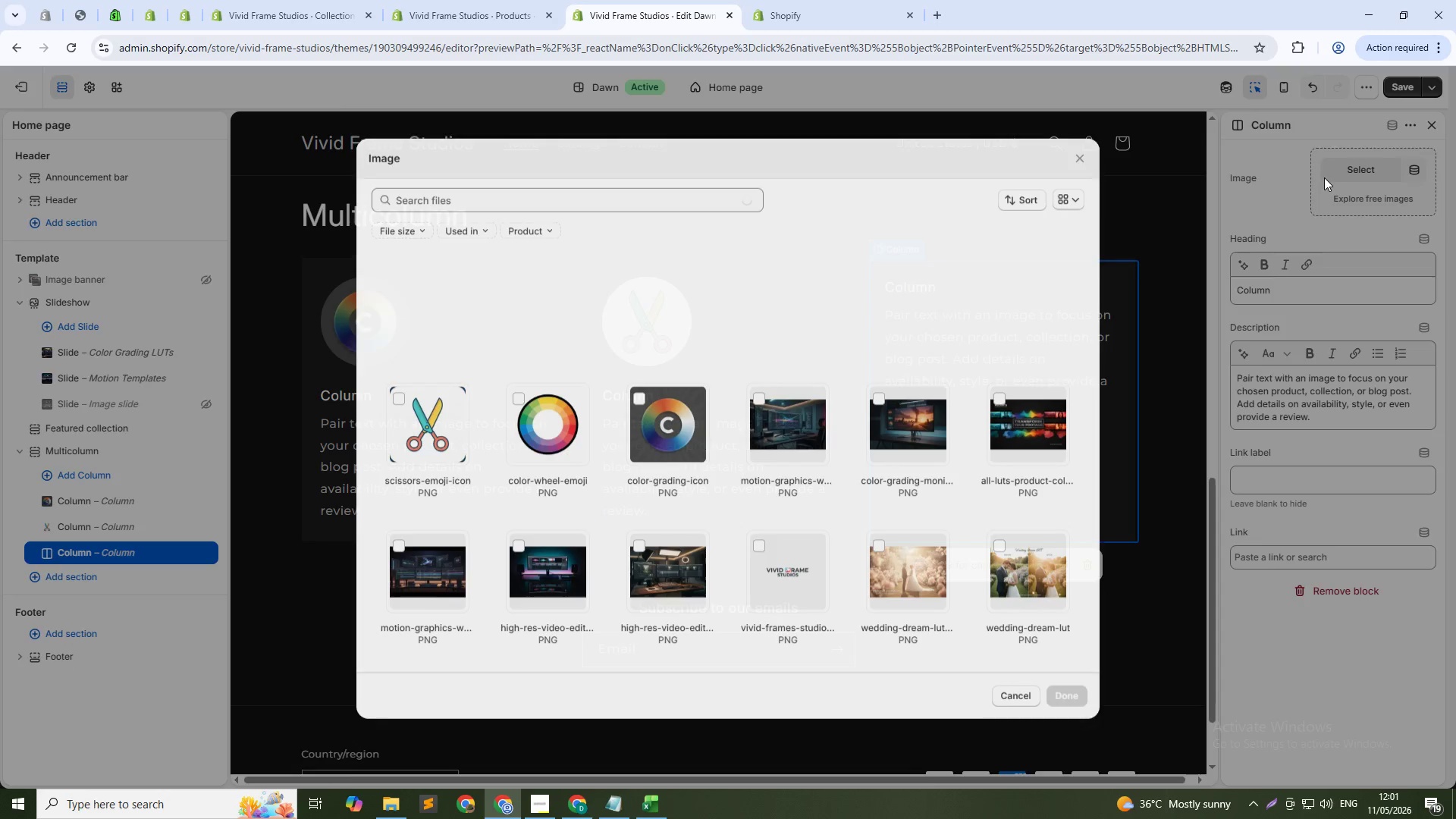 
left_click([735, 299])
 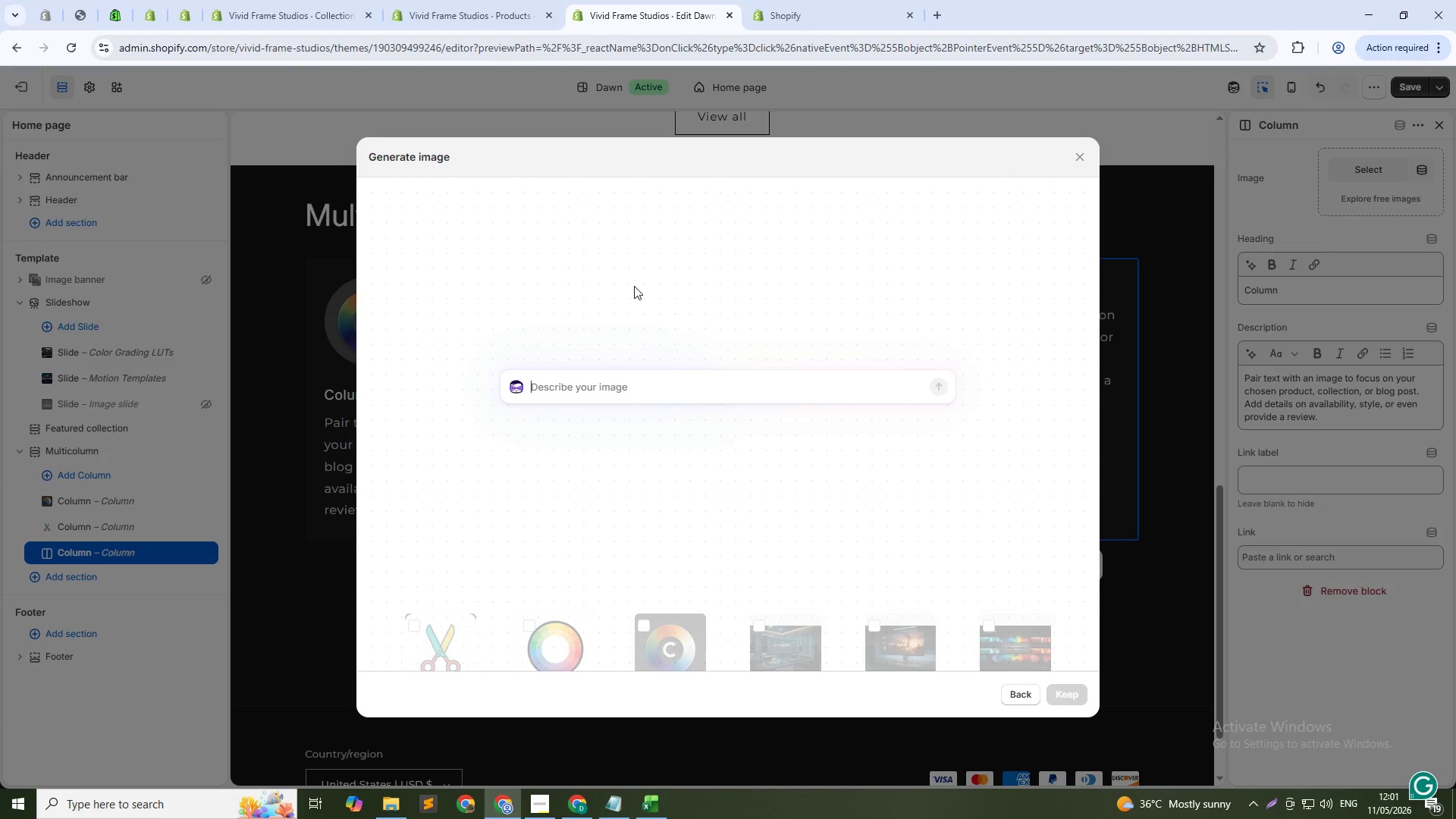 
type(Video camera emo)
key(Backspace)
key(Backspace)
key(Backspace)
type(icon)
 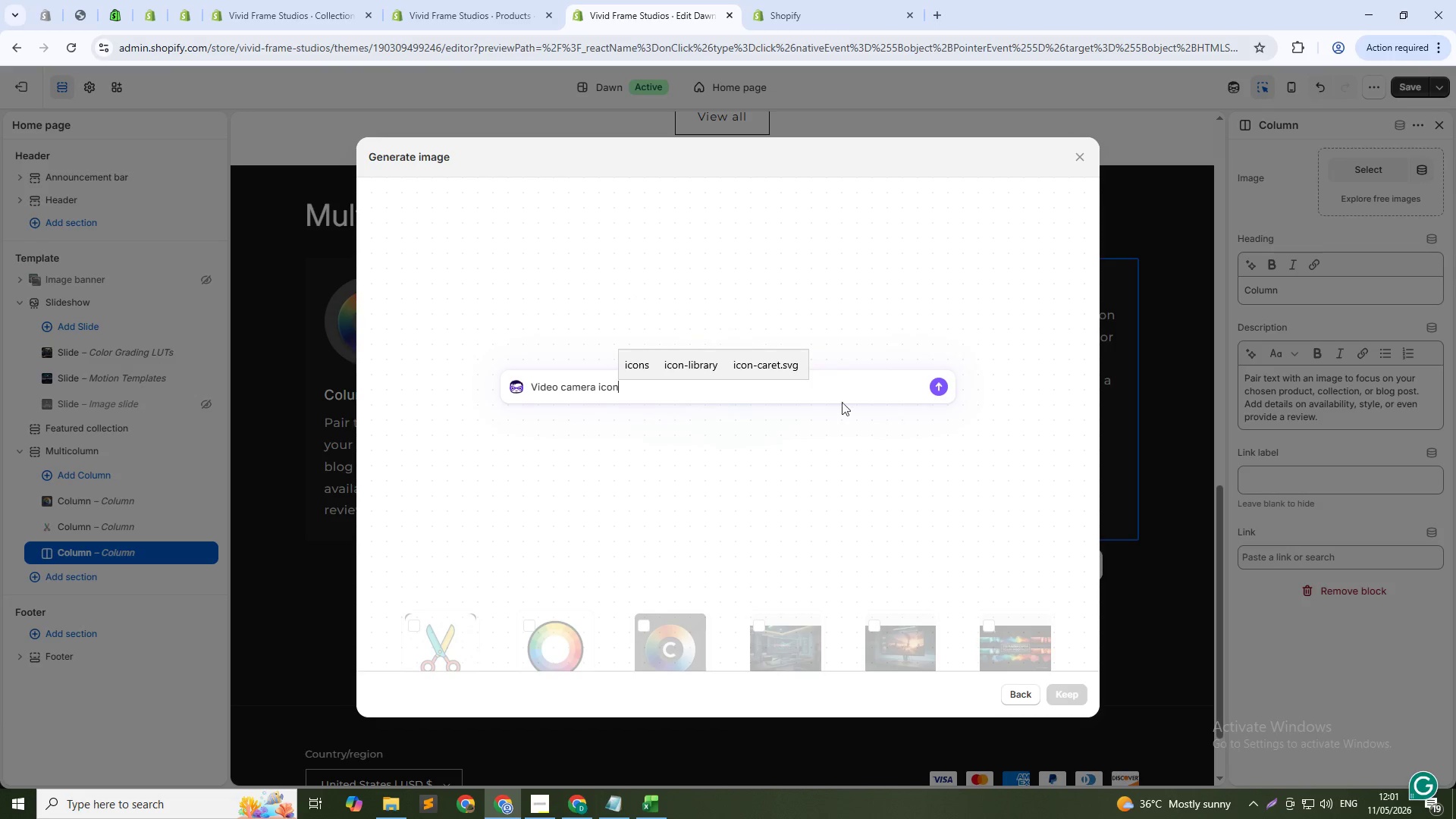 
key(NumpadEnter)
 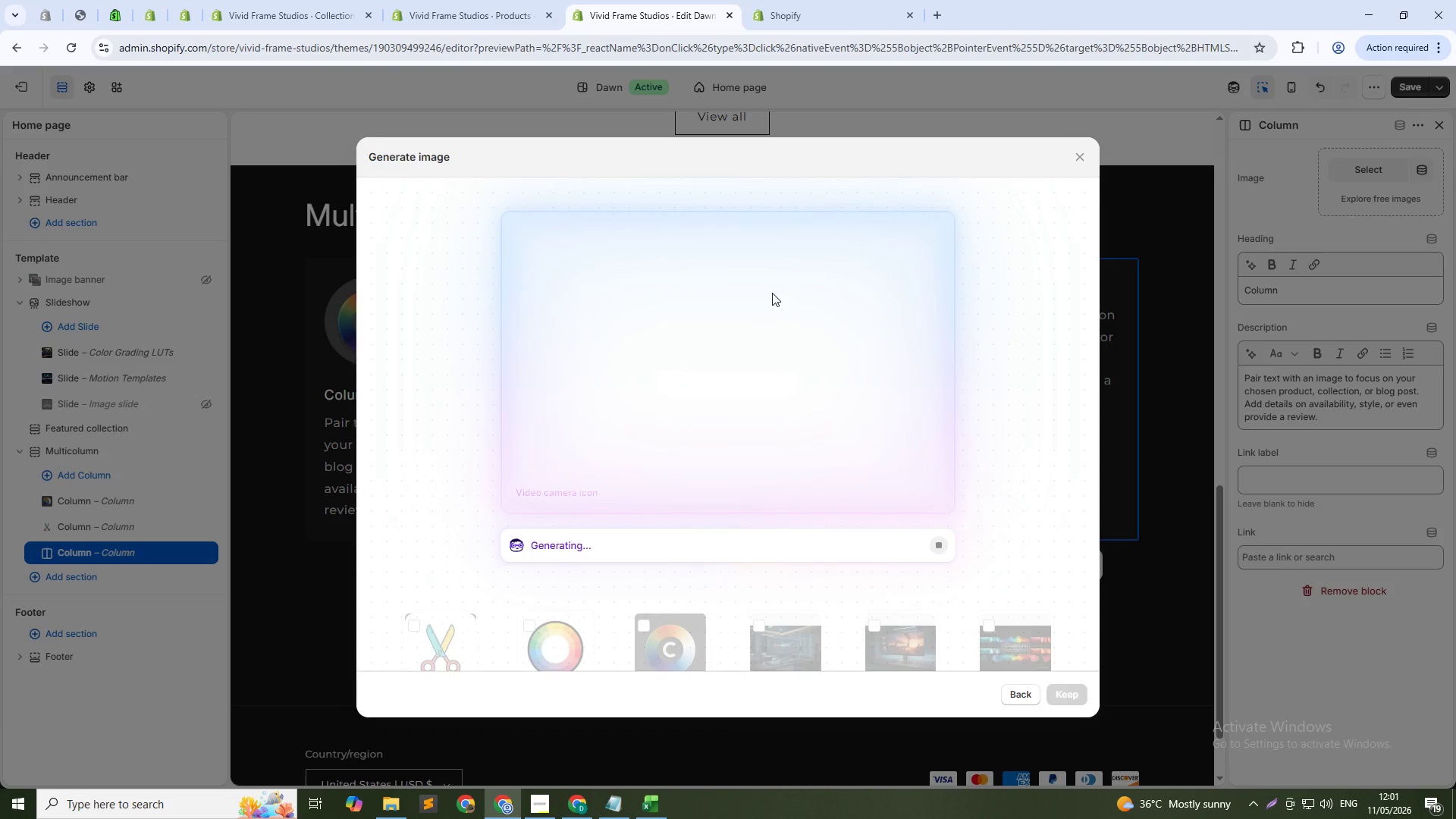 
scroll: coordinate [871, 378], scroll_direction: down, amount: 1.0
 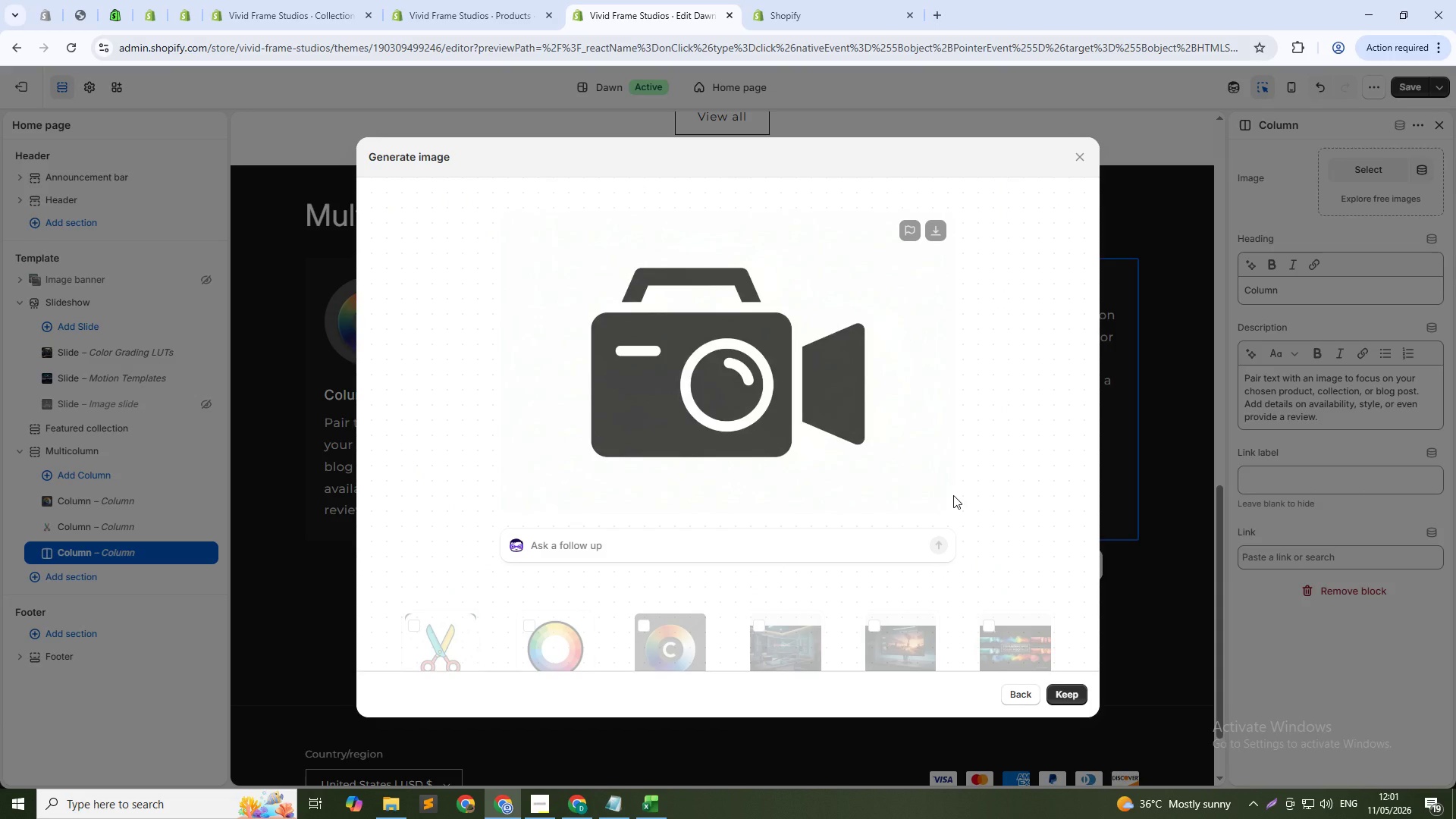 
wait(23.06)
 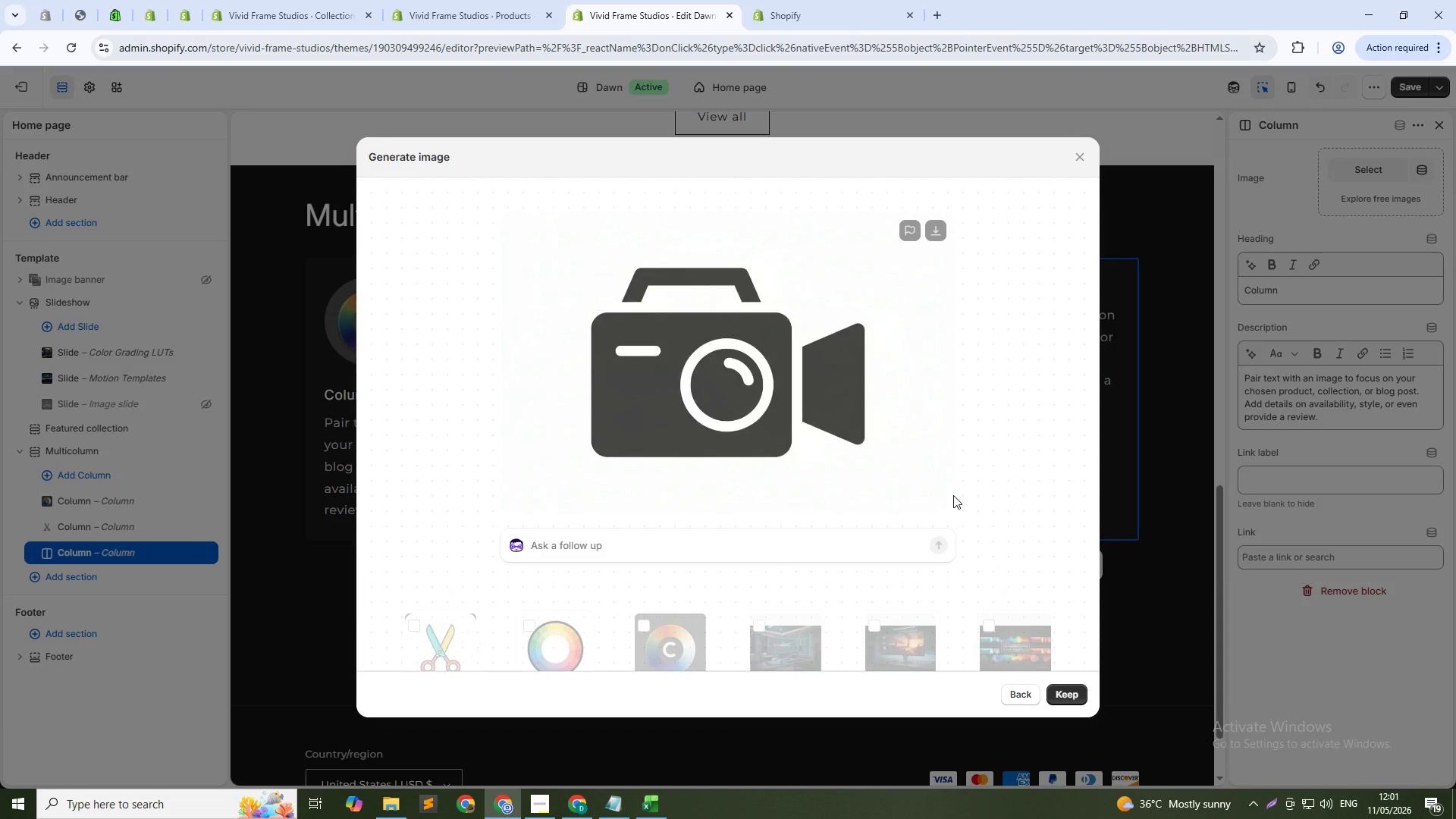 
left_click([1068, 691])
 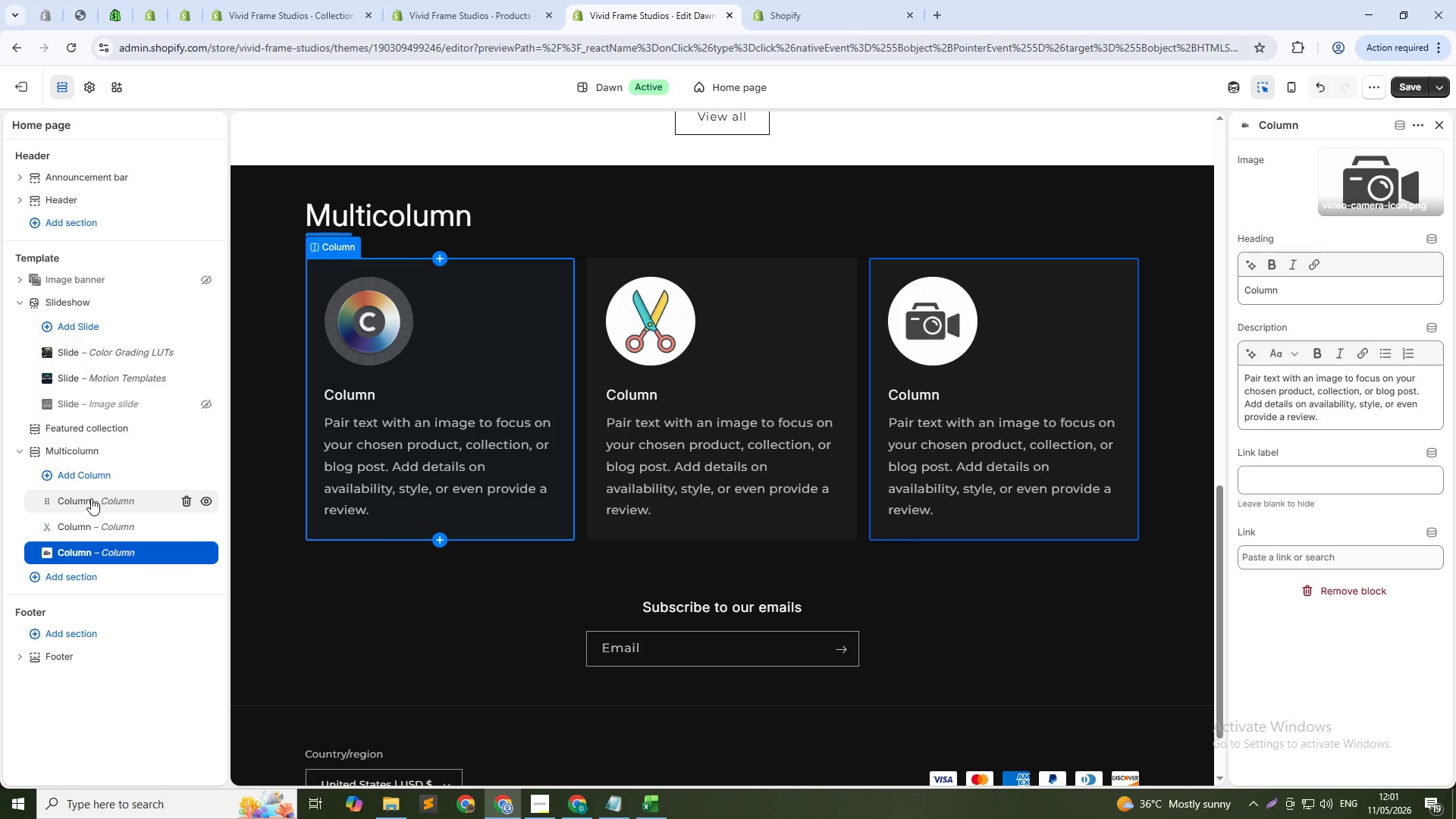 
wait(19.92)
 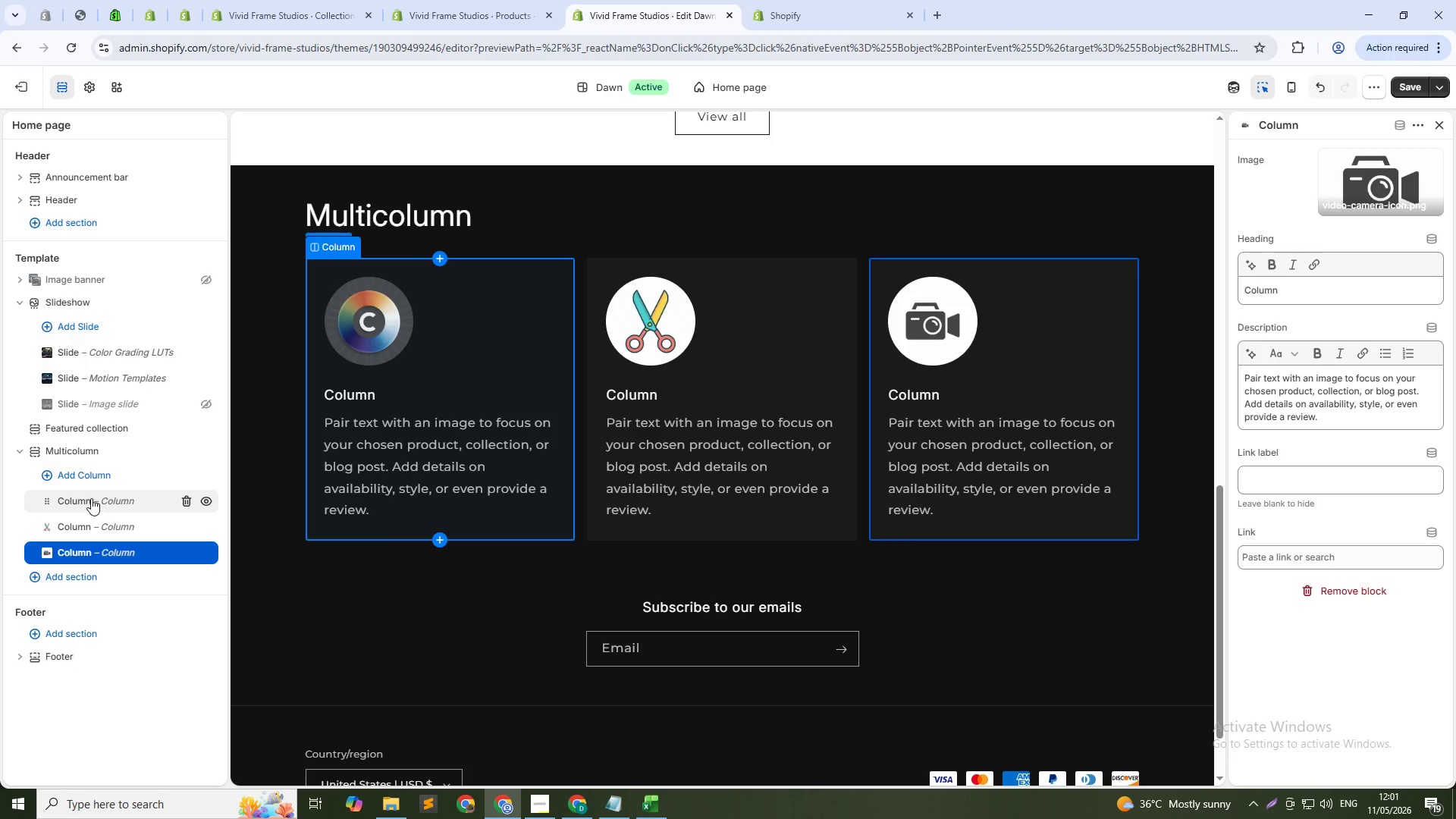 
left_click([89, 496])
 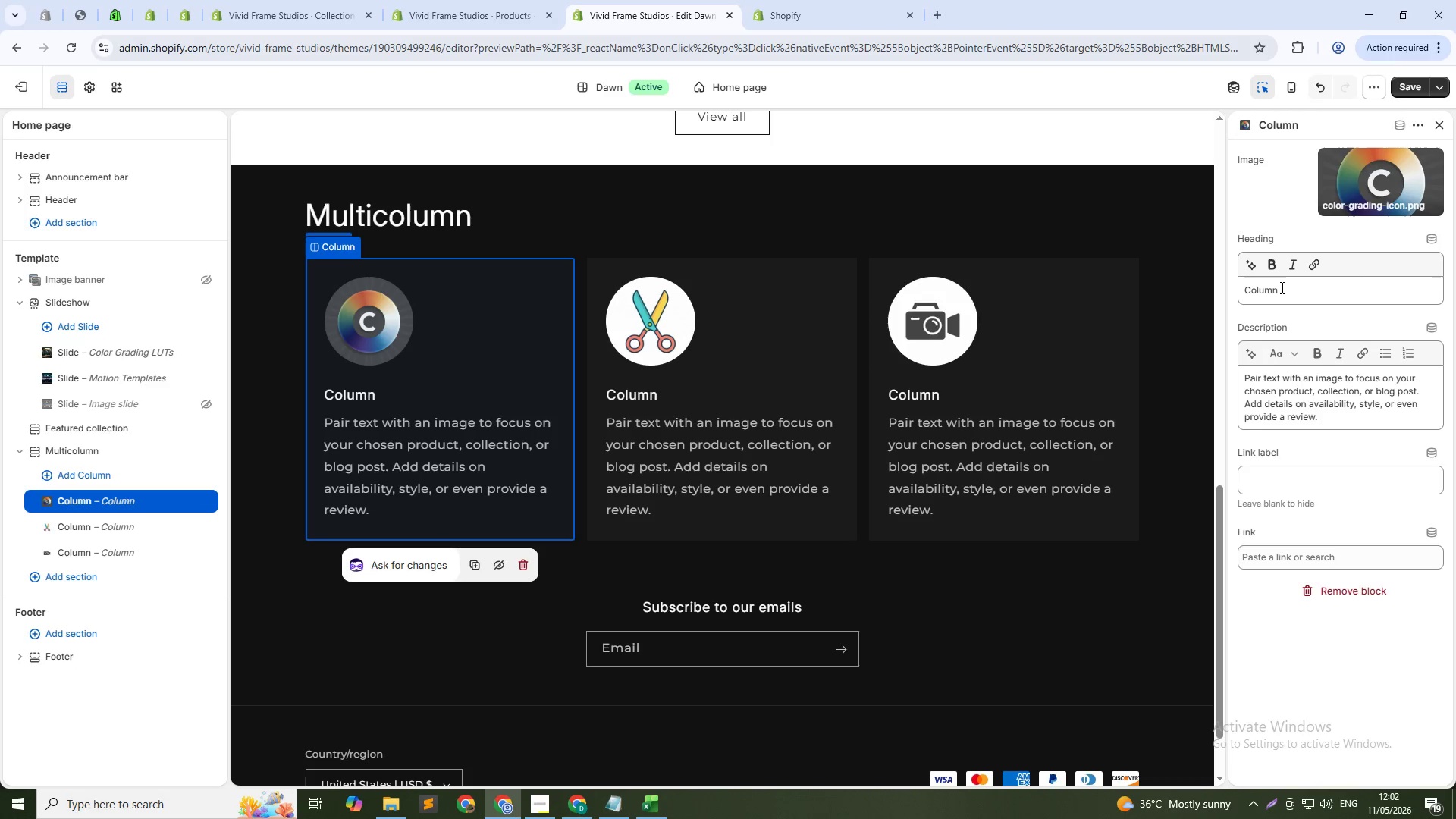 
double_click([1280, 288])
 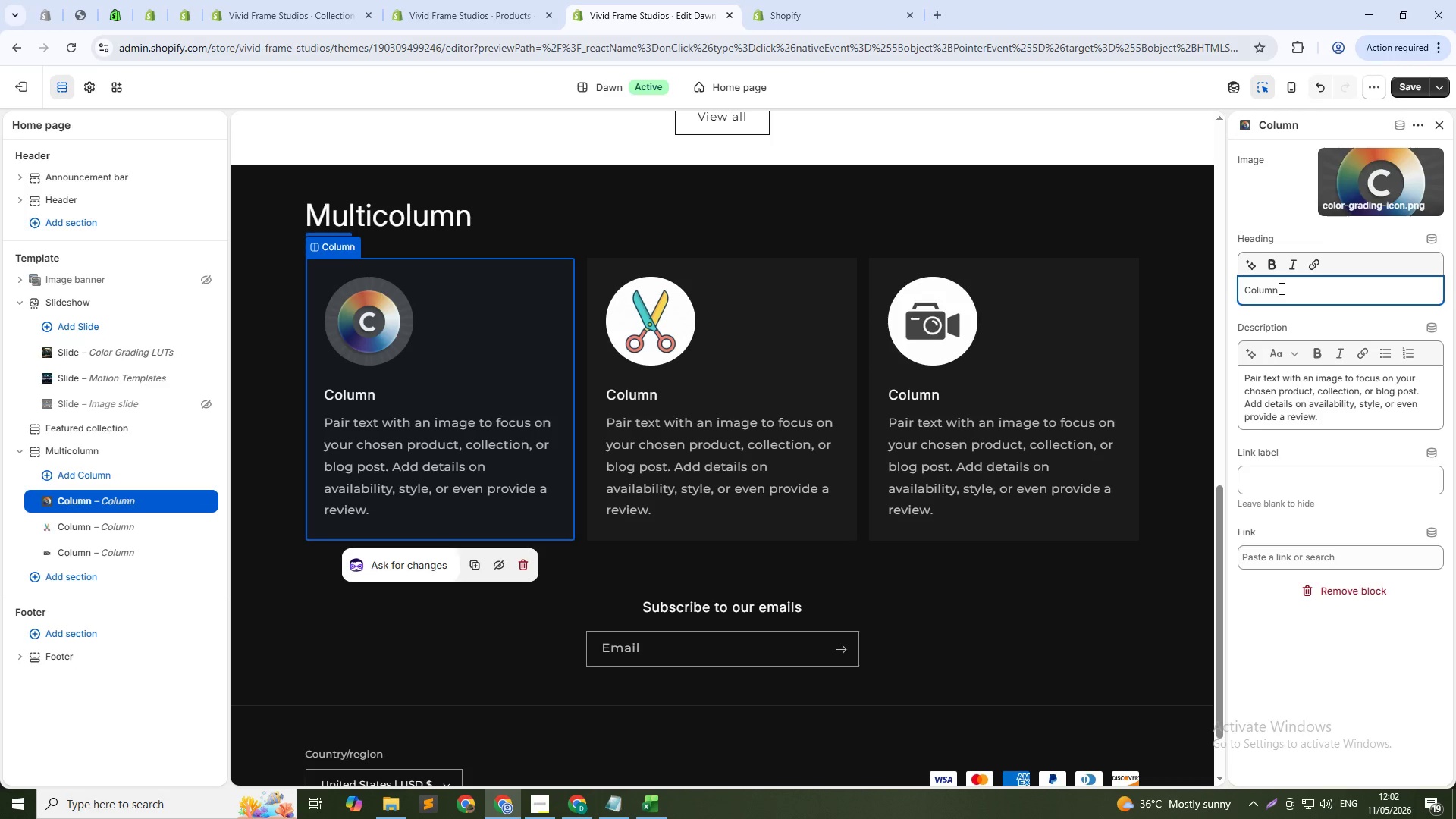 
left_click([1280, 288])
 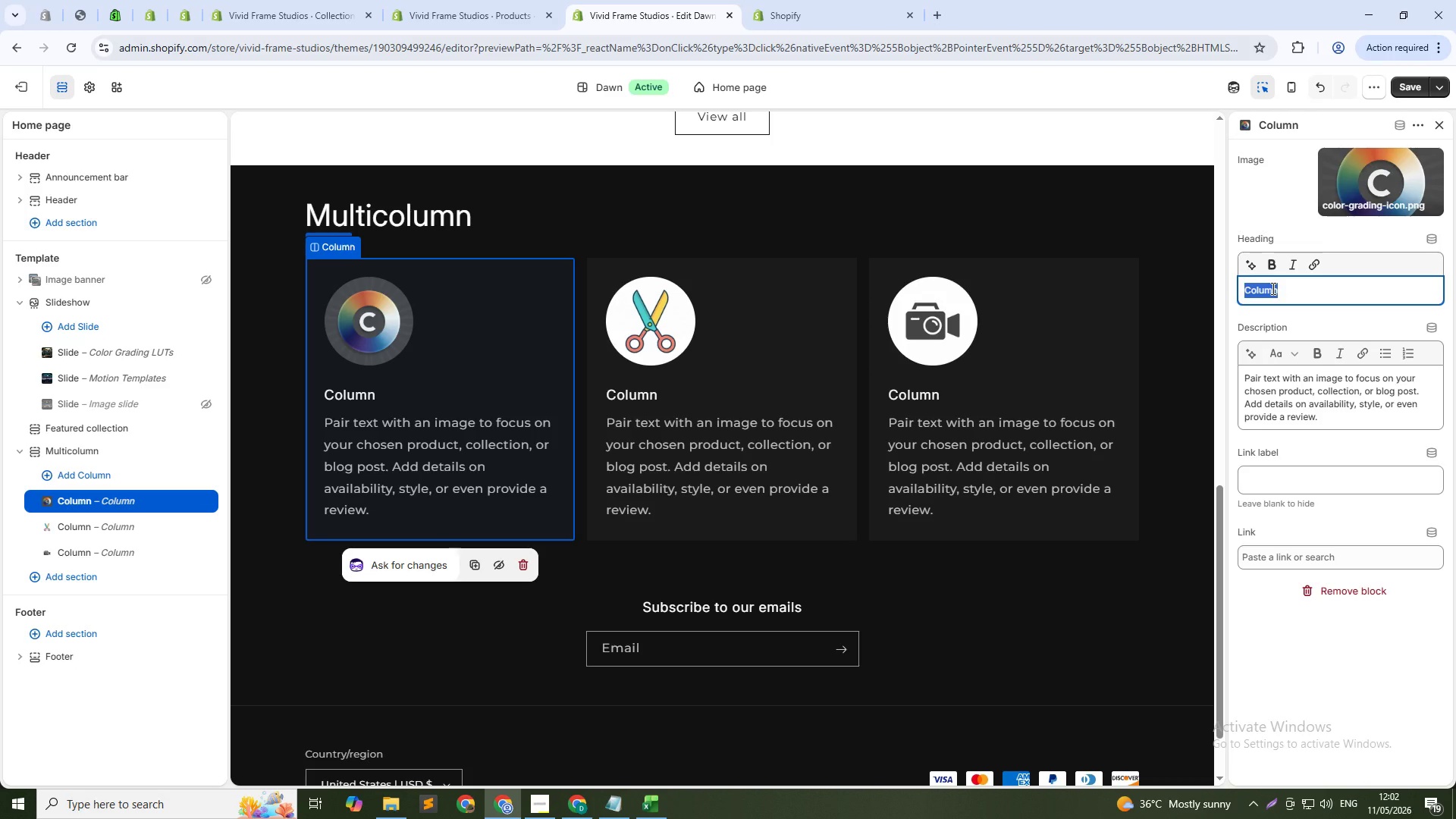 
hold_key(key=ShiftLeft, duration=1.5)
 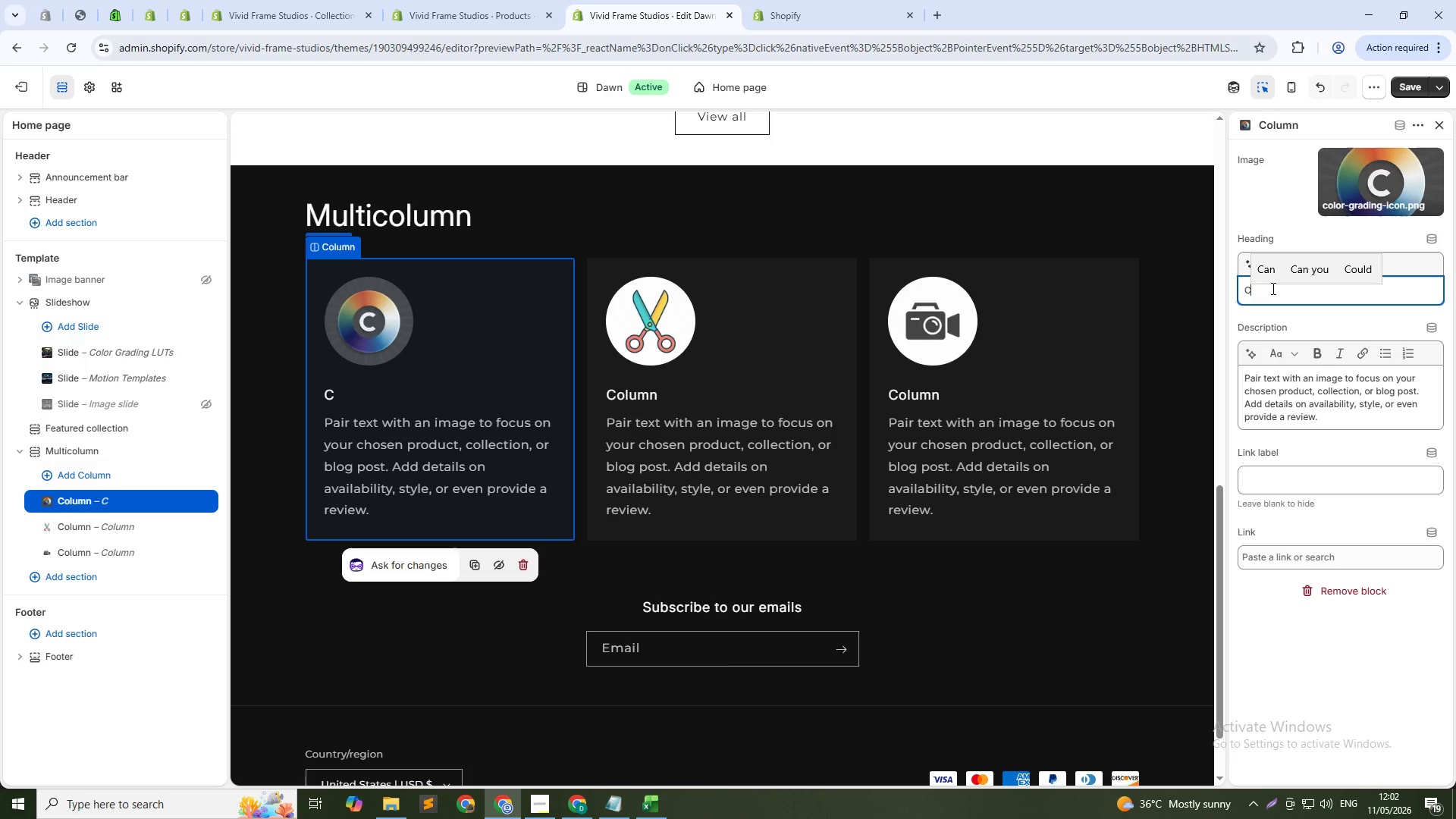 
type(Color Grading)
 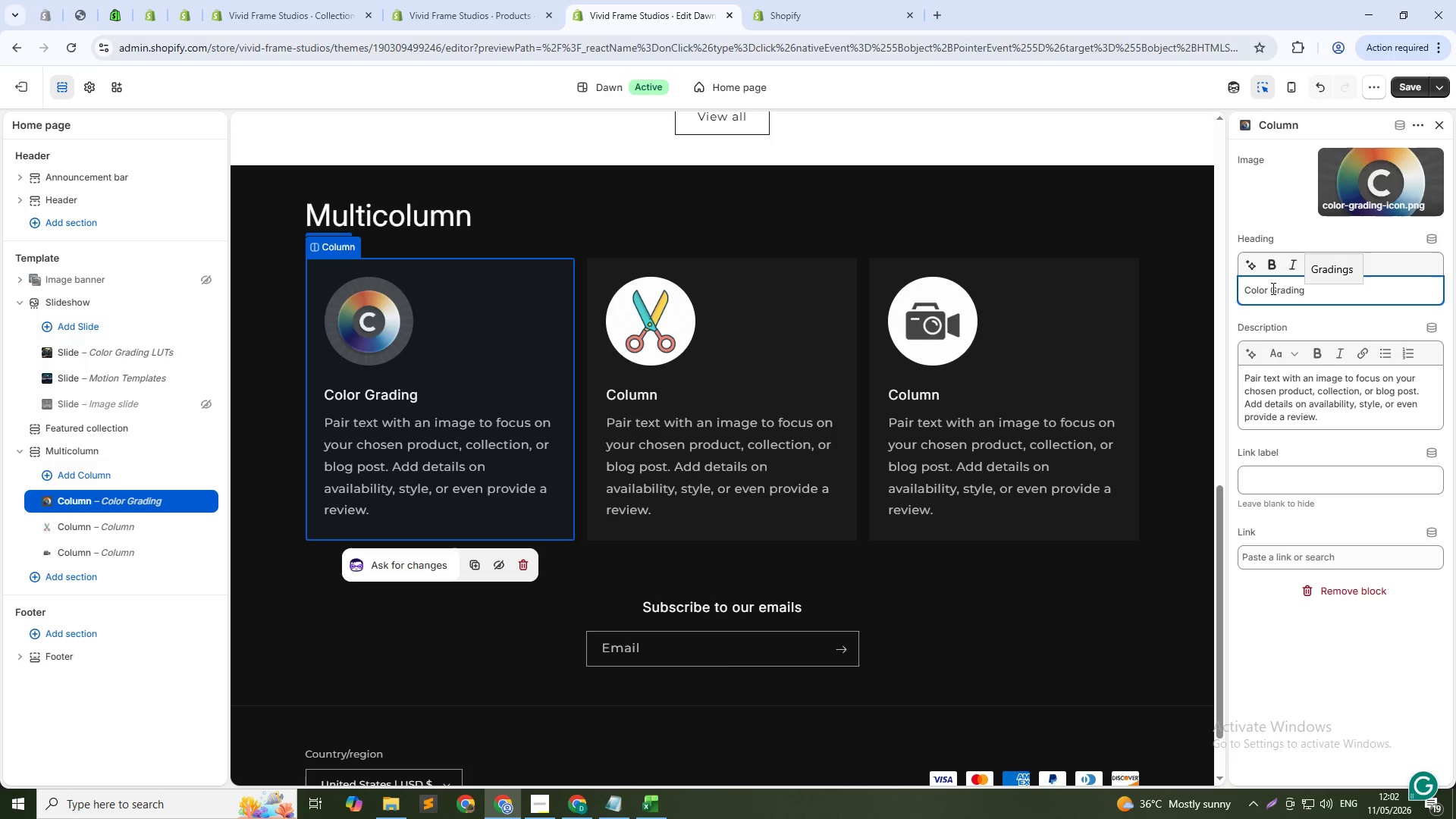 
left_click([1360, 416])
 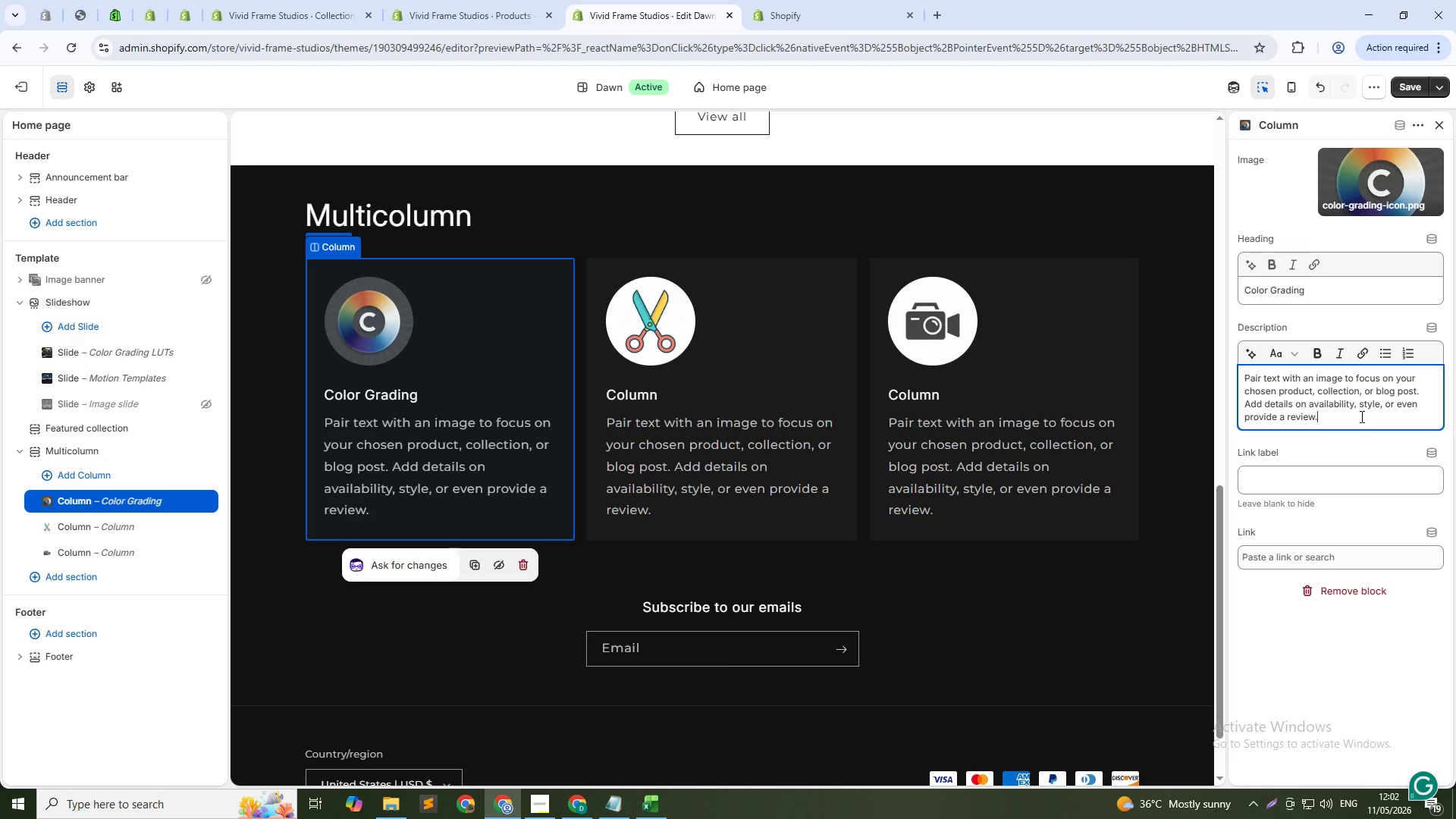 
double_click([1360, 416])
 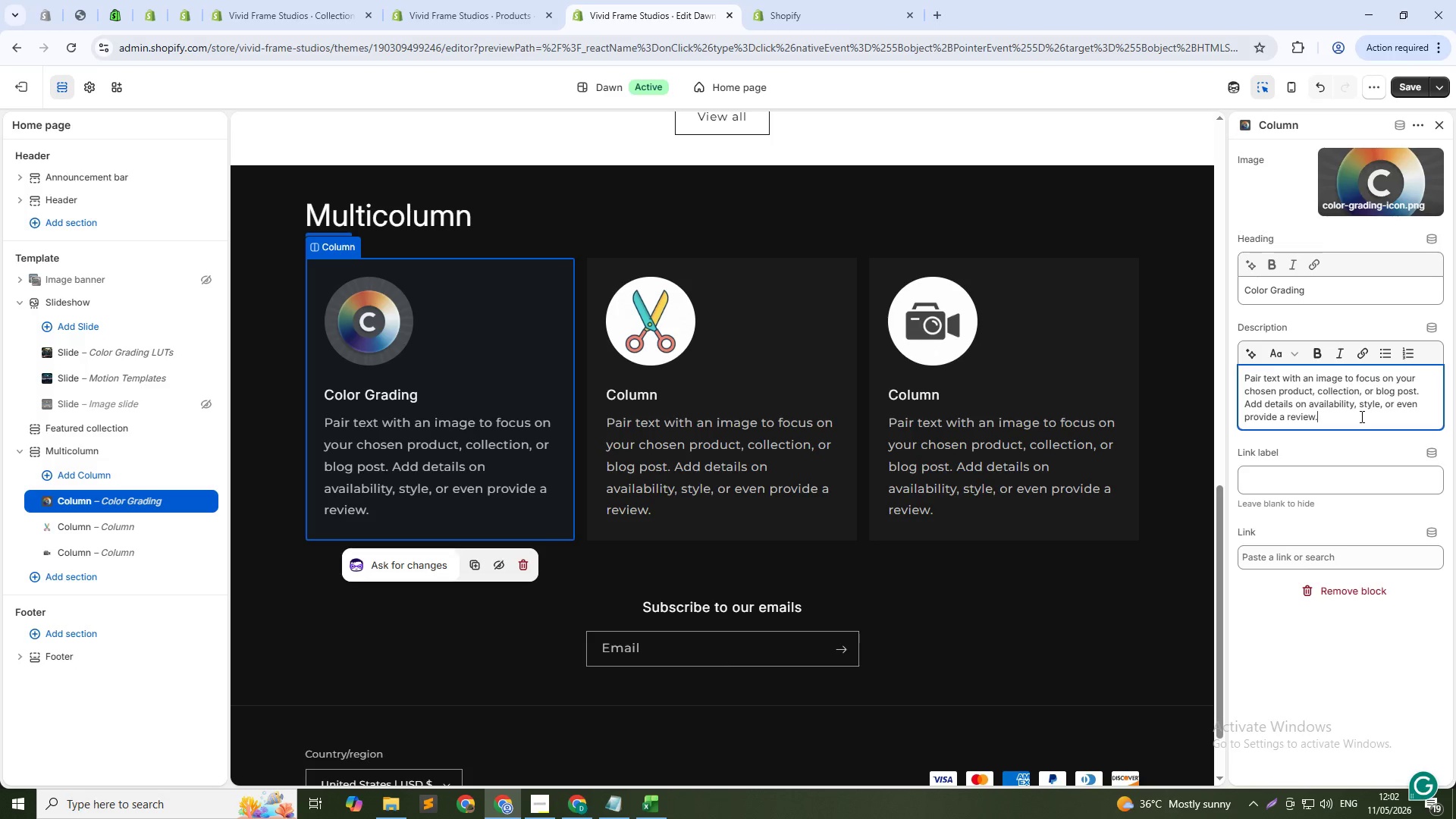 
triple_click([1360, 416])
 